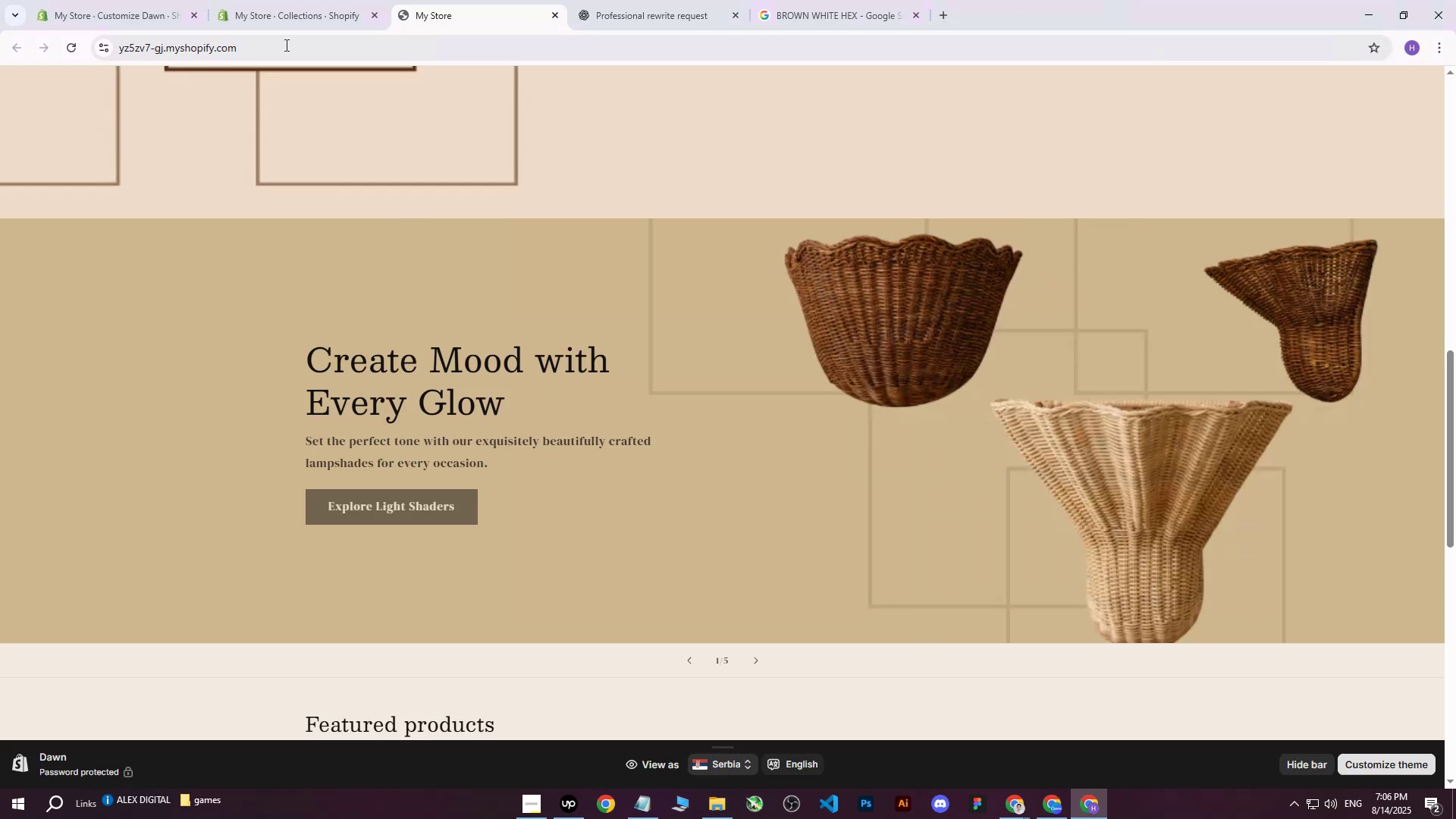 
left_click([146, 0])
 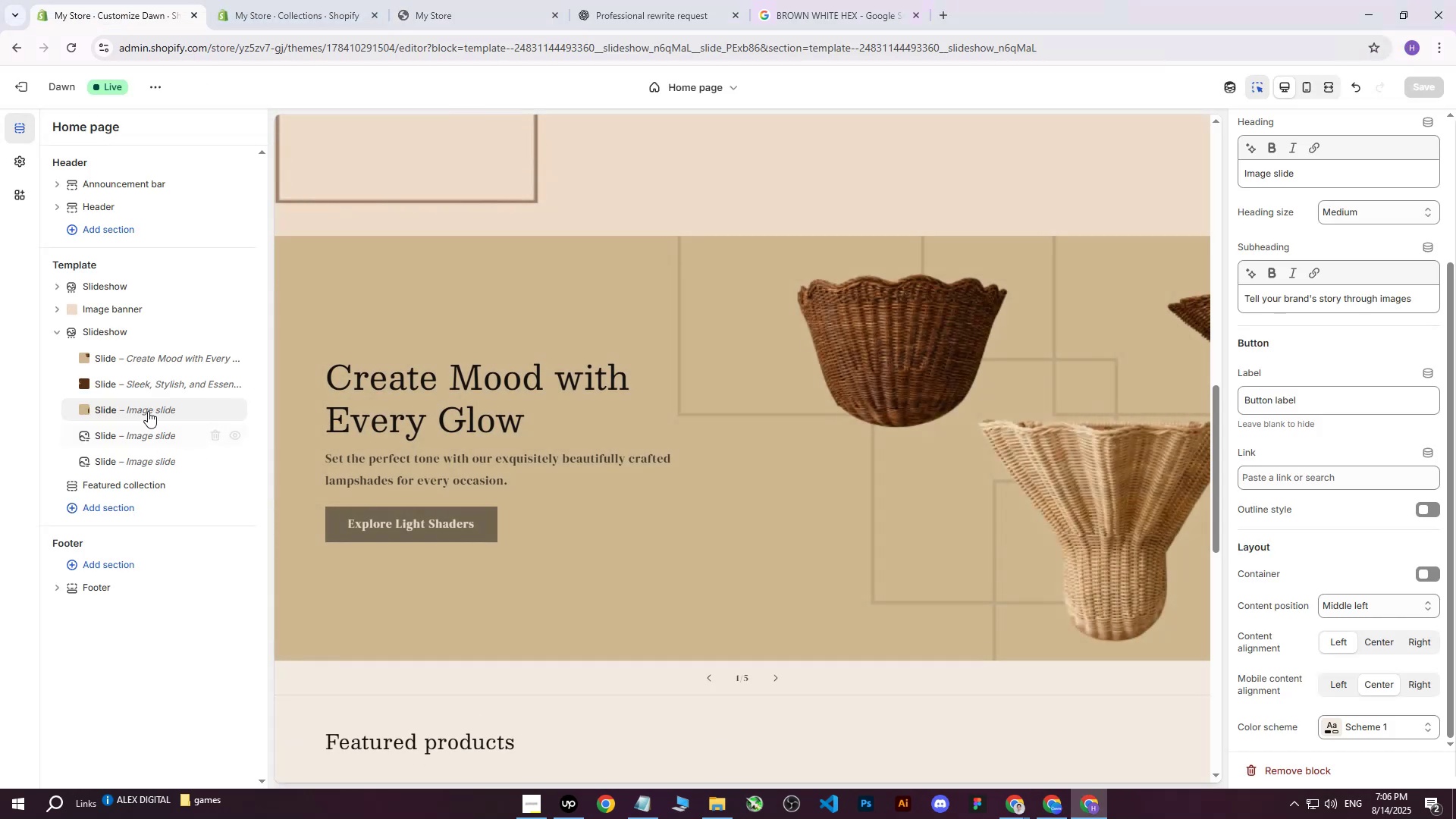 
left_click([152, 382])
 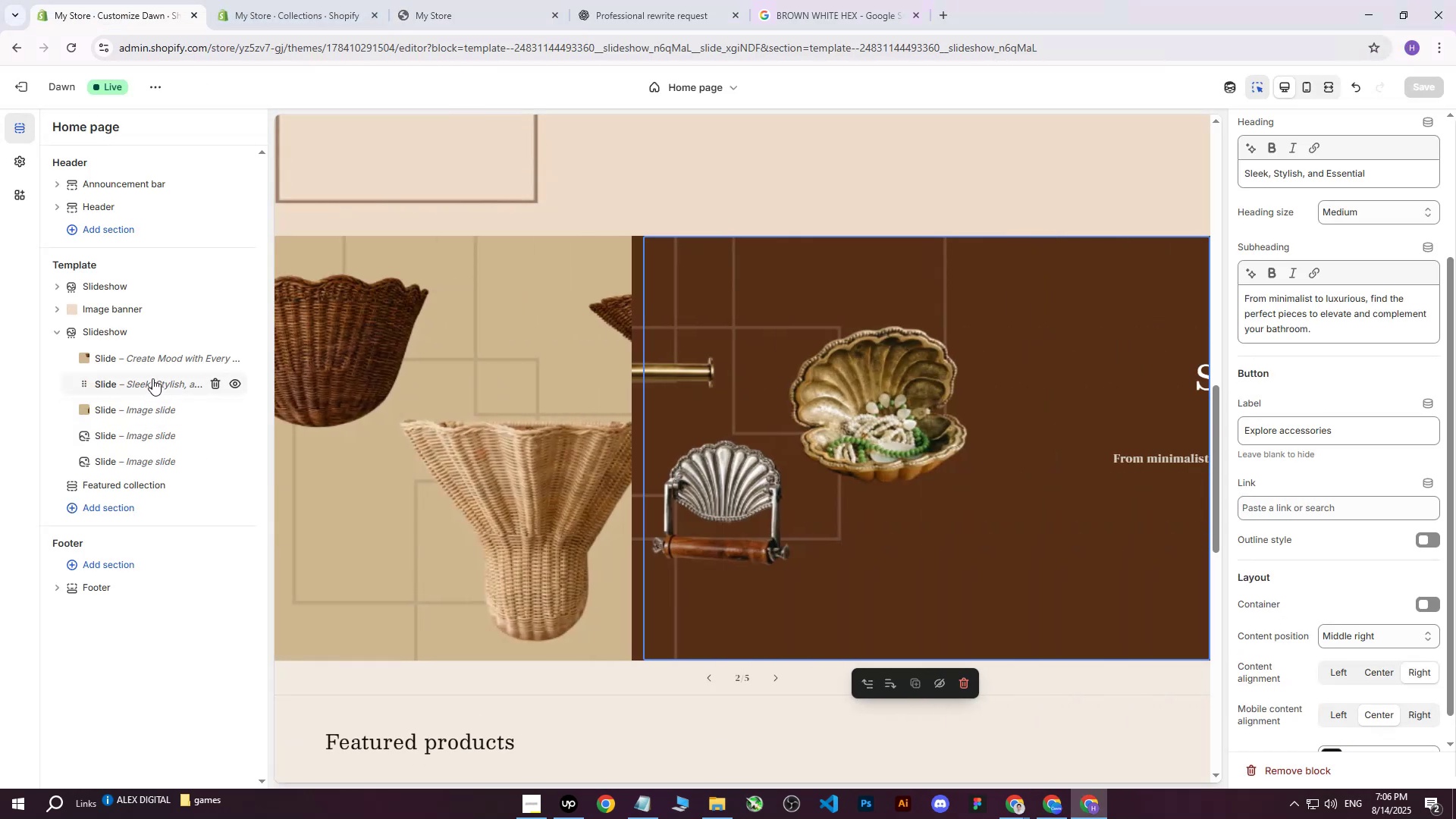 
left_click([152, 366])
 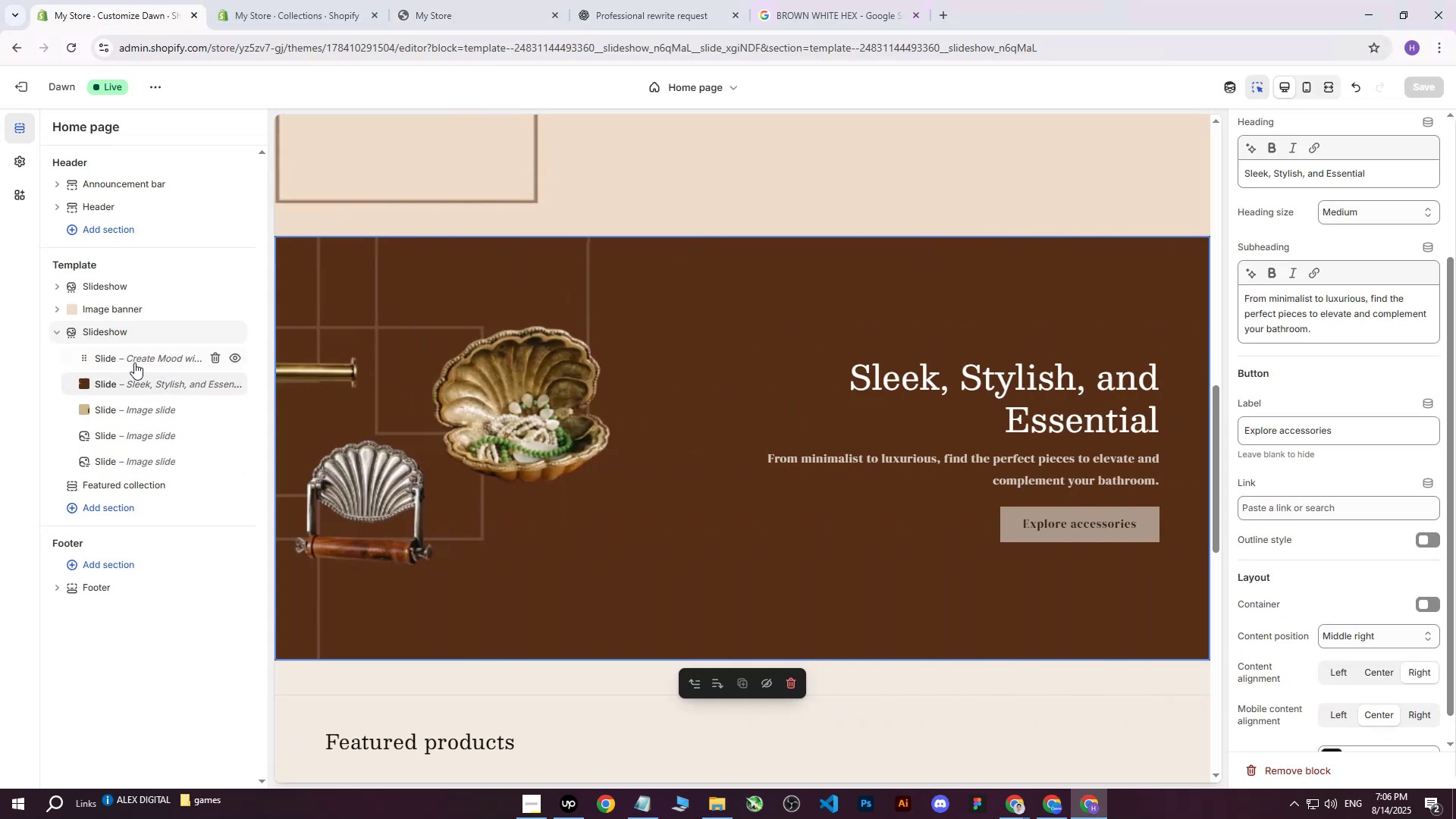 
left_click([125, 360])
 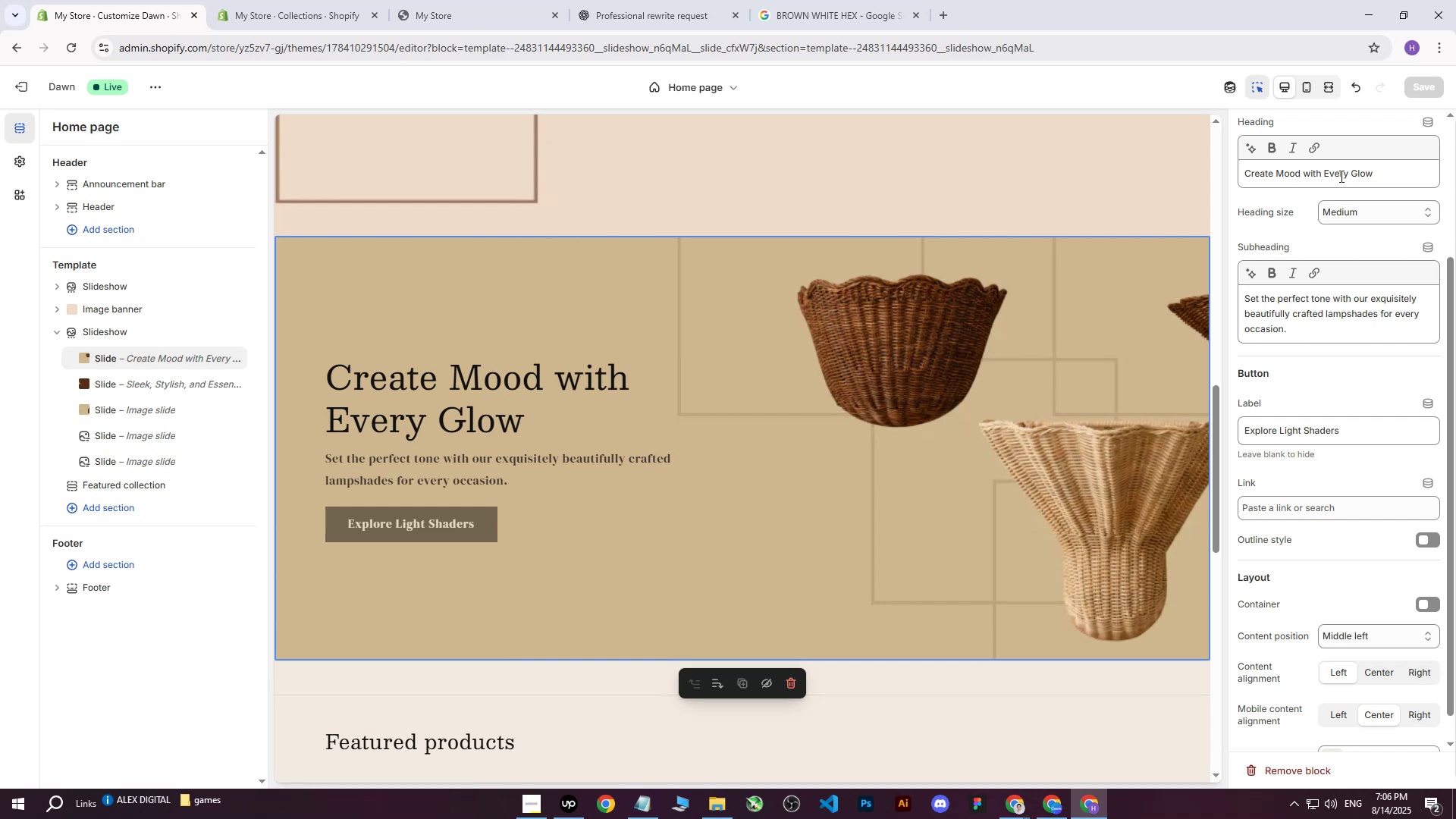 
scroll: coordinate [1356, 306], scroll_direction: up, amount: 7.0
 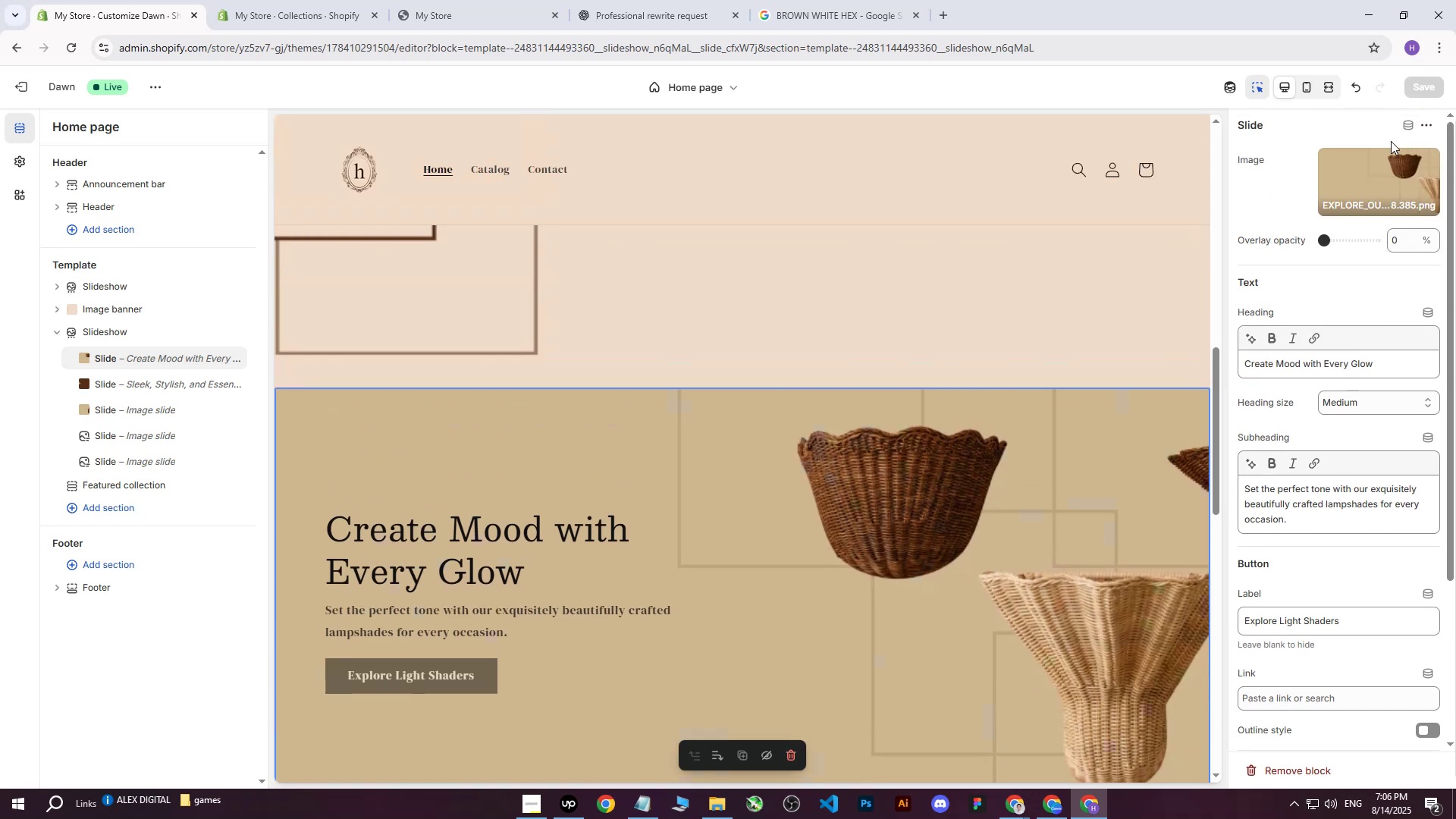 
left_click([1377, 175])
 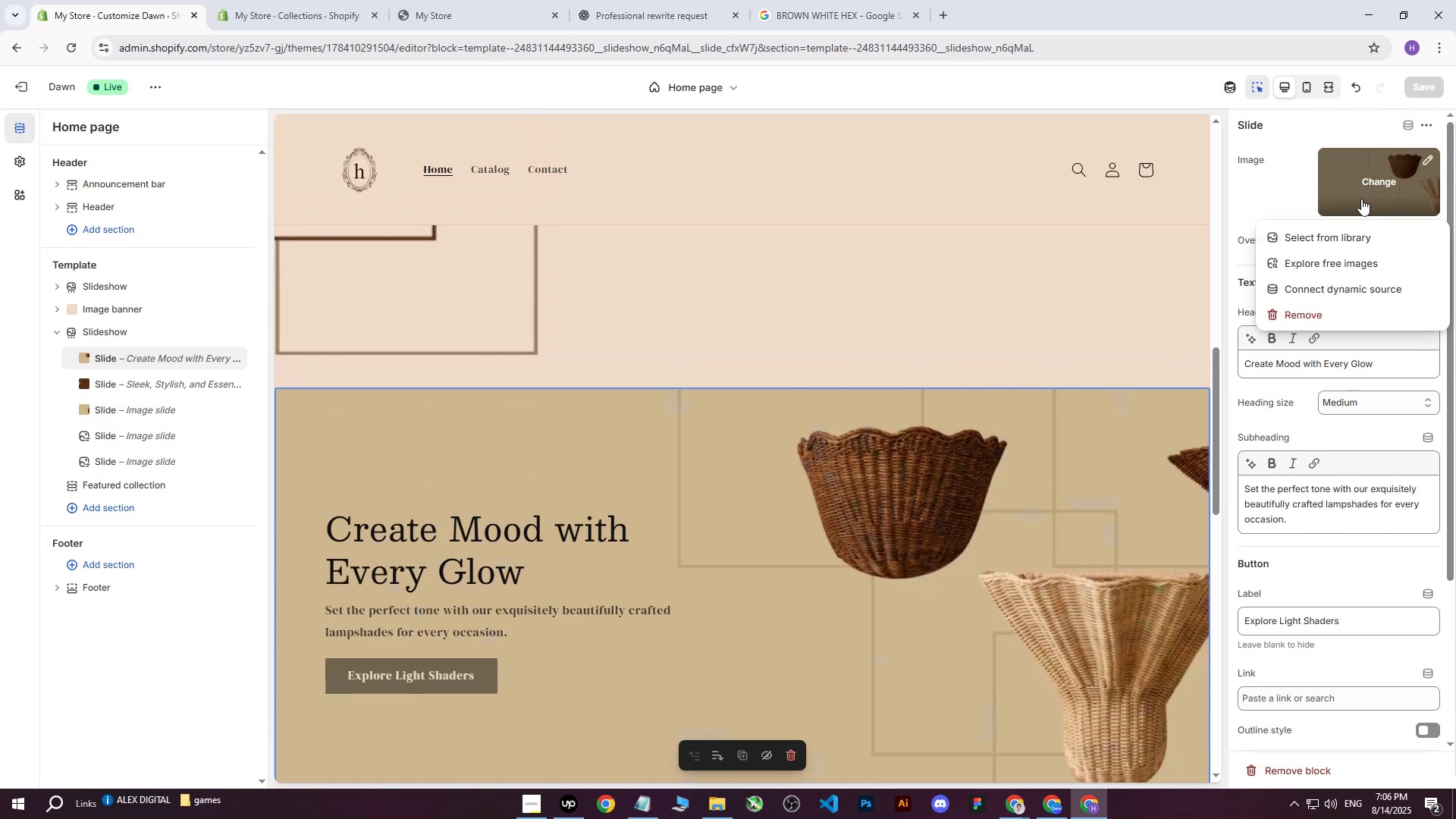 
left_click([1316, 237])
 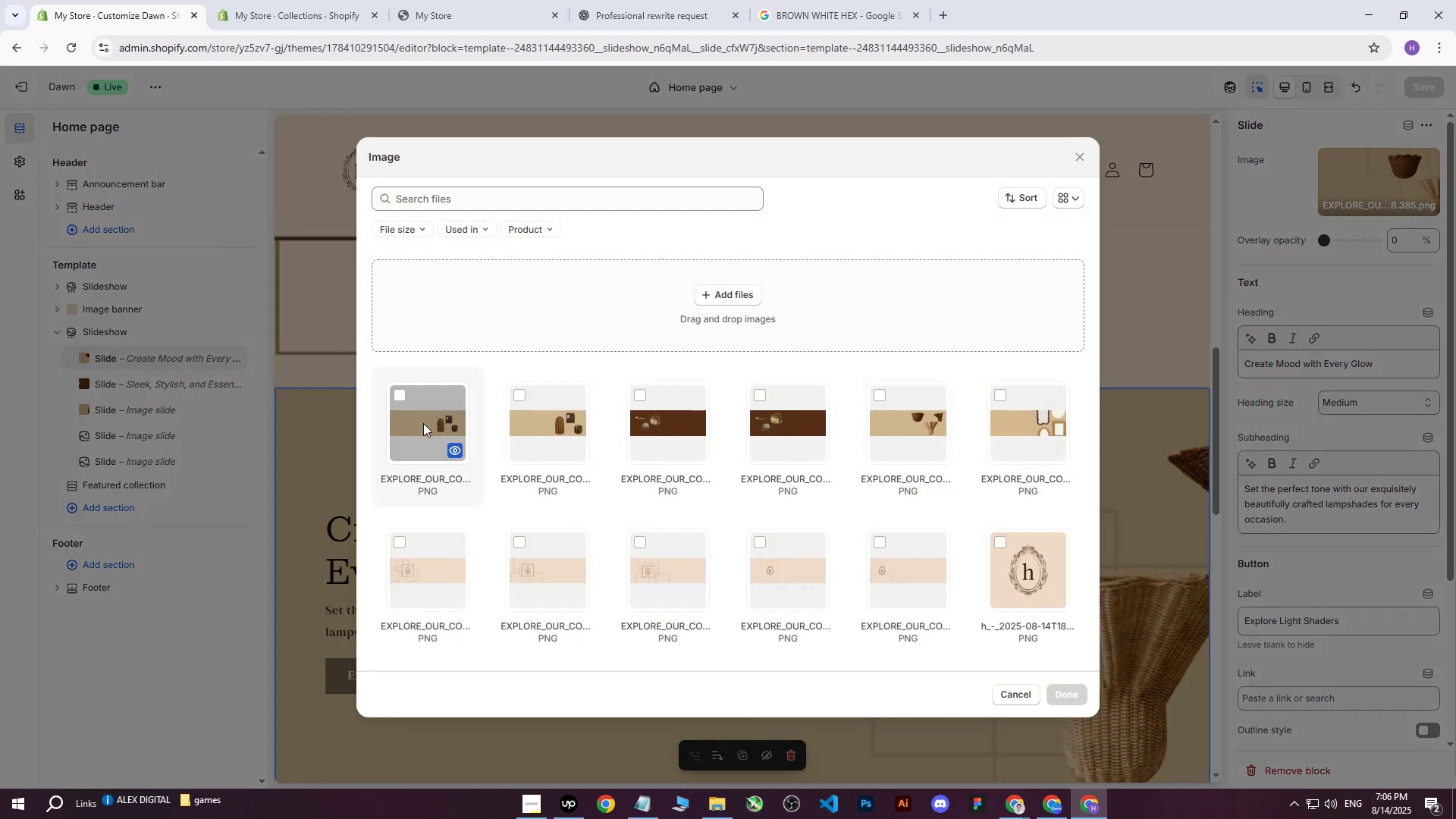 
left_click([739, 275])
 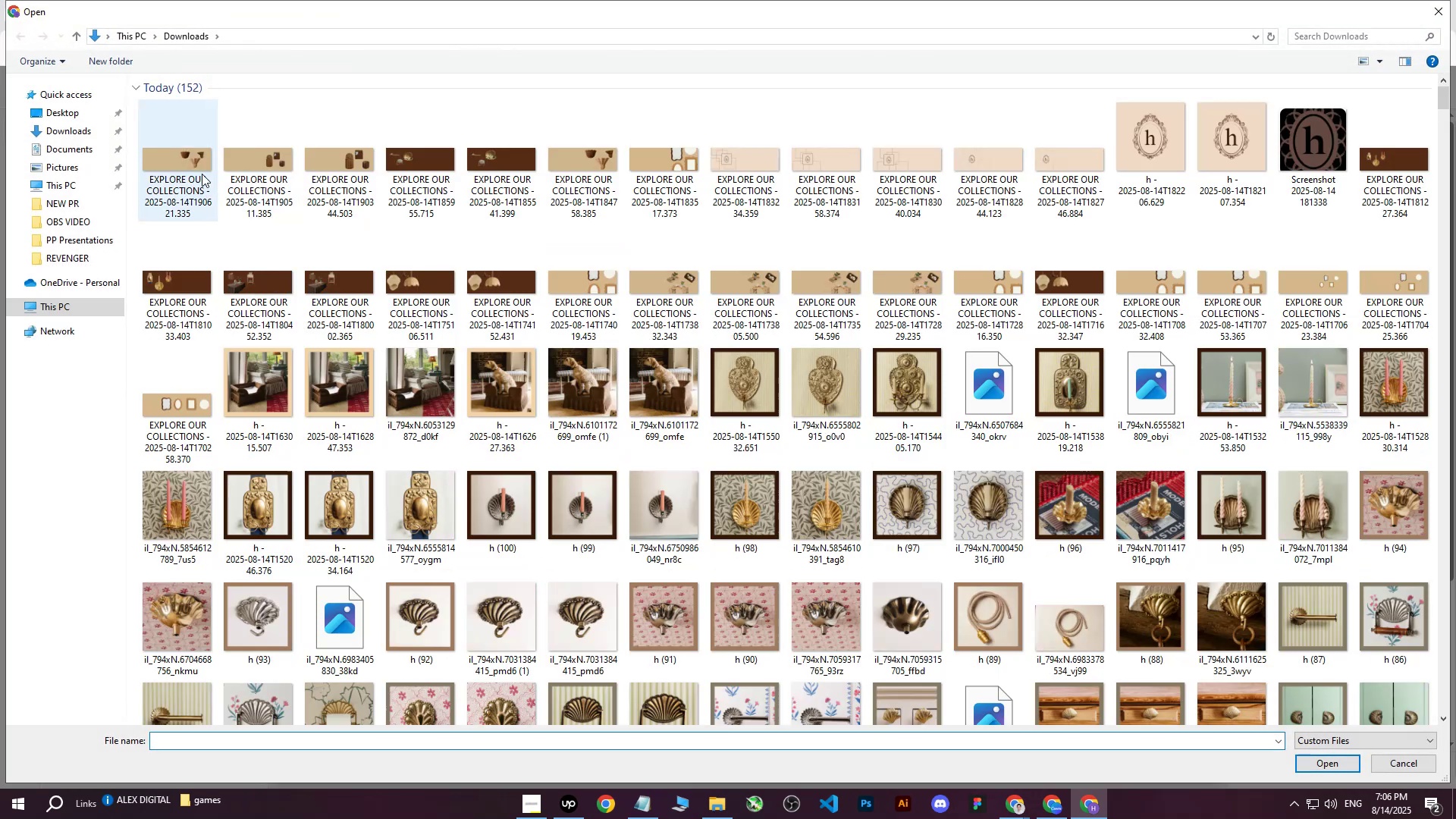 
left_click([167, 166])
 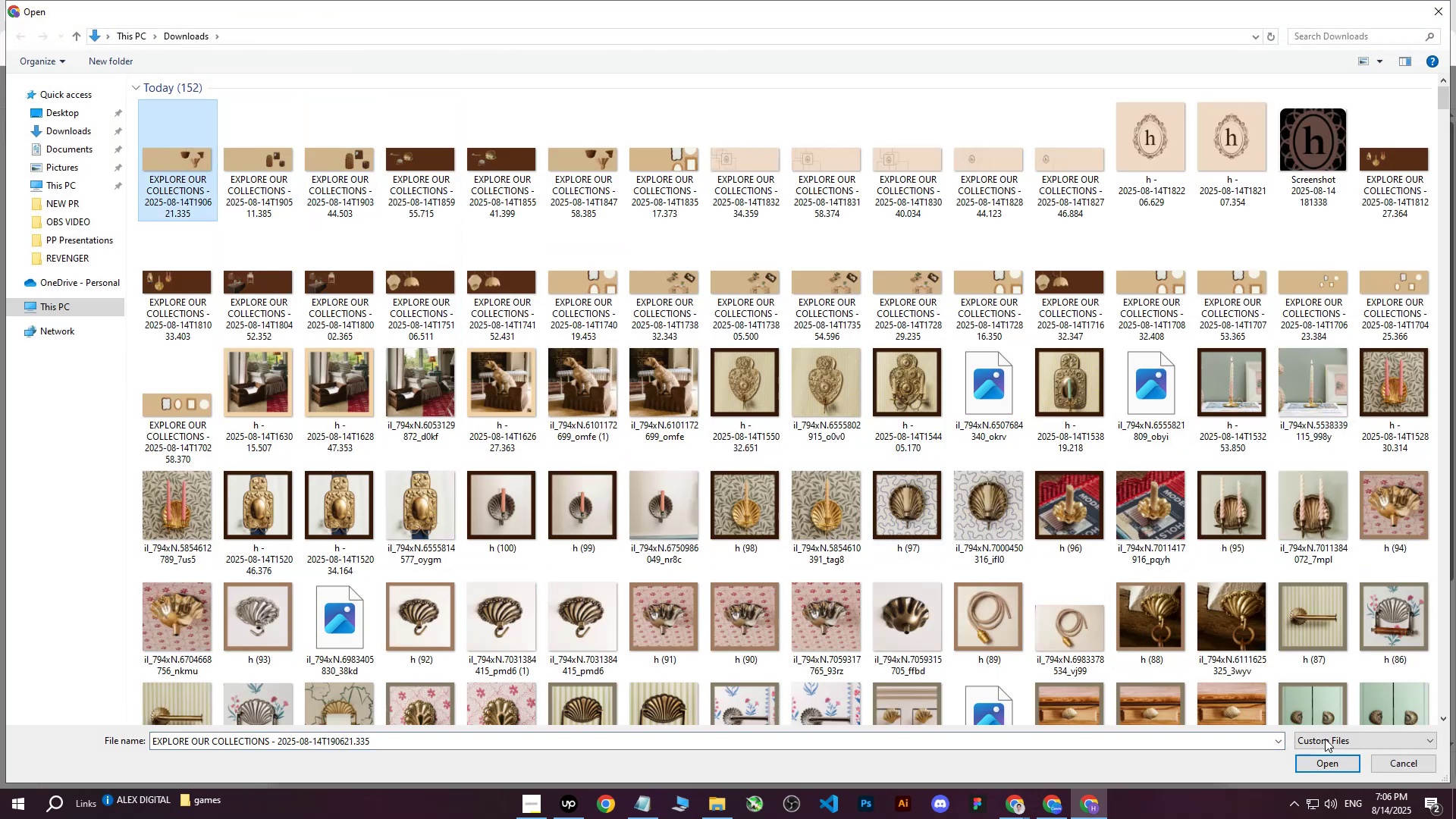 
double_click([1319, 762])
 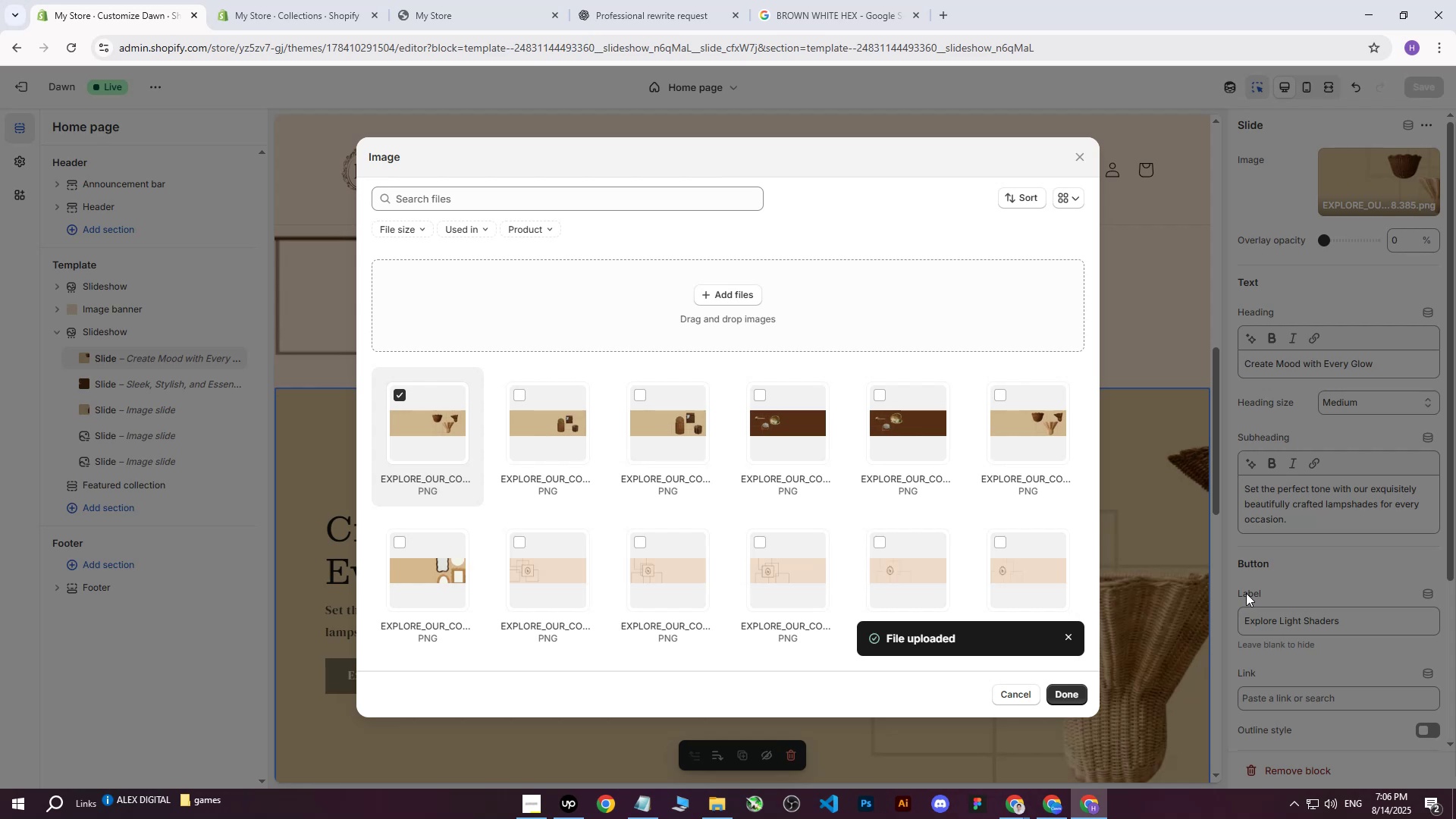 
wait(20.55)
 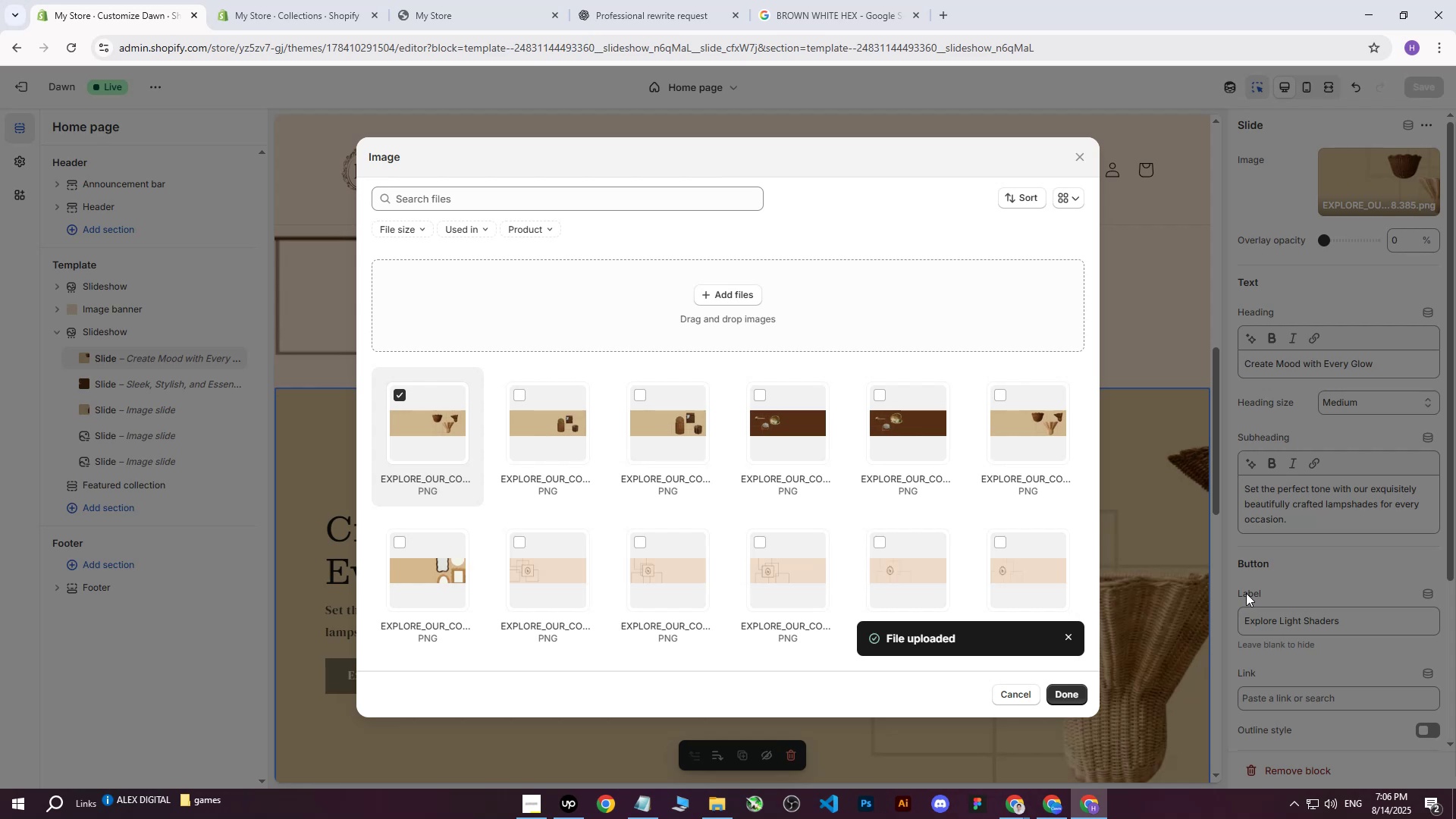 
left_click([1087, 692])
 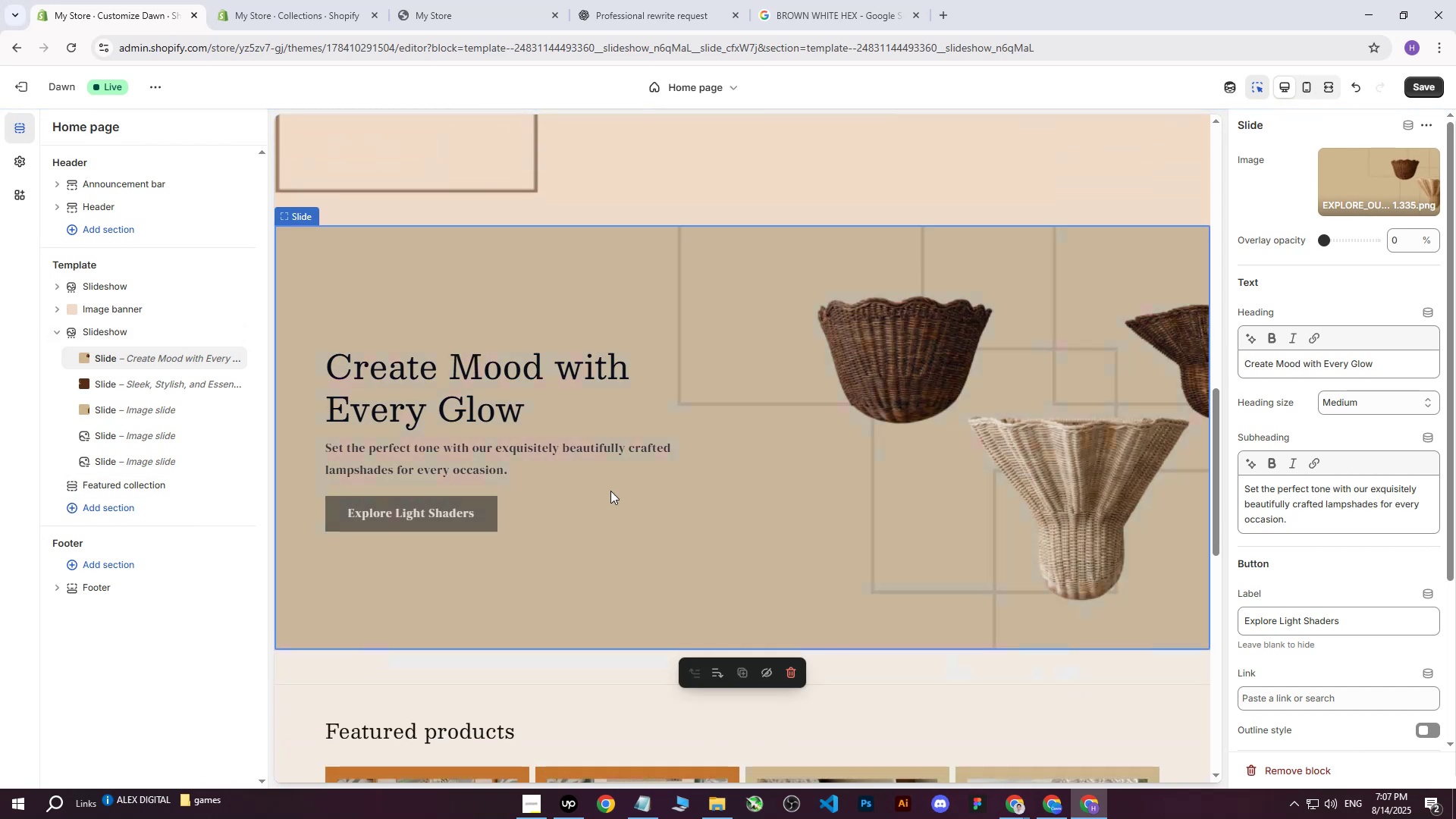 
wait(9.38)
 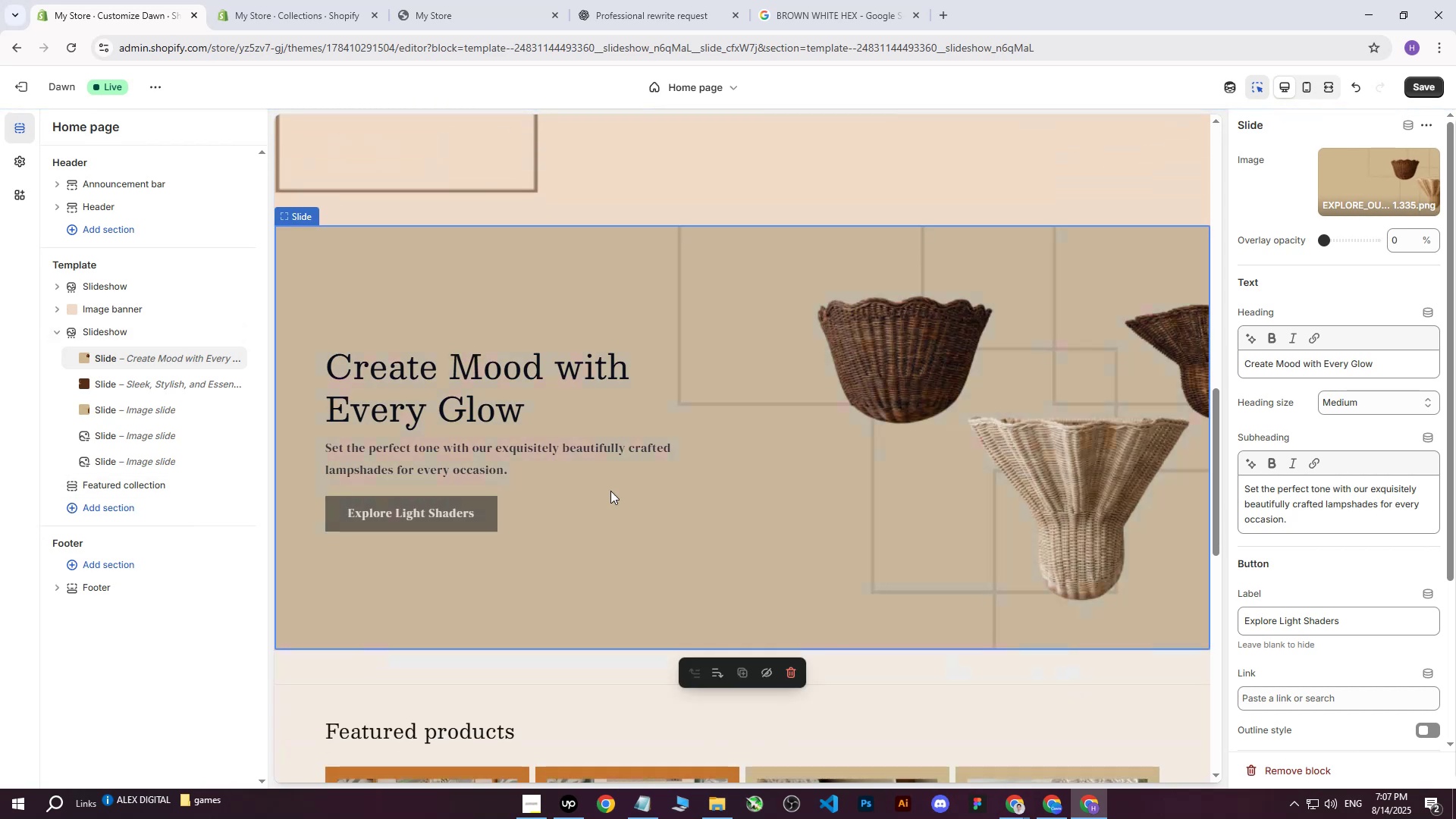 
left_click([1419, 82])
 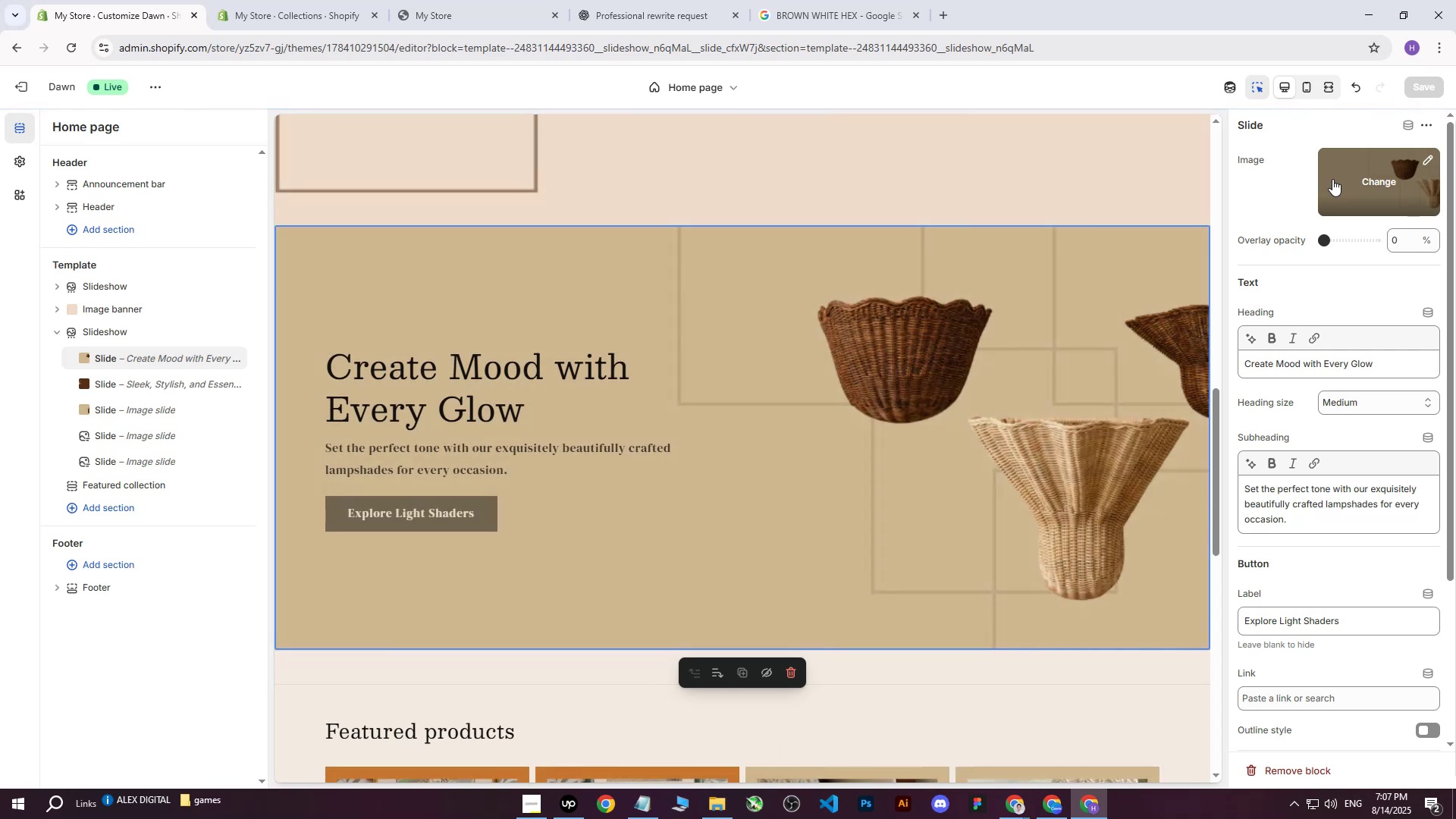 
wait(14.08)
 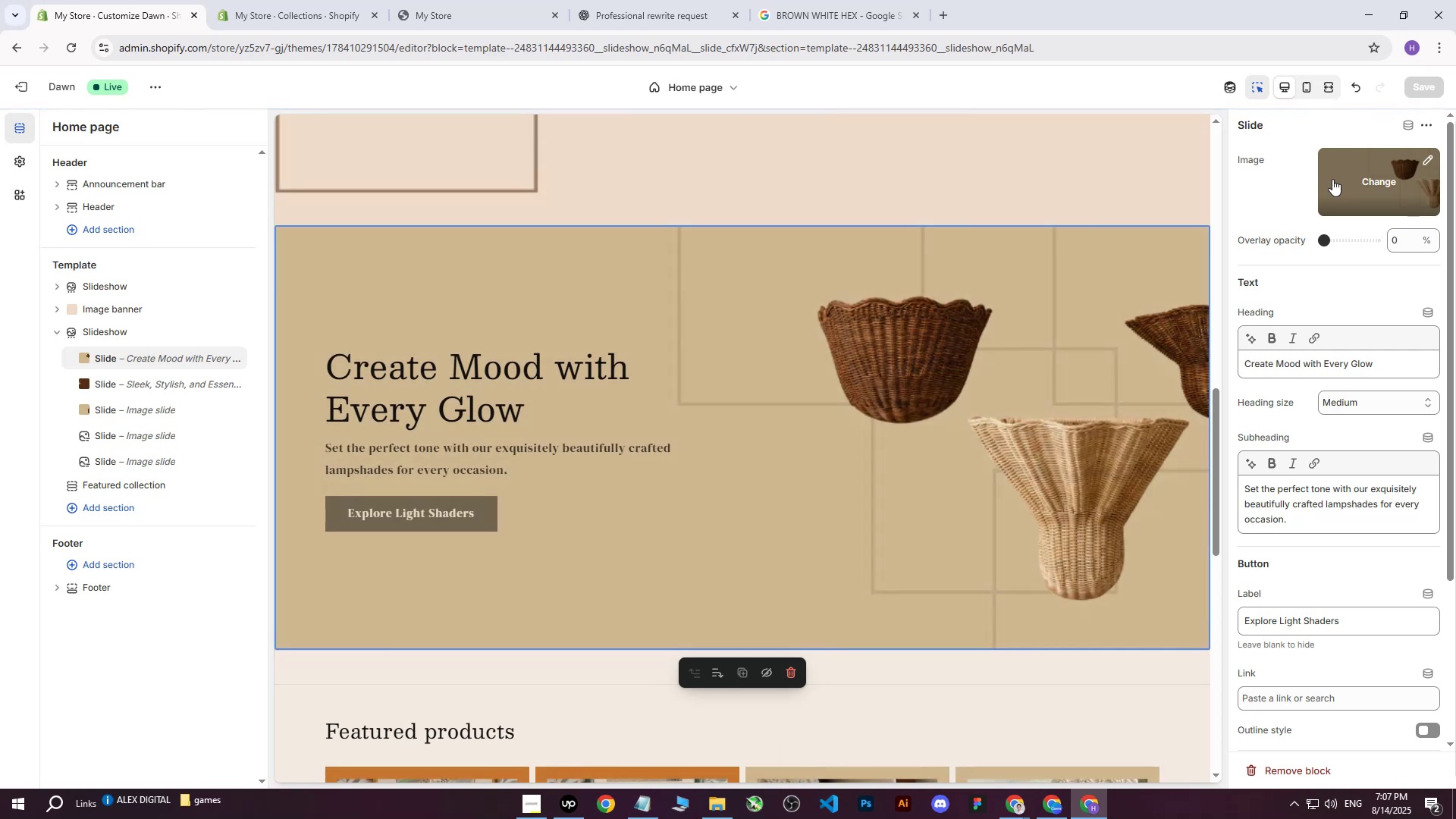 
left_click([472, 0])
 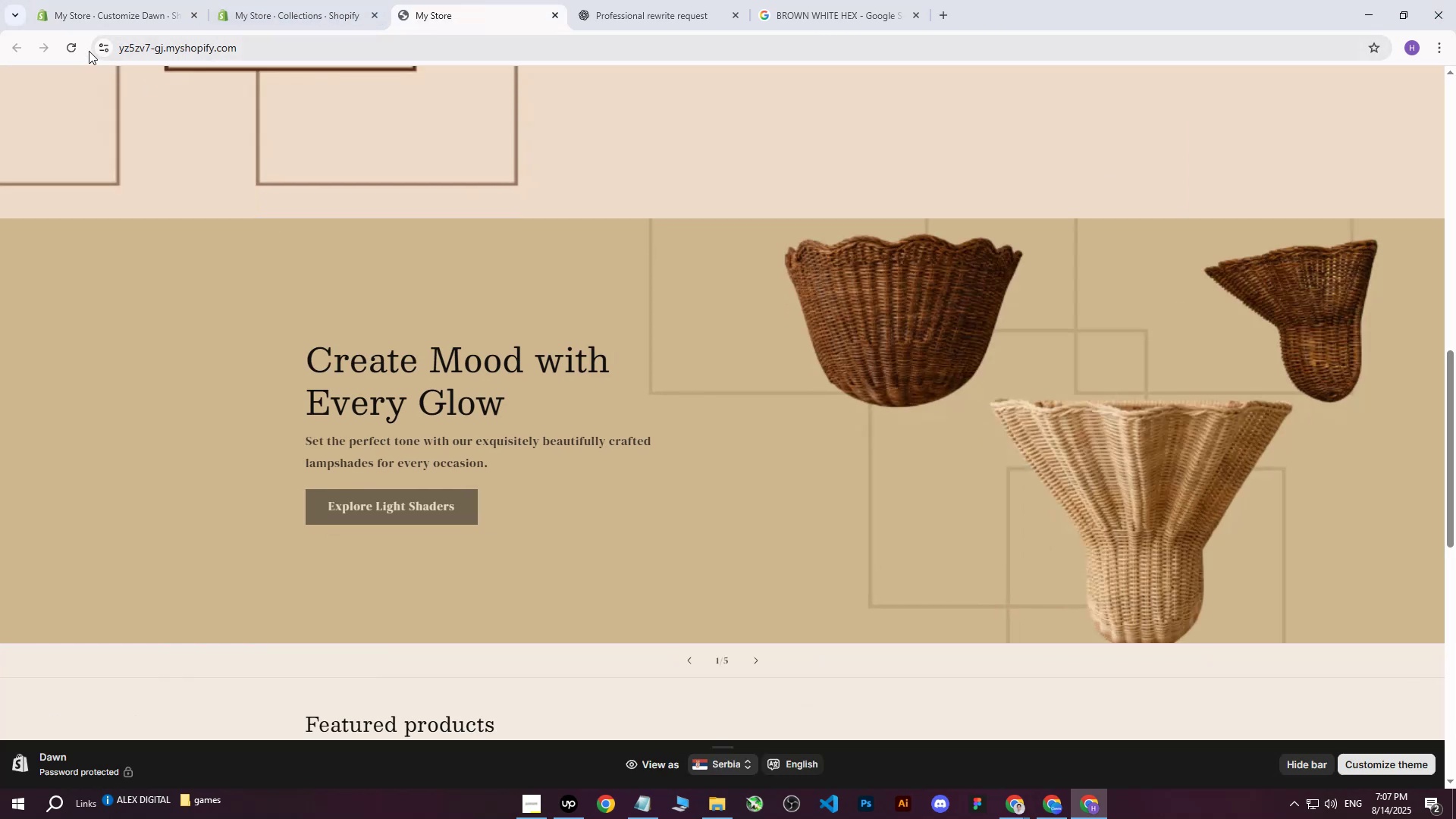 
left_click([64, 46])
 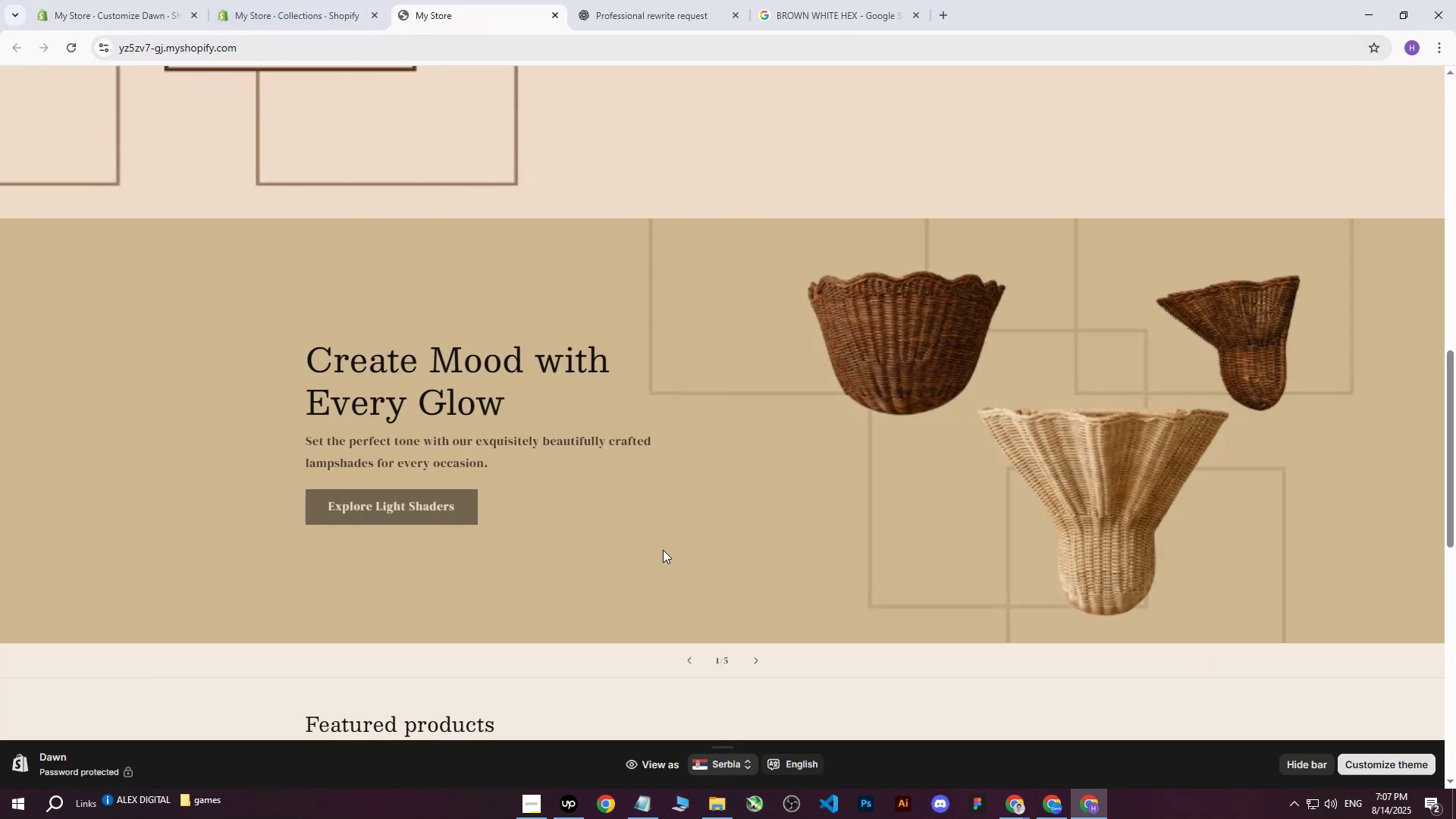 
wait(10.64)
 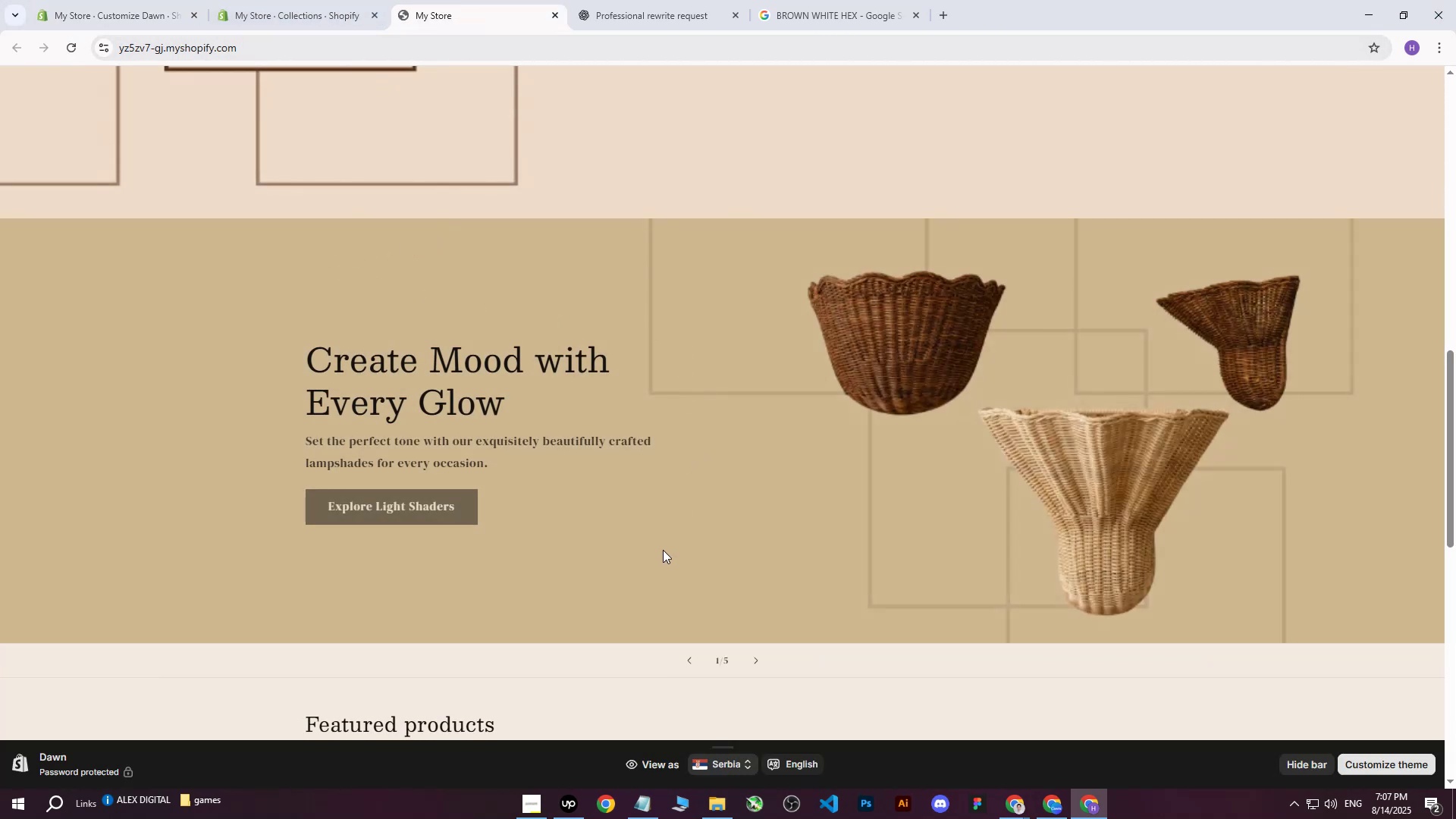 
left_click([1048, 803])
 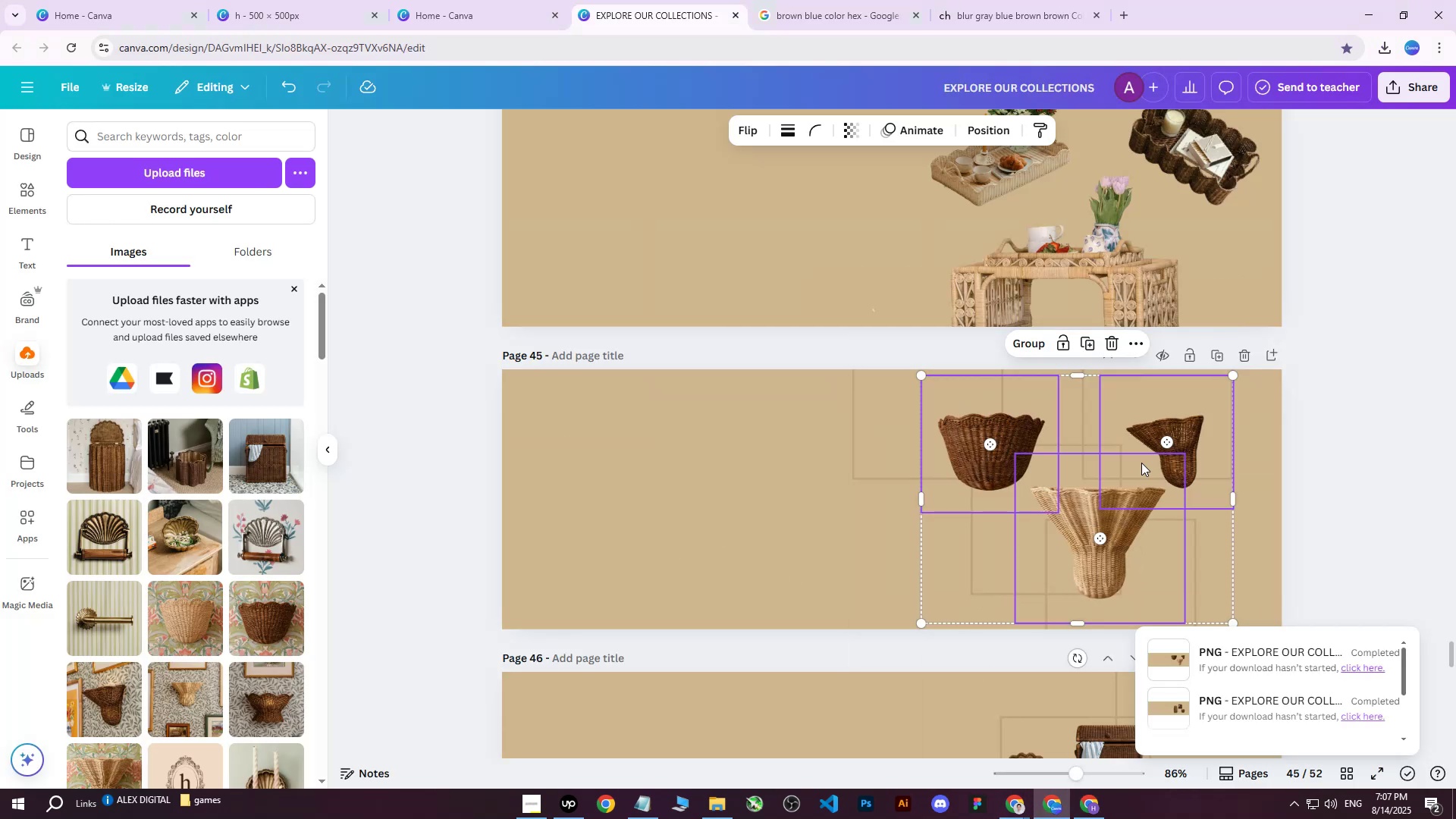 
left_click([1199, 444])
 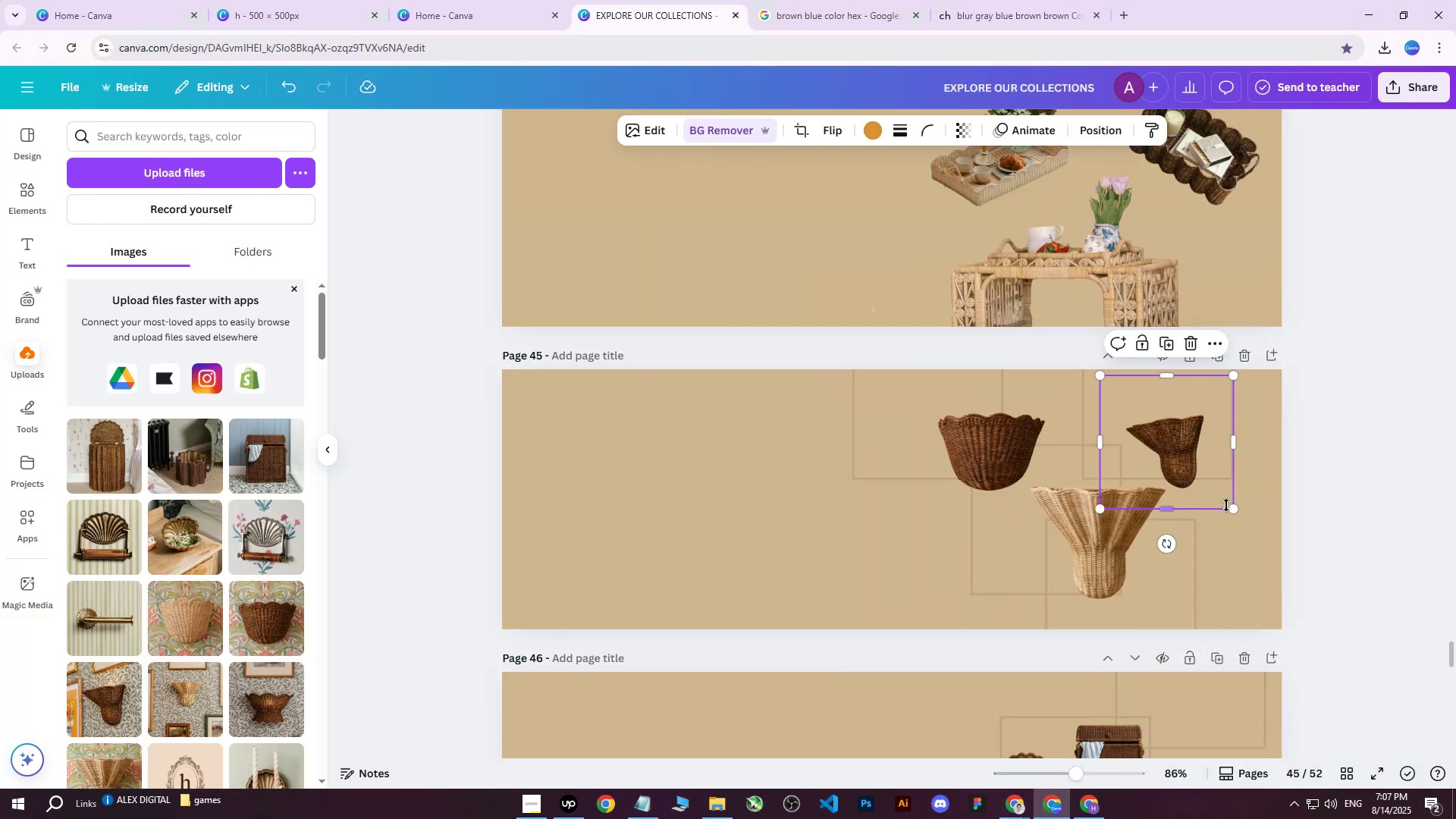 
left_click_drag(start_coordinate=[1234, 507], to_coordinate=[1260, 517])
 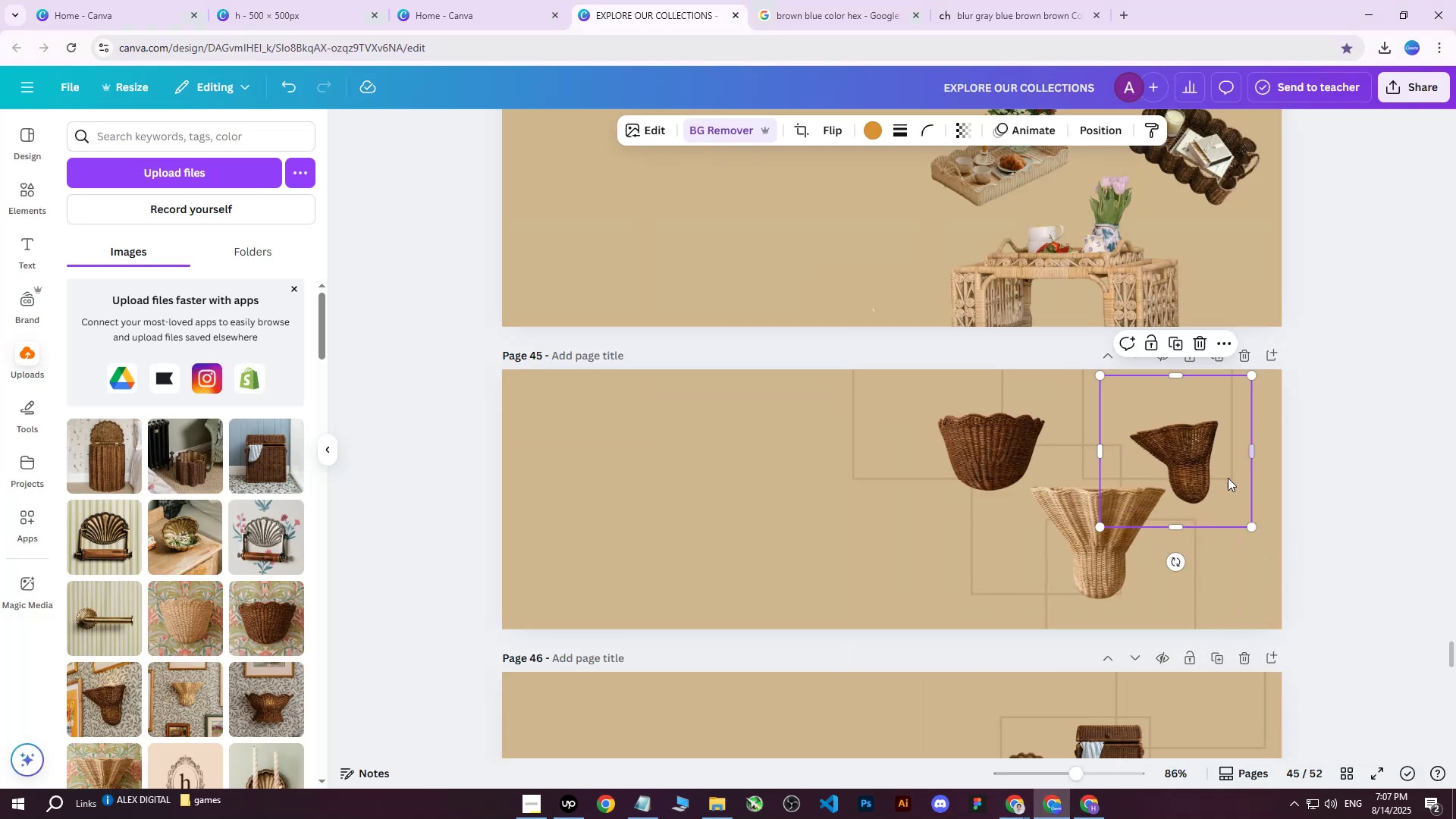 
left_click_drag(start_coordinate=[1213, 463], to_coordinate=[1226, 451])
 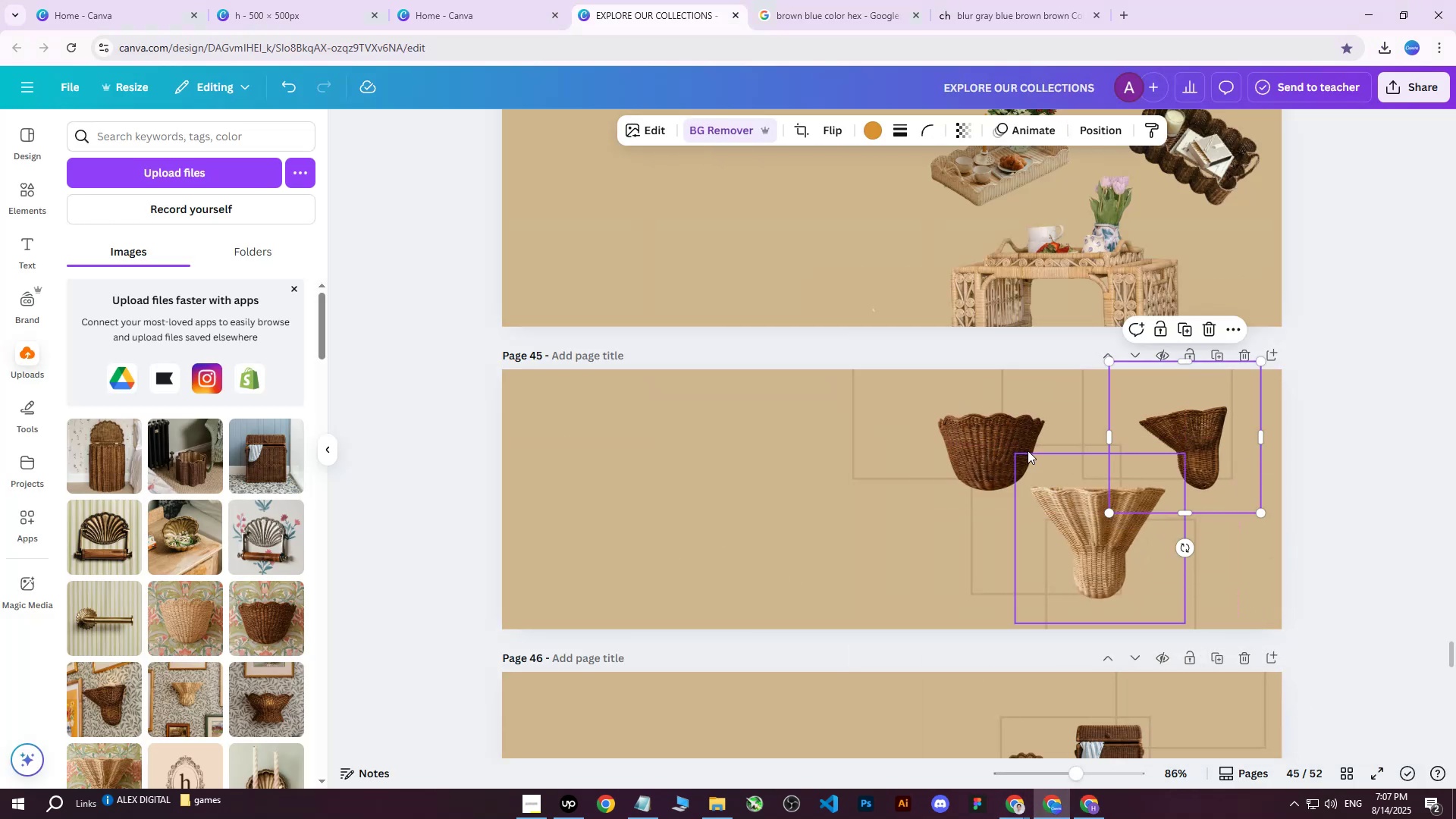 
left_click([1008, 450])
 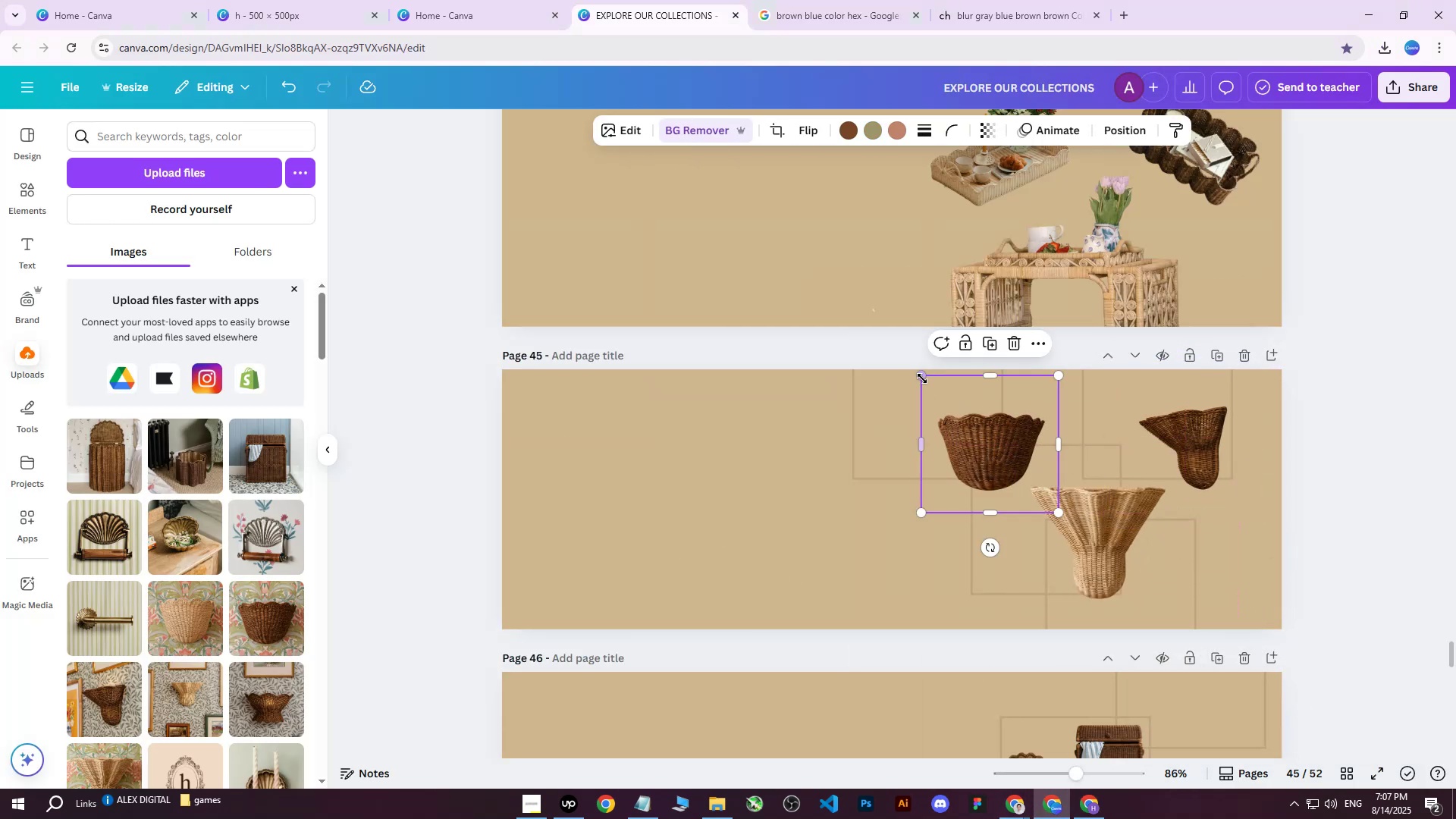 
left_click_drag(start_coordinate=[922, 376], to_coordinate=[913, 370])
 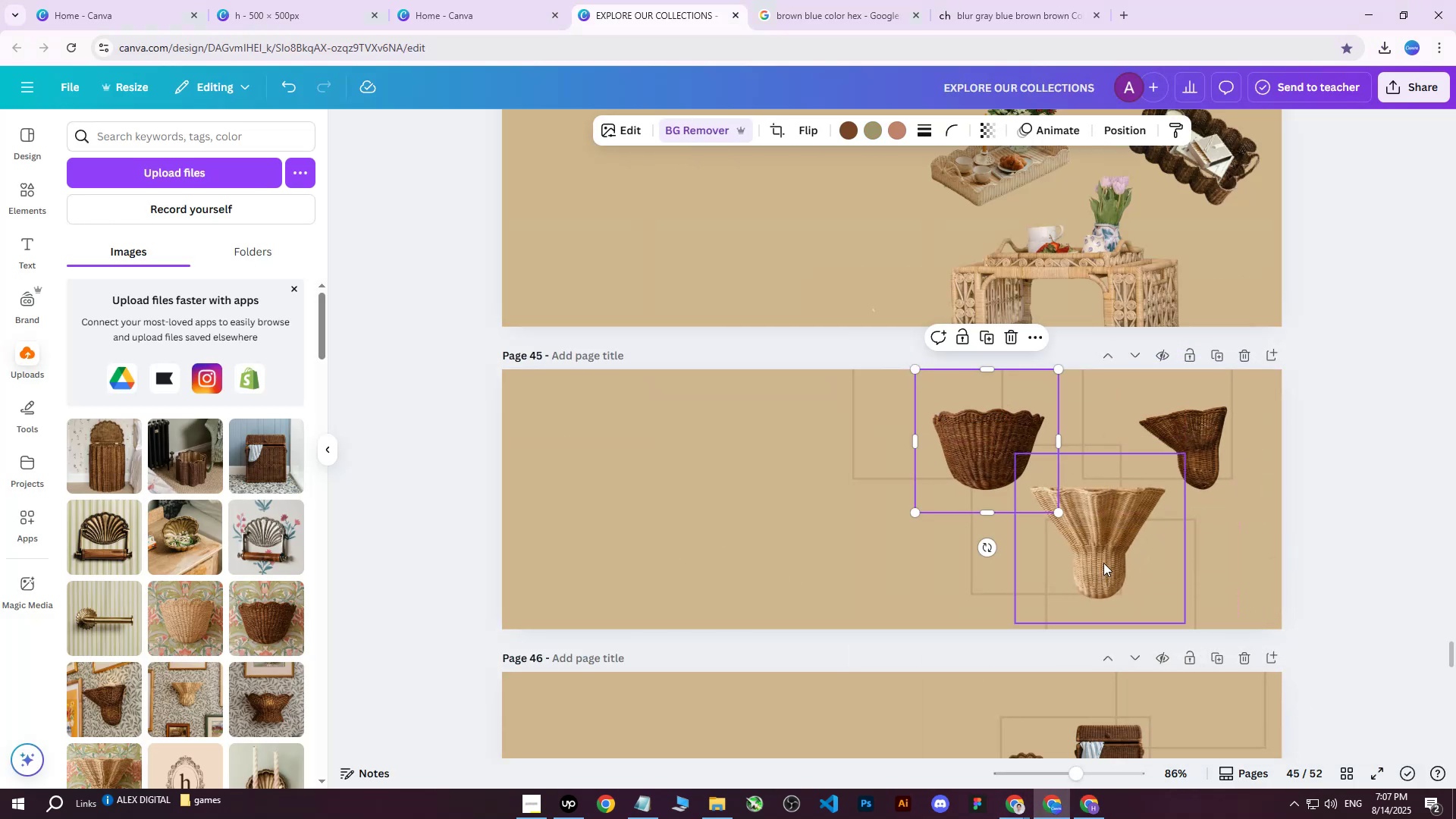 
left_click([1102, 556])
 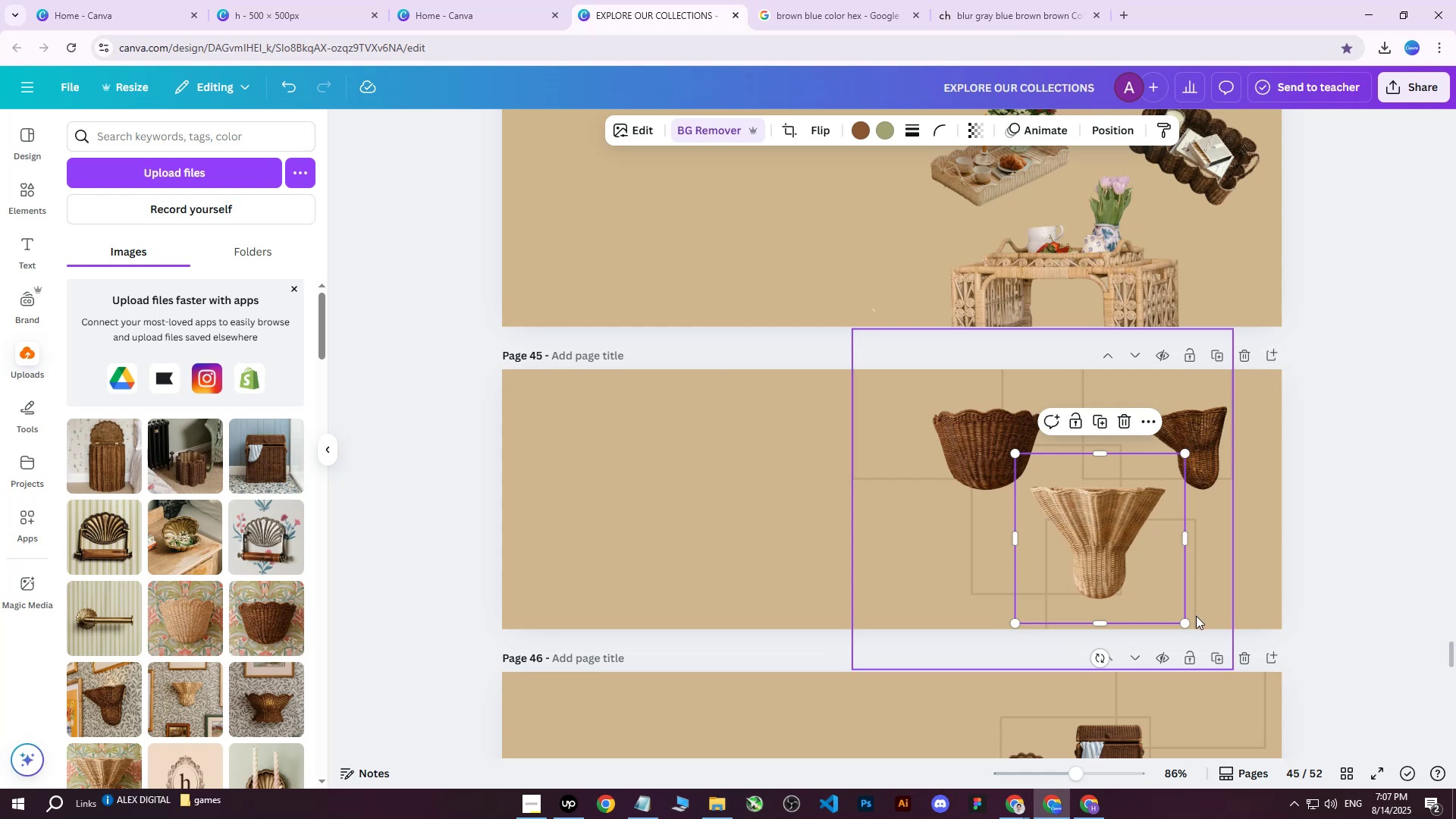 
left_click_drag(start_coordinate=[1187, 622], to_coordinate=[1191, 627])
 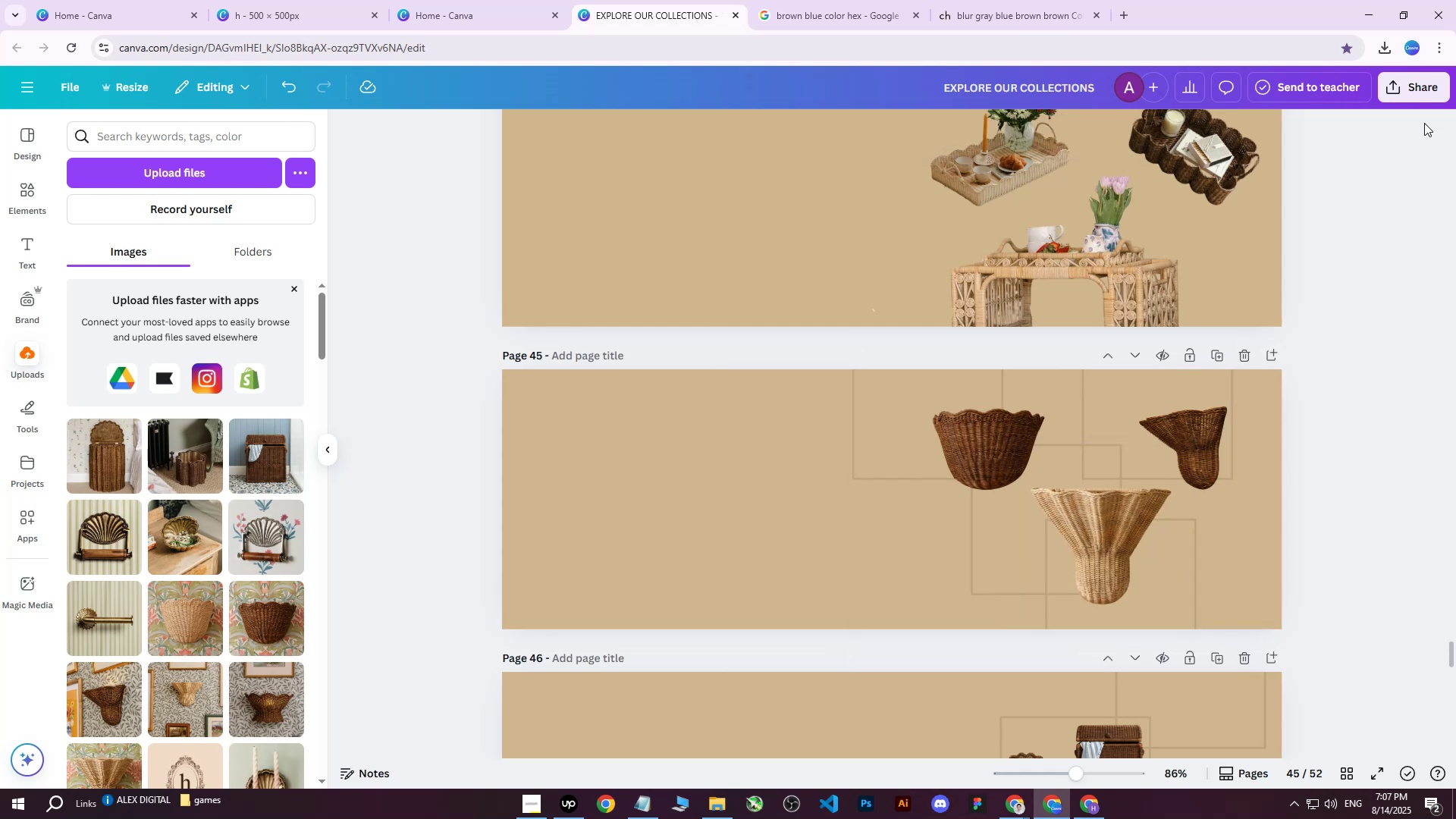 
double_click([1425, 80])
 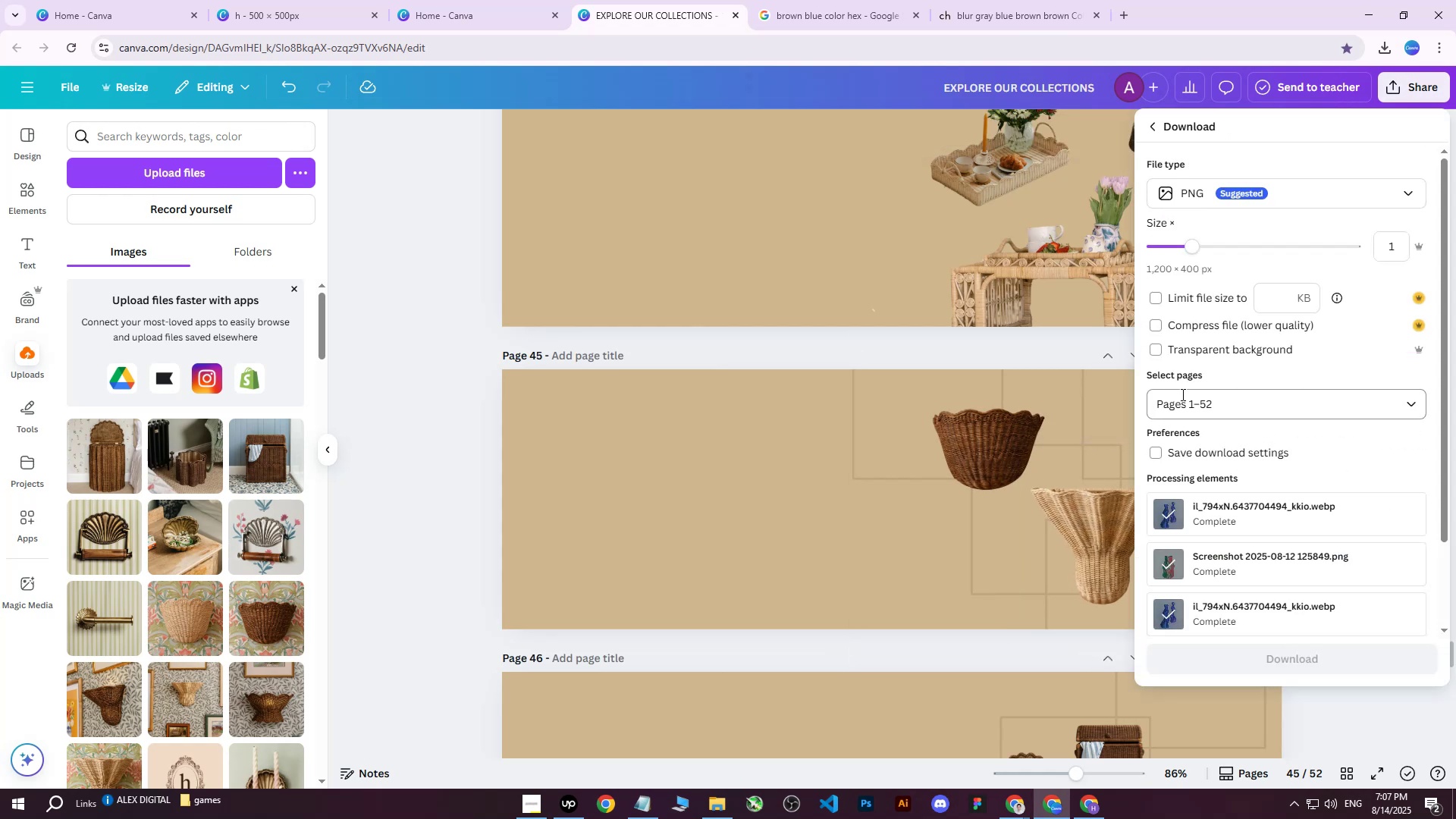 
double_click([1194, 394])
 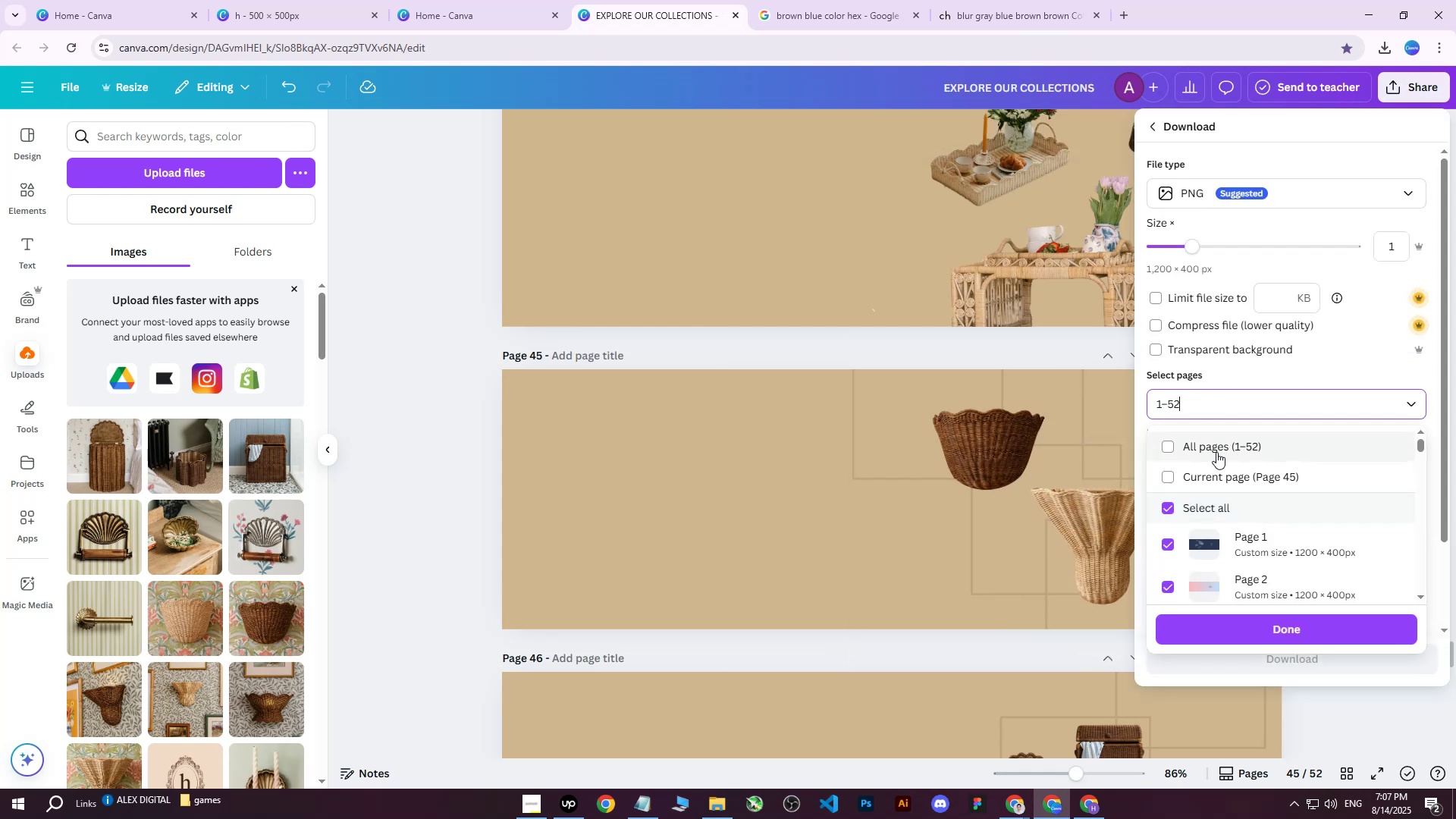 
triple_click([1216, 455])
 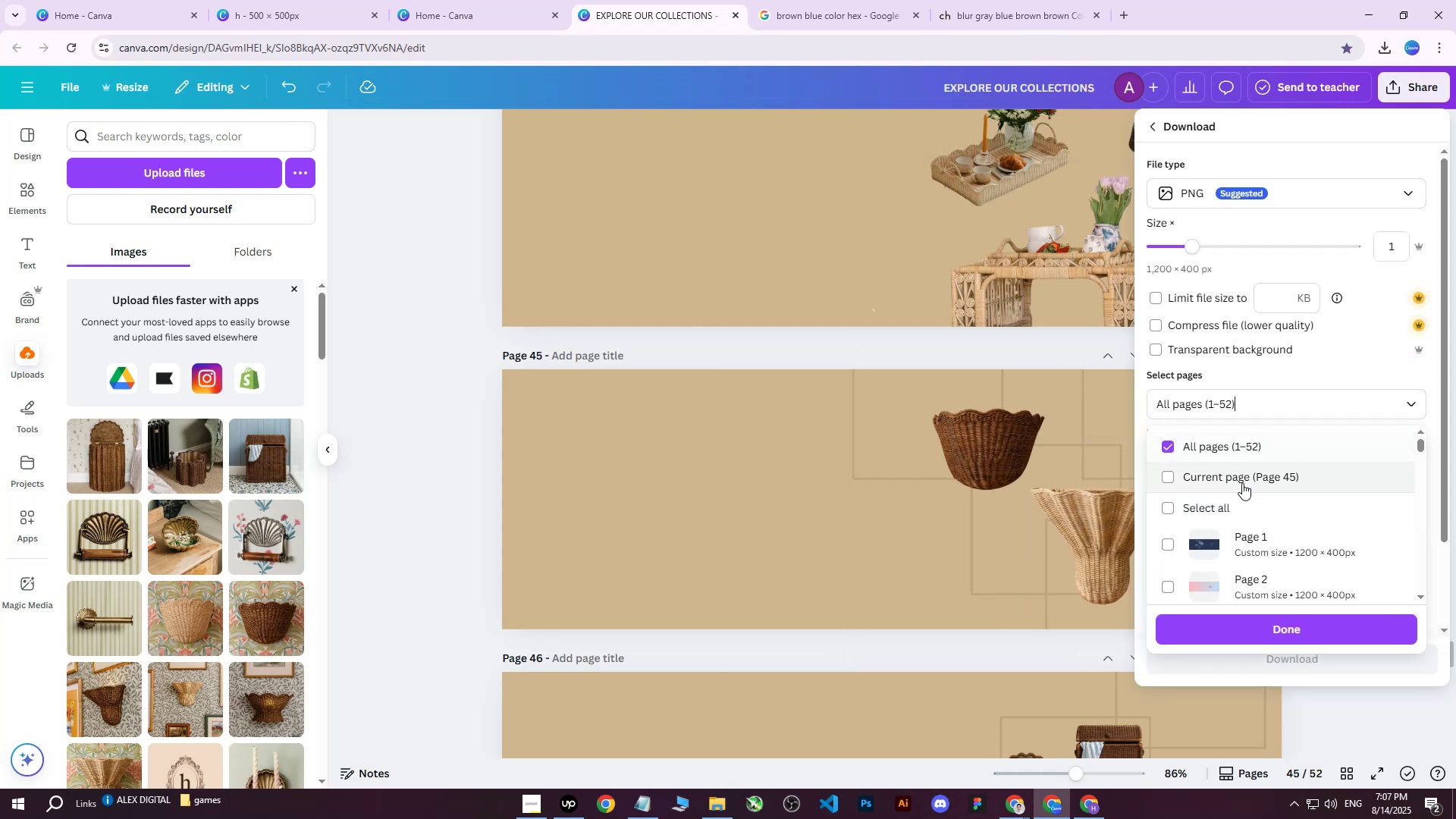 
triple_click([1242, 483])
 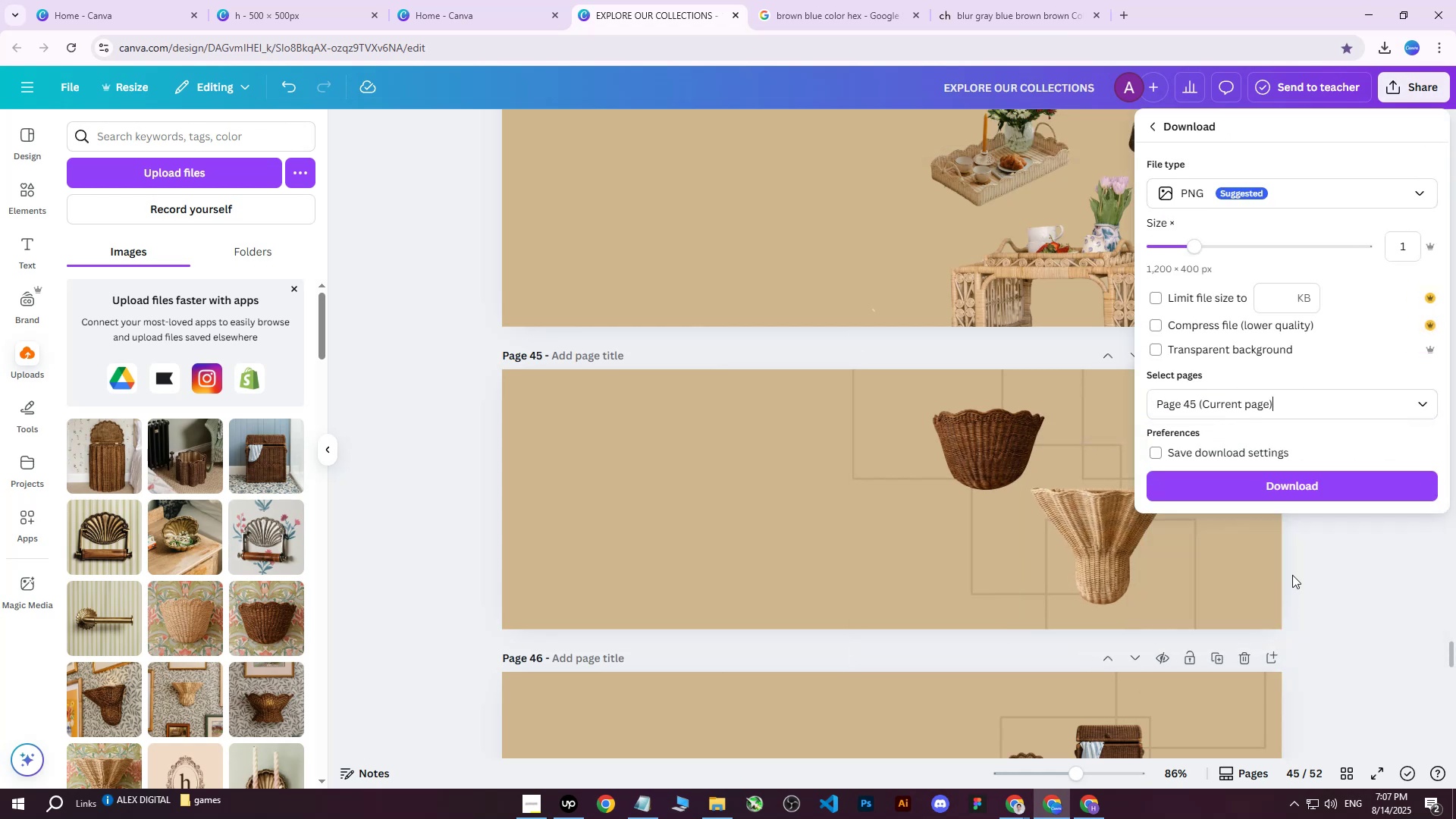 
left_click([1284, 488])
 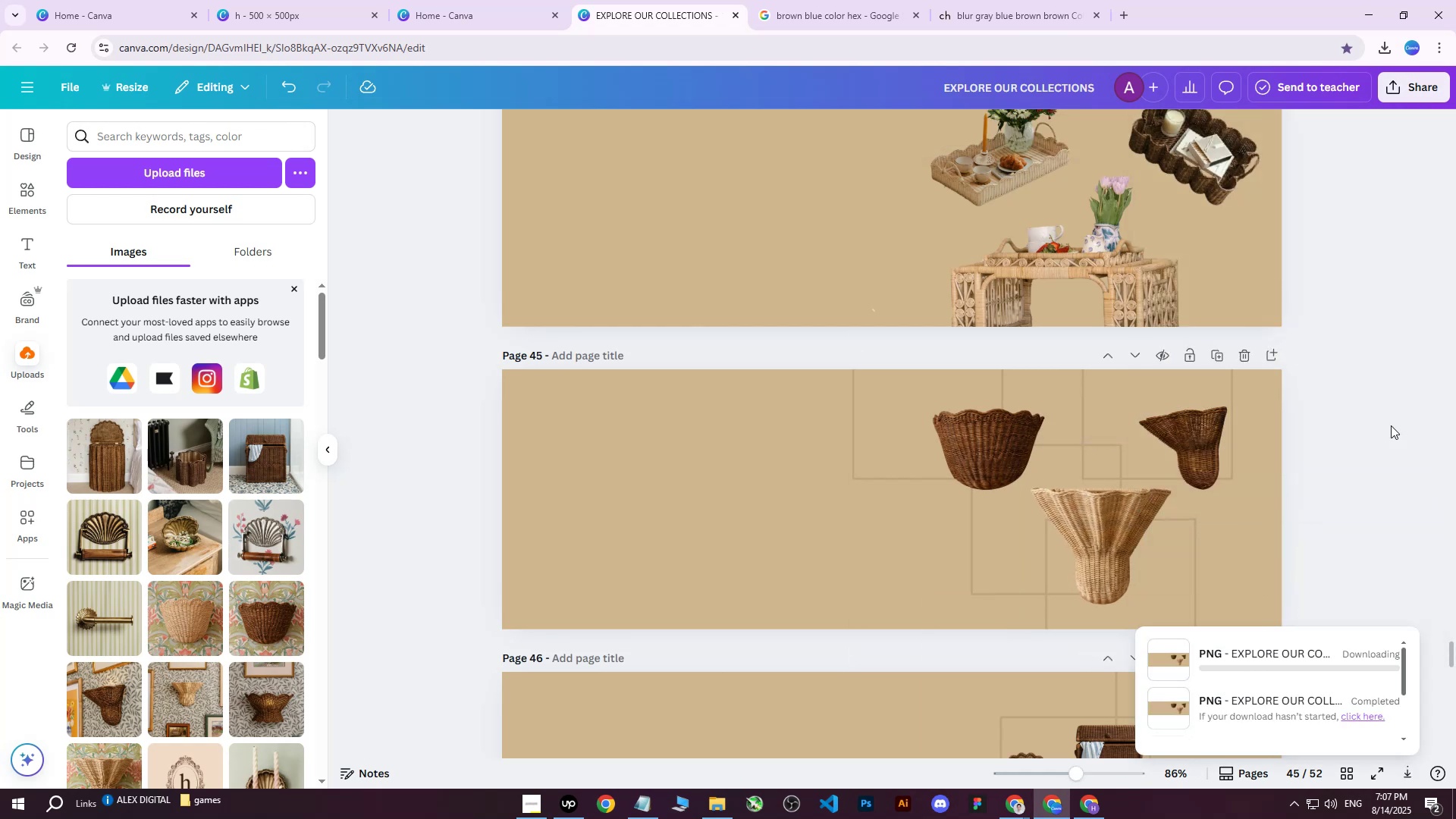 
left_click([1386, 378])
 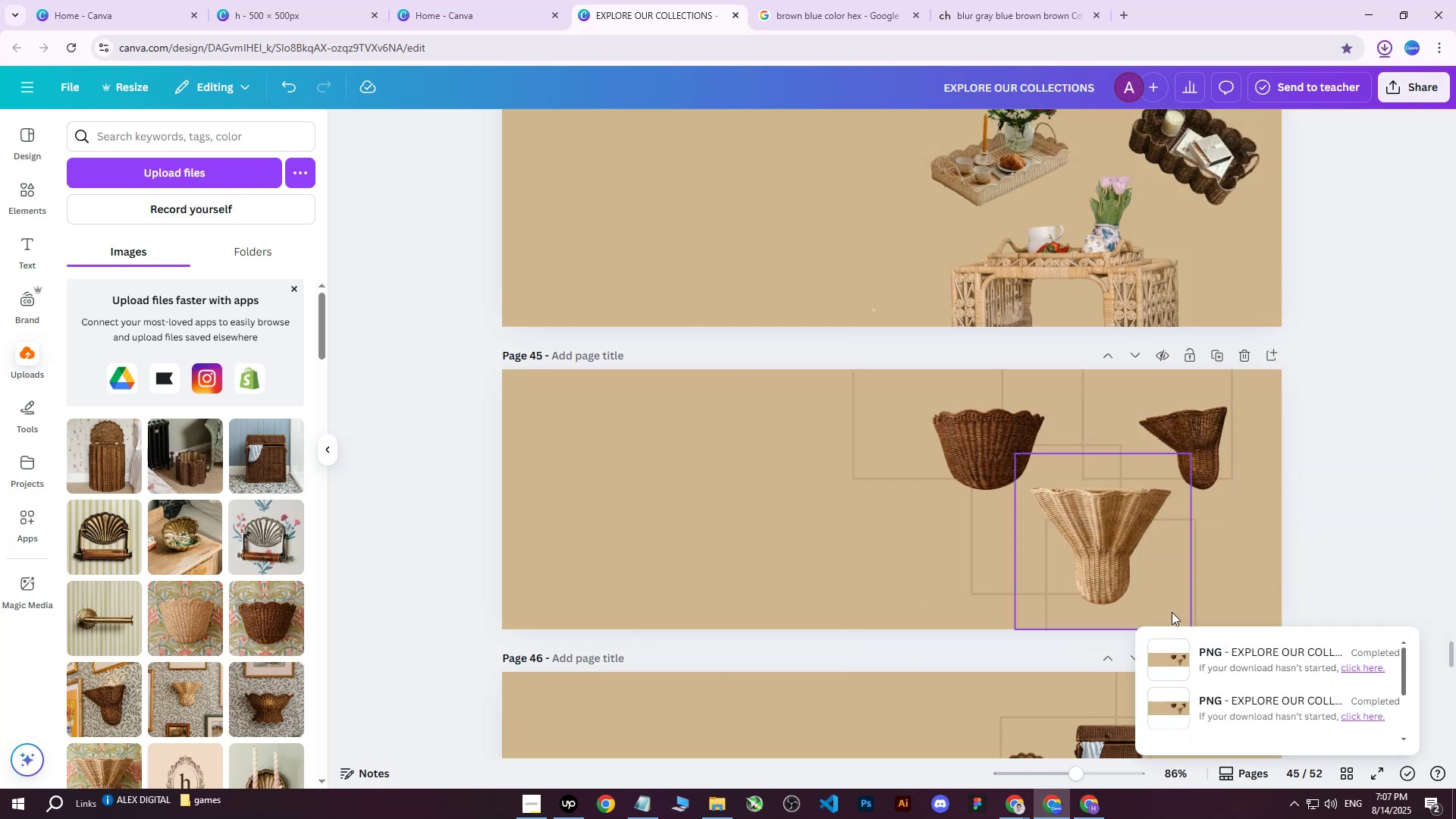 
left_click([1087, 810])
 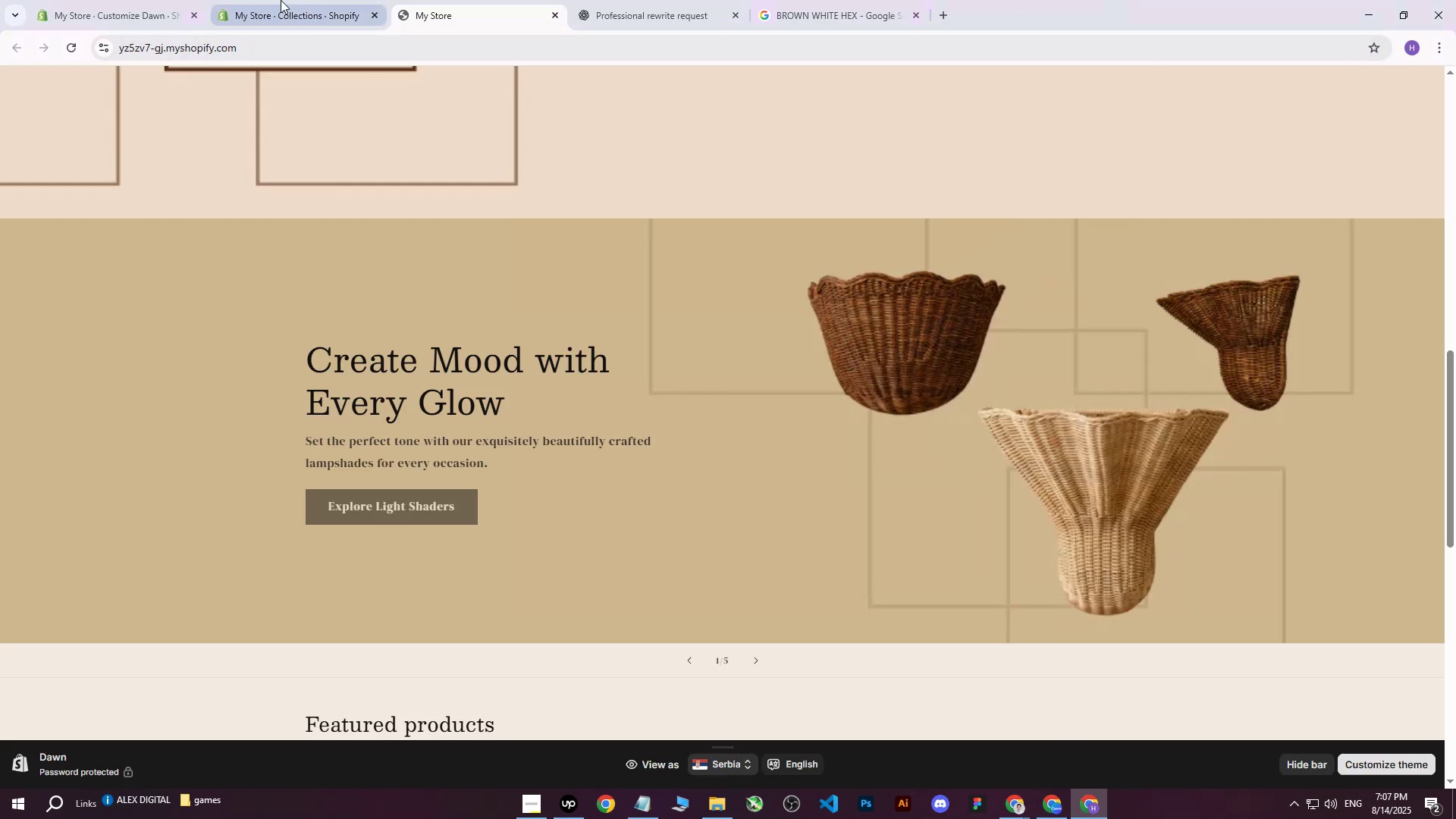 
left_click([124, 0])
 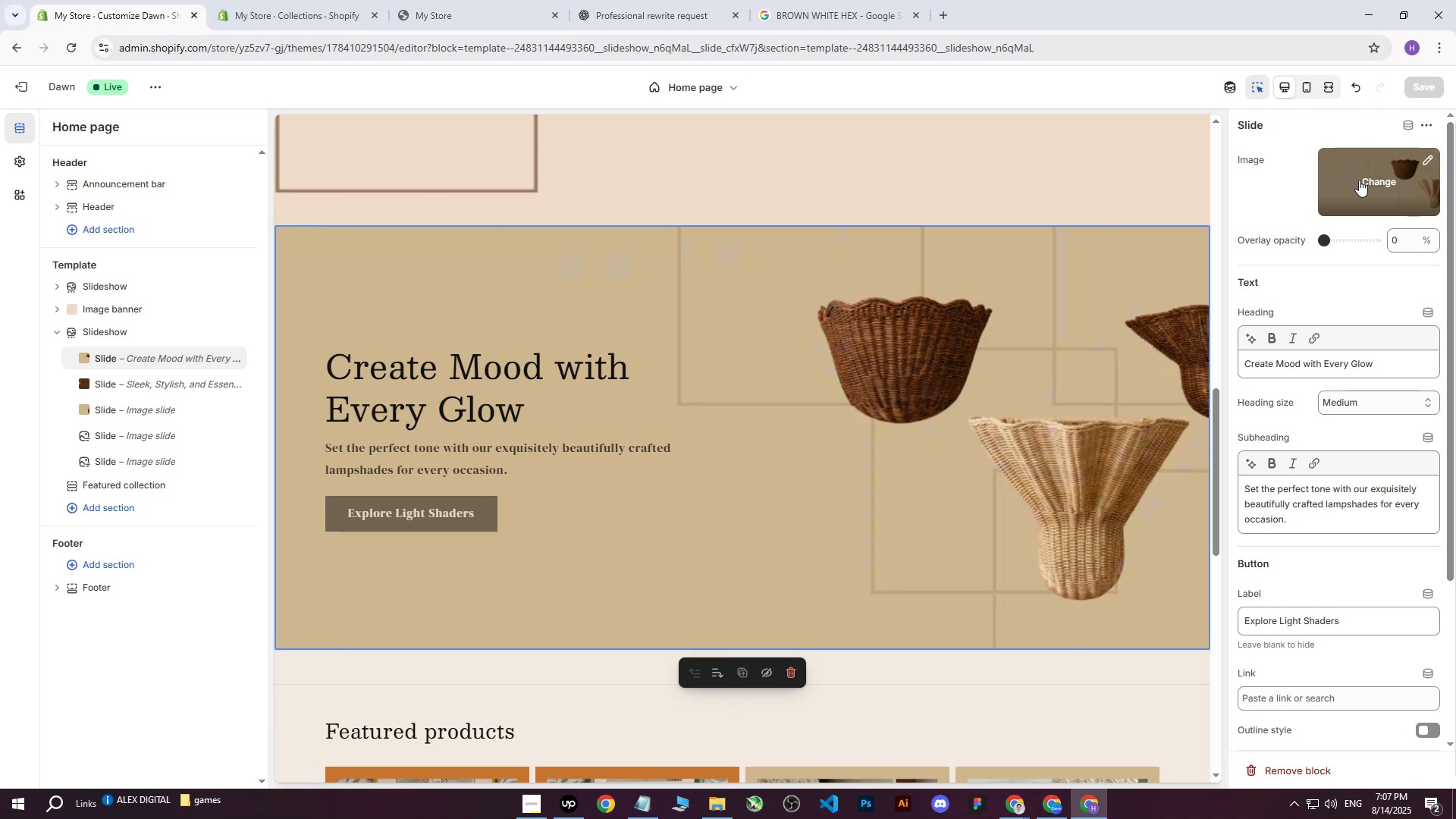 
left_click([1366, 180])
 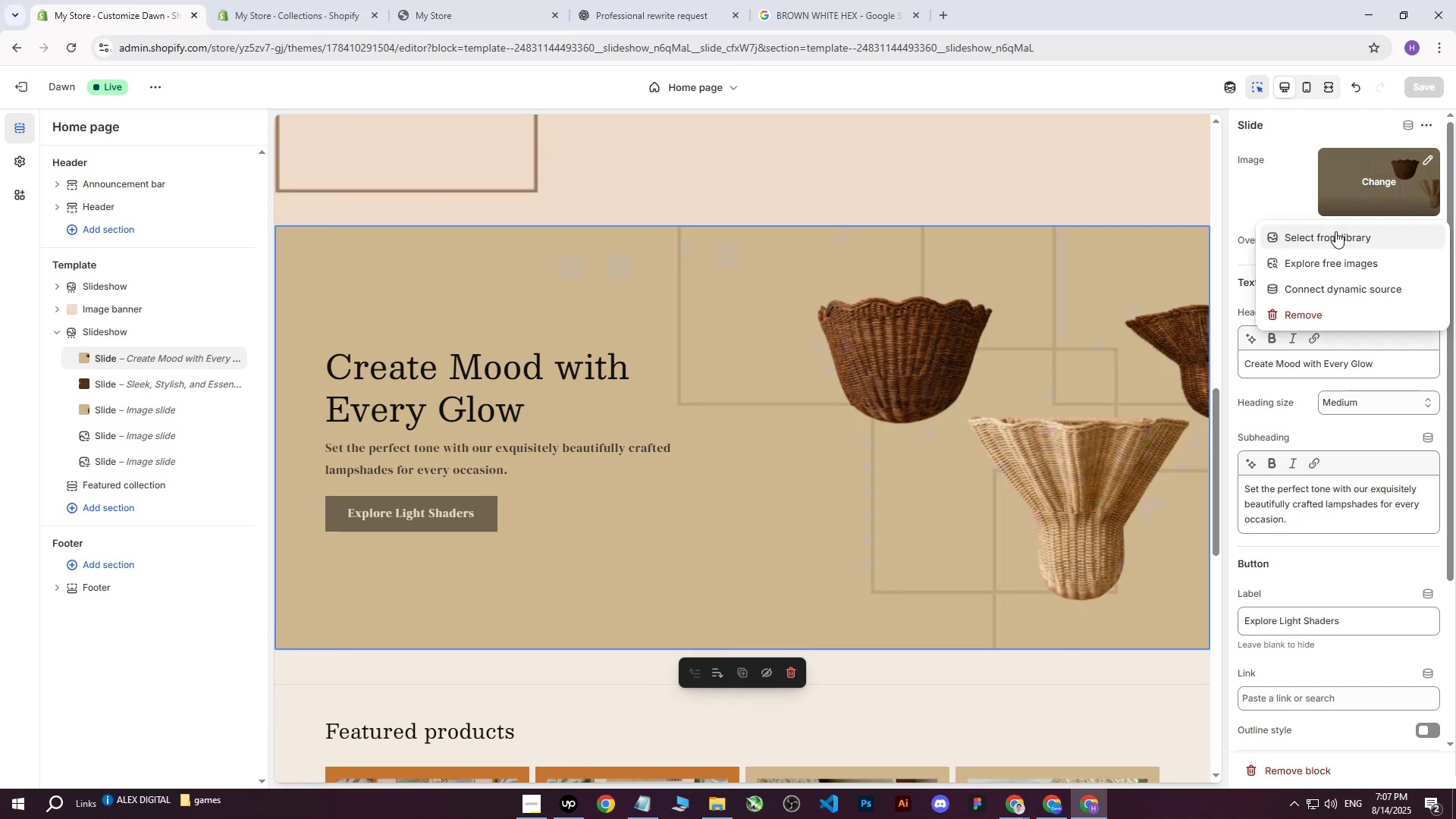 
left_click([1335, 231])
 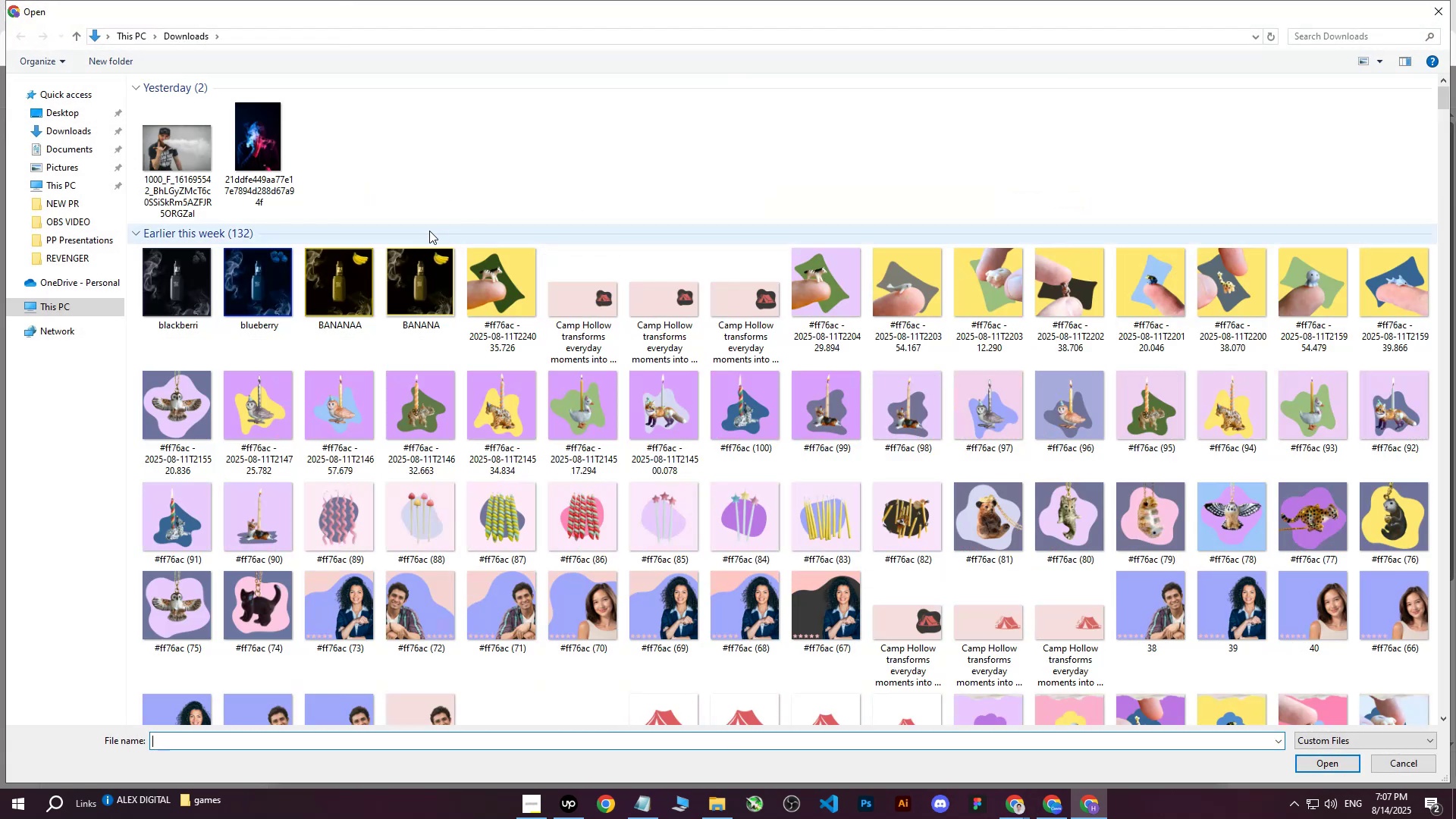 
left_click([174, 152])
 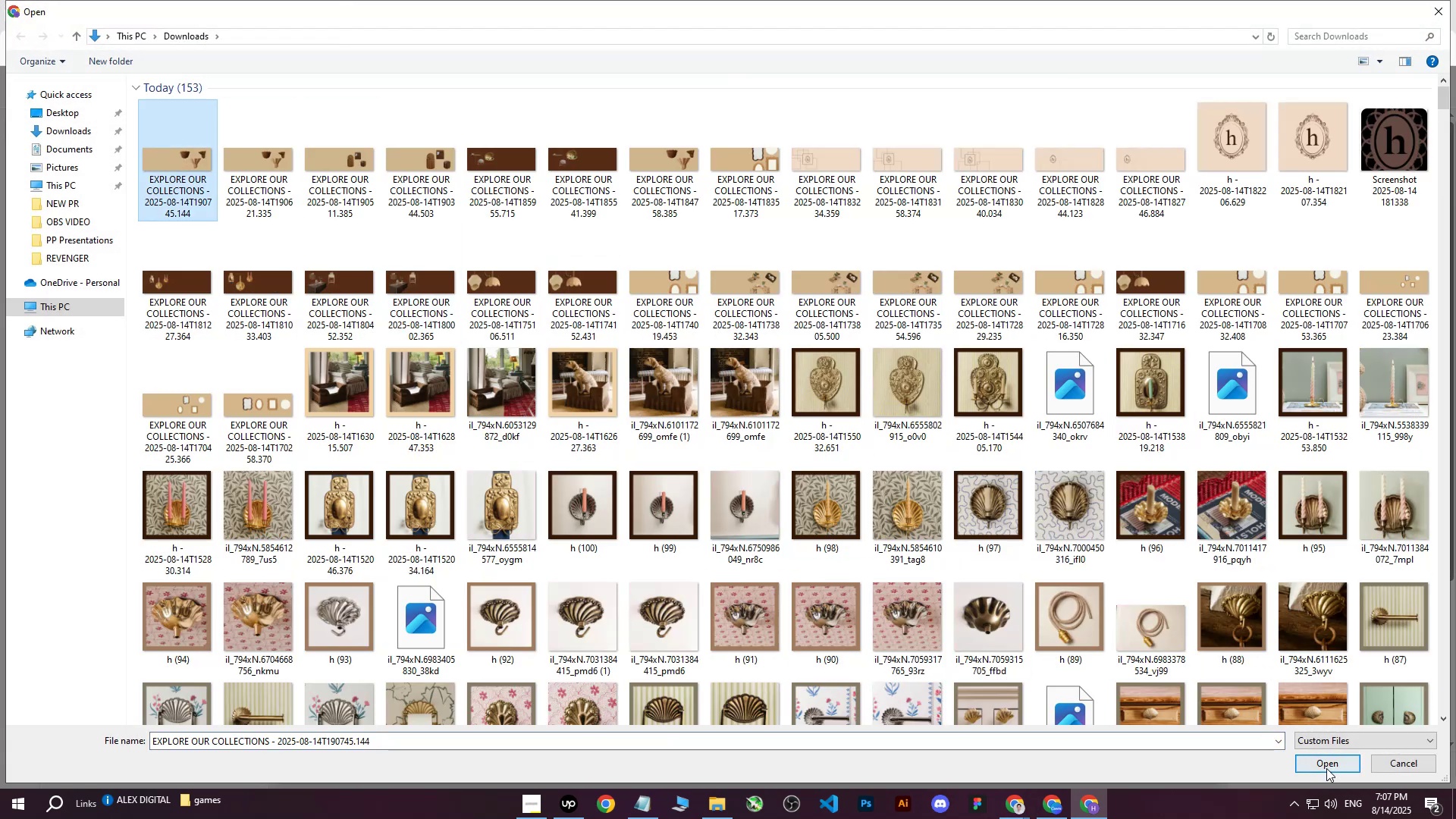 
left_click([1324, 763])
 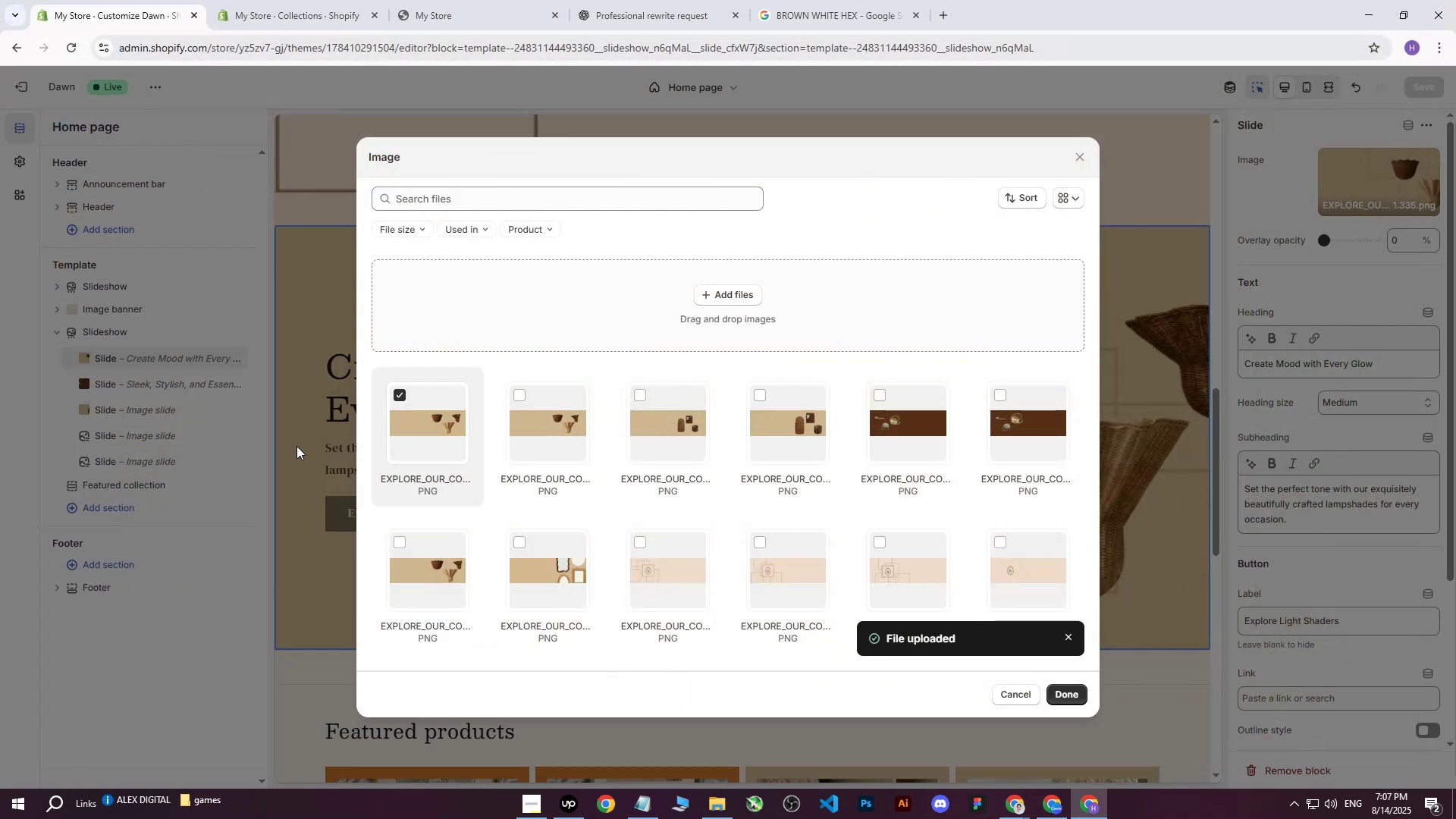 
wait(5.52)
 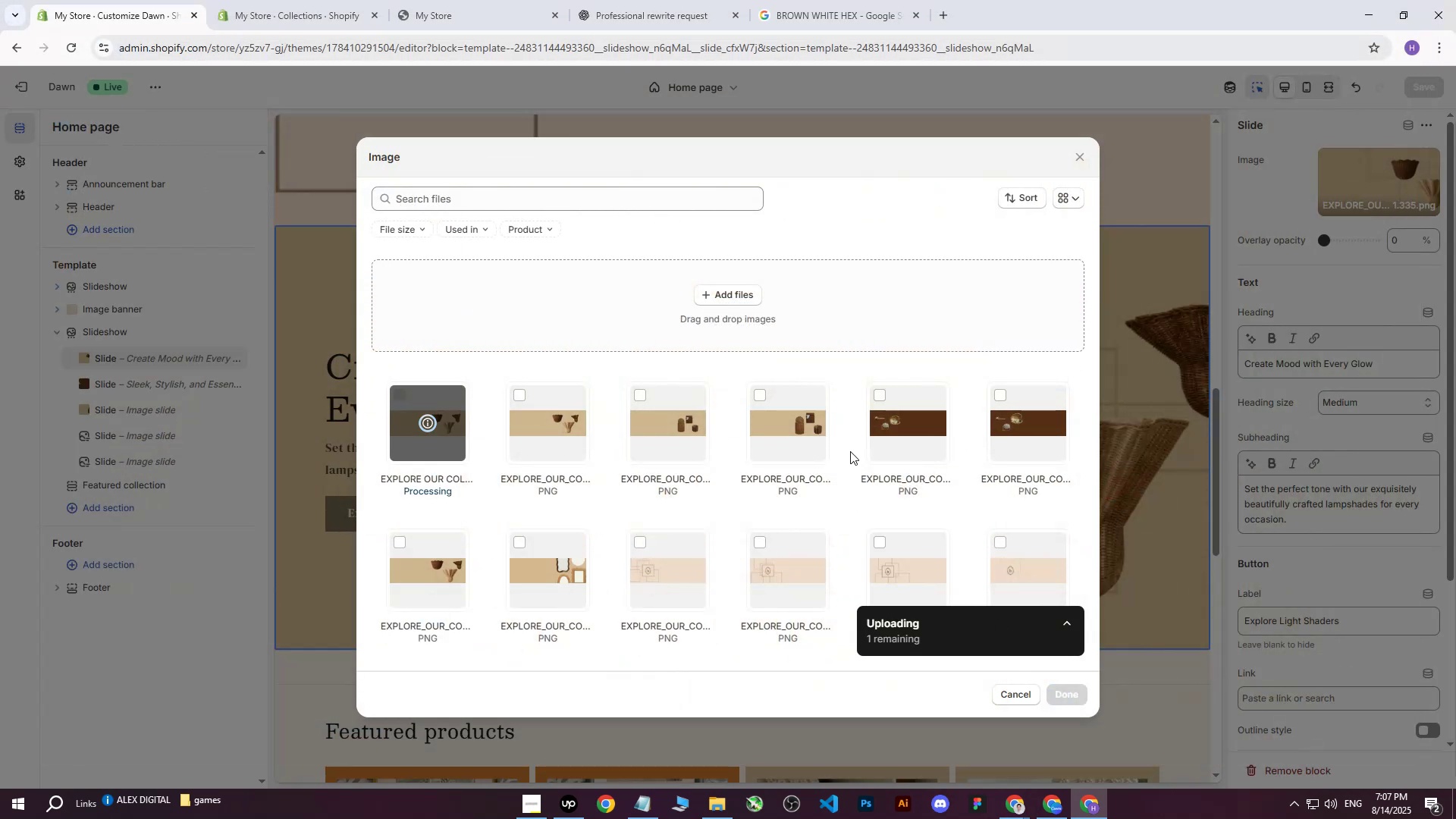 
left_click([1068, 690])
 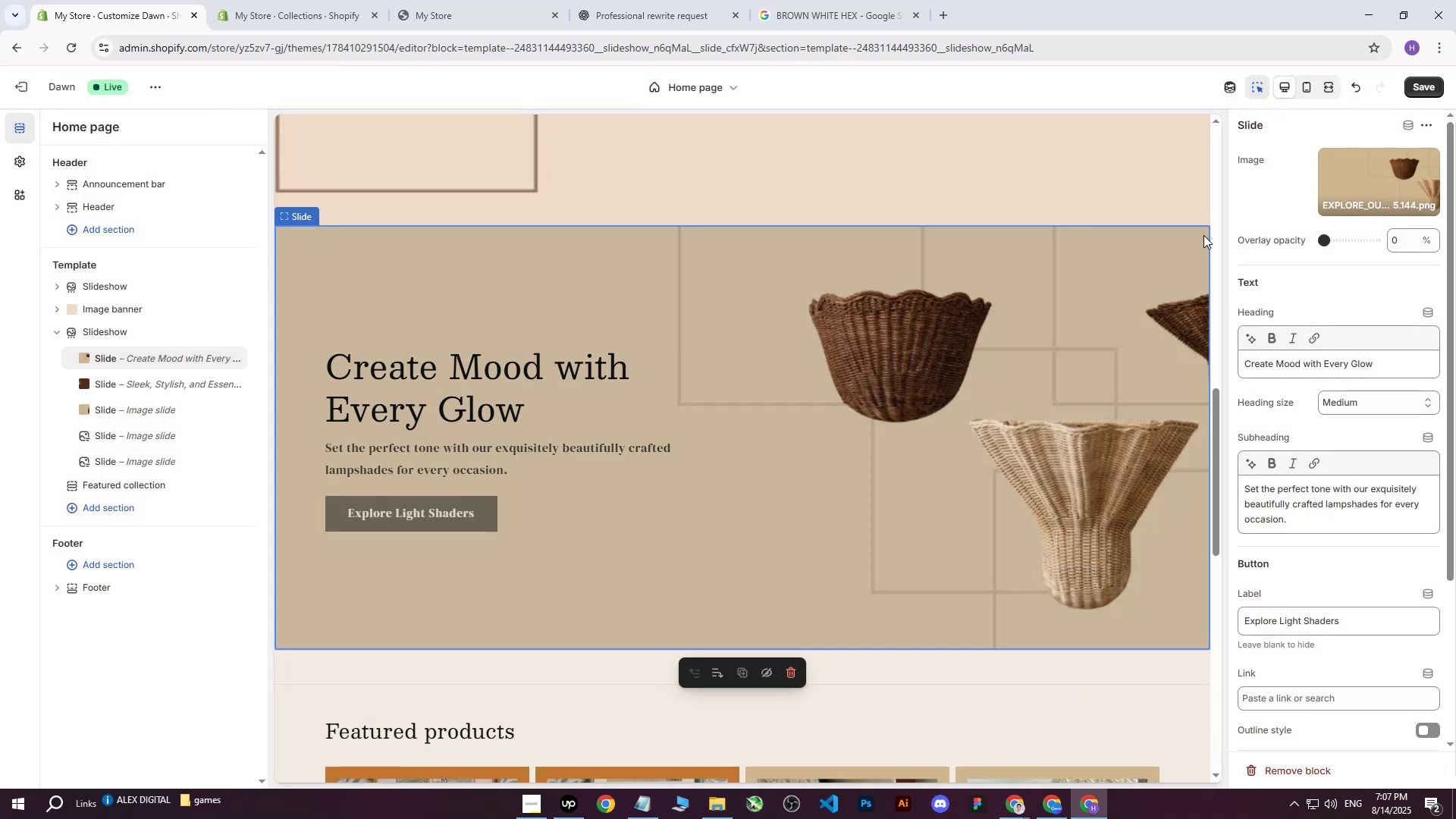 
left_click([1415, 85])
 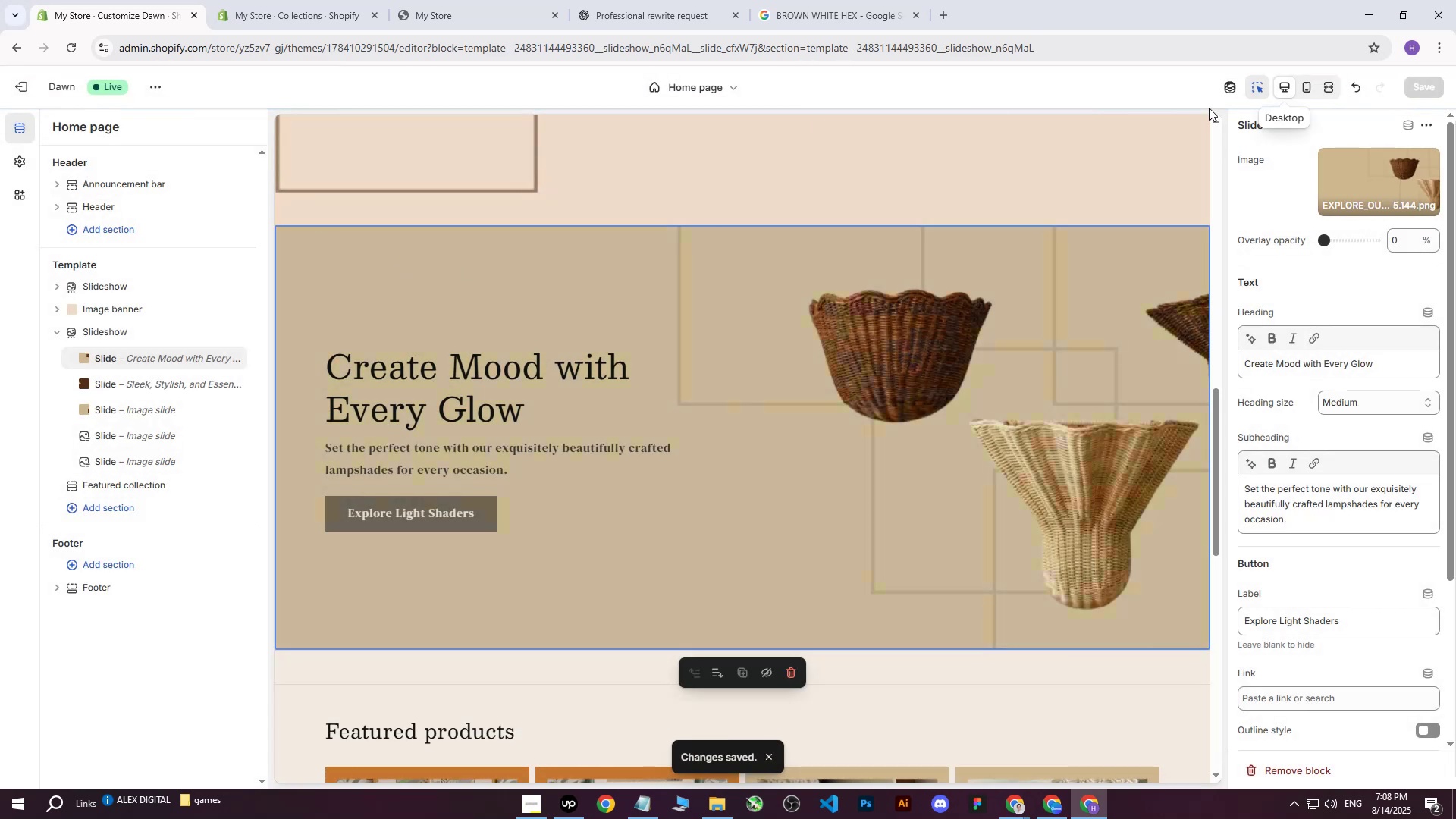 
wait(6.96)
 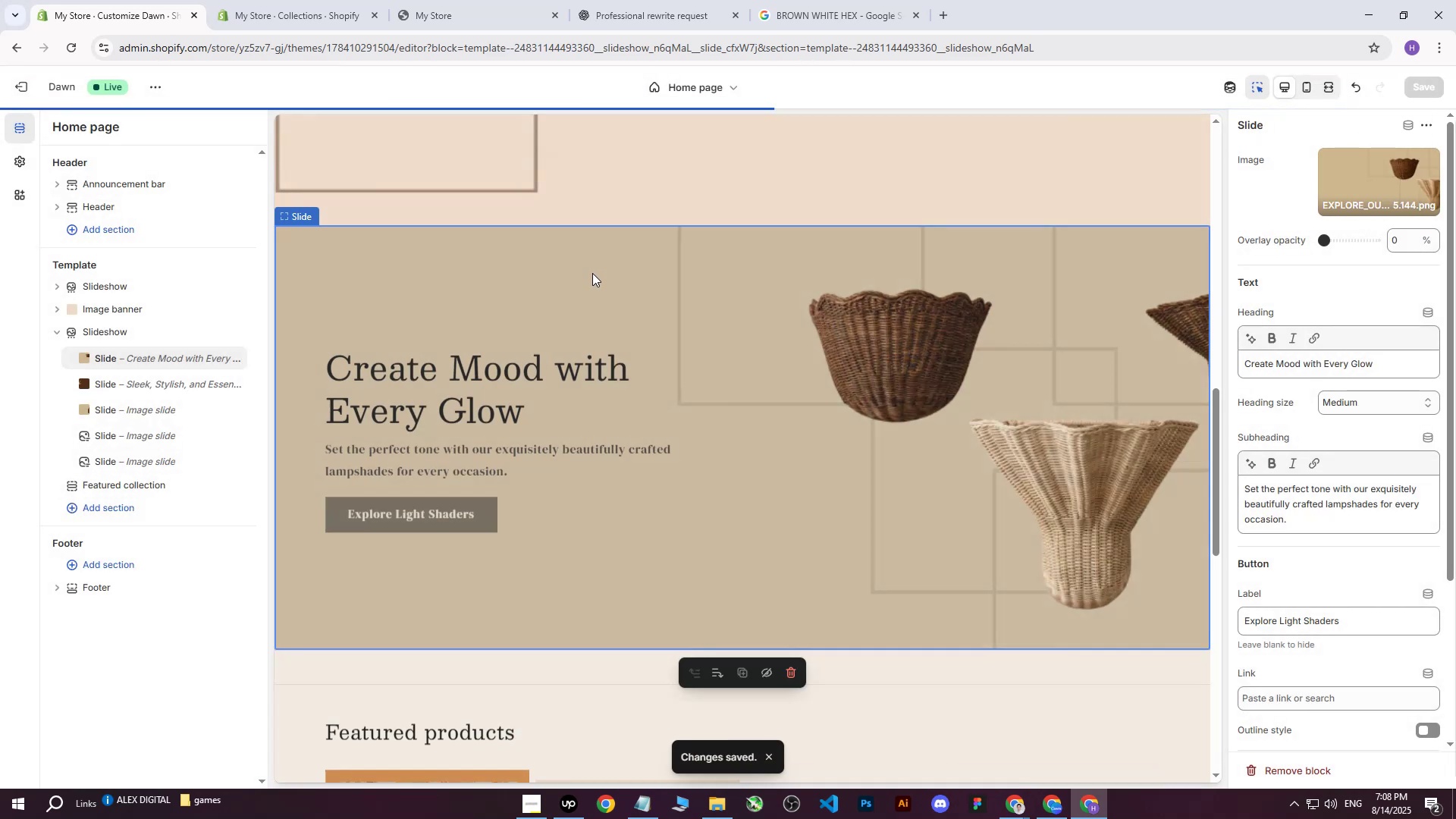 
double_click([132, 0])
 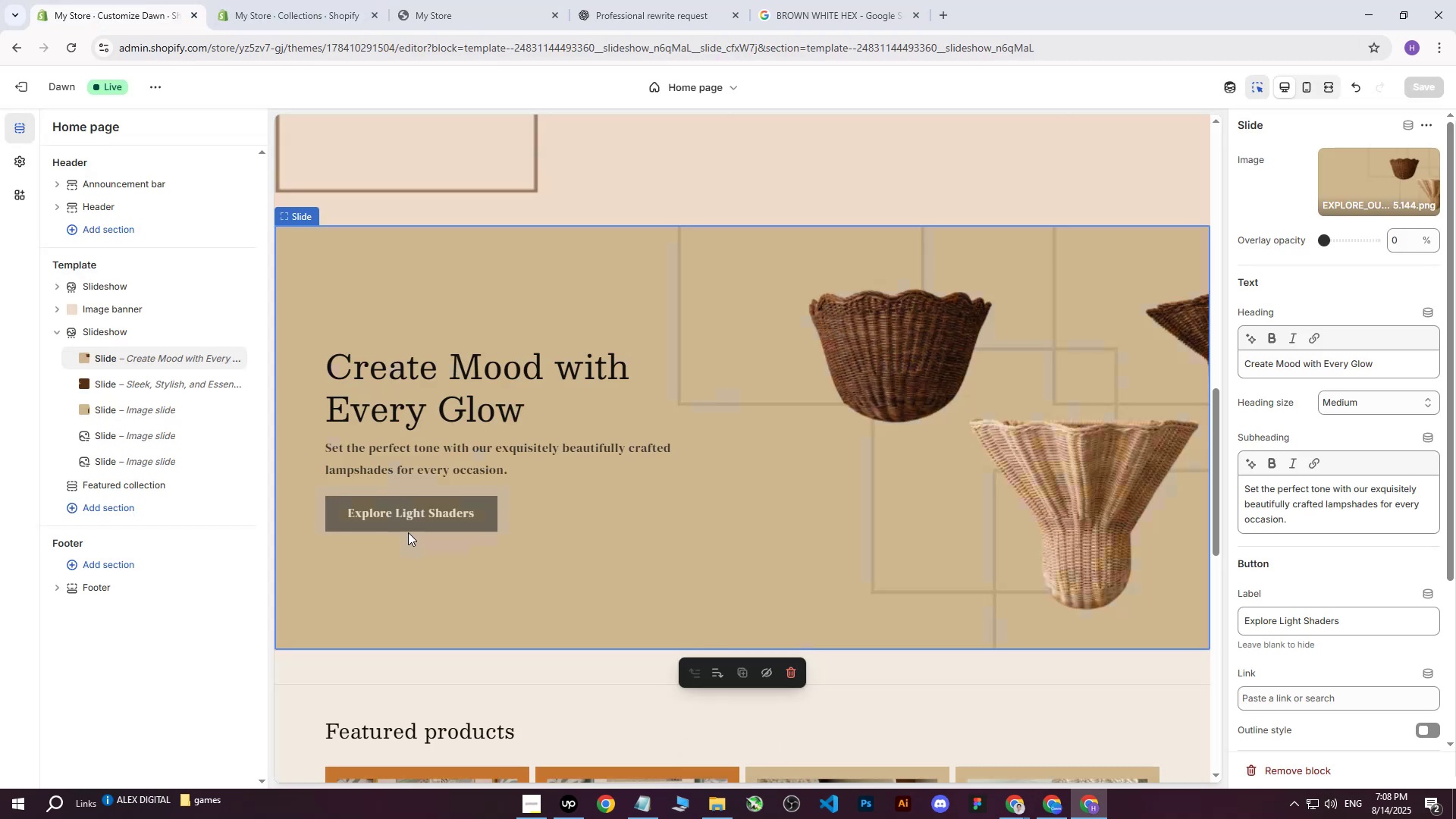 
wait(10.45)
 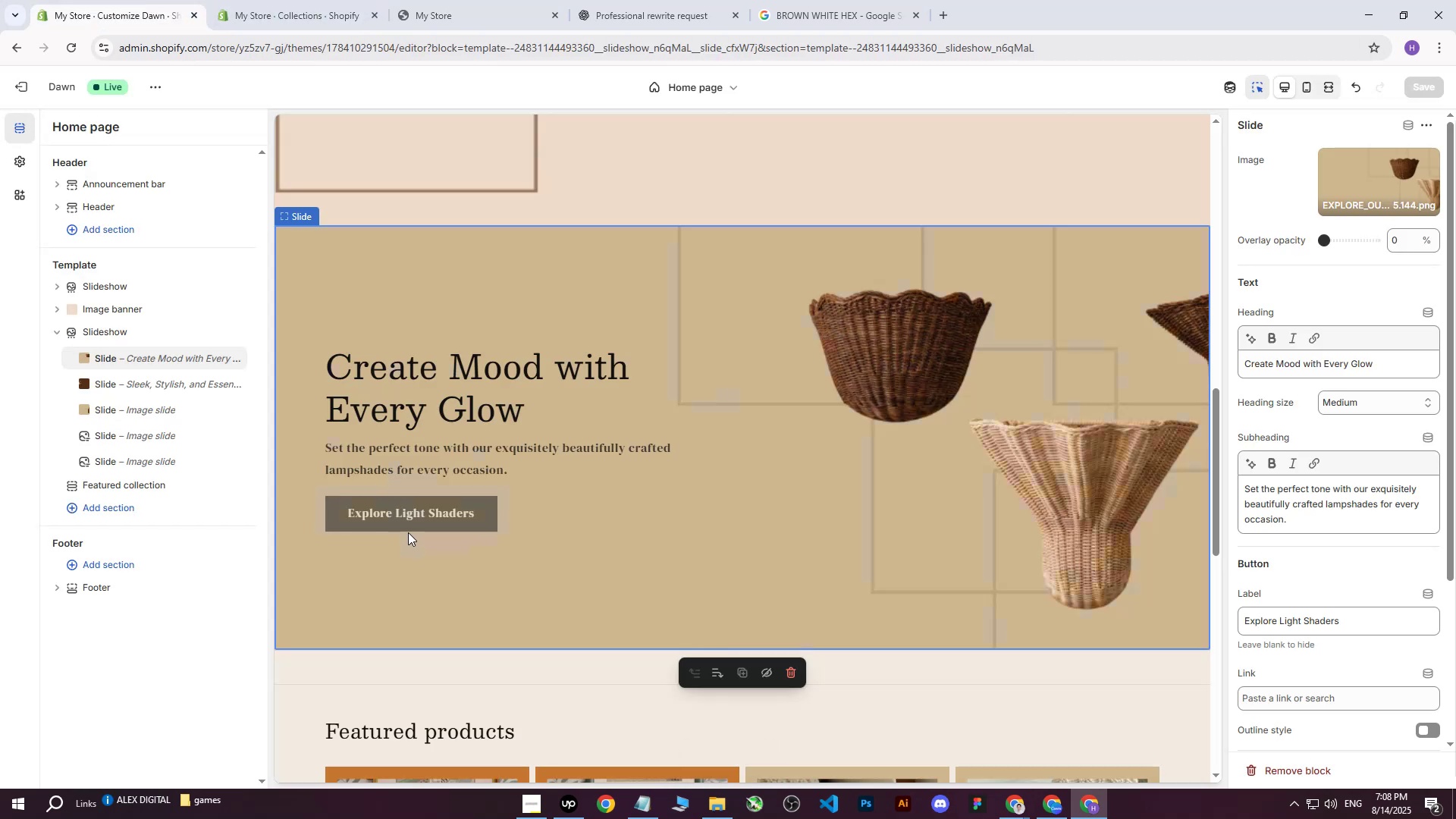 
double_click([622, 0])
 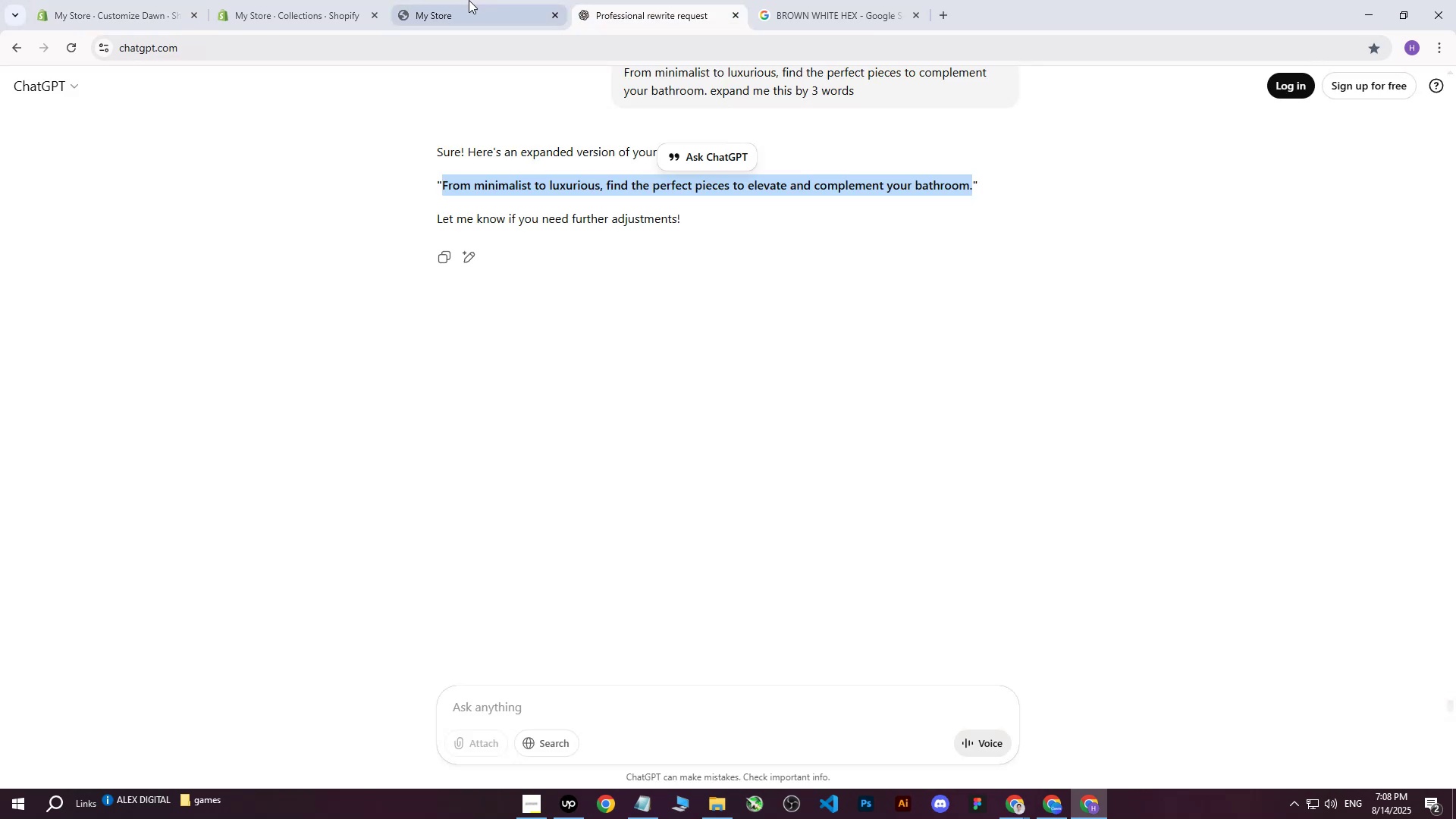 
triple_click([465, 0])
 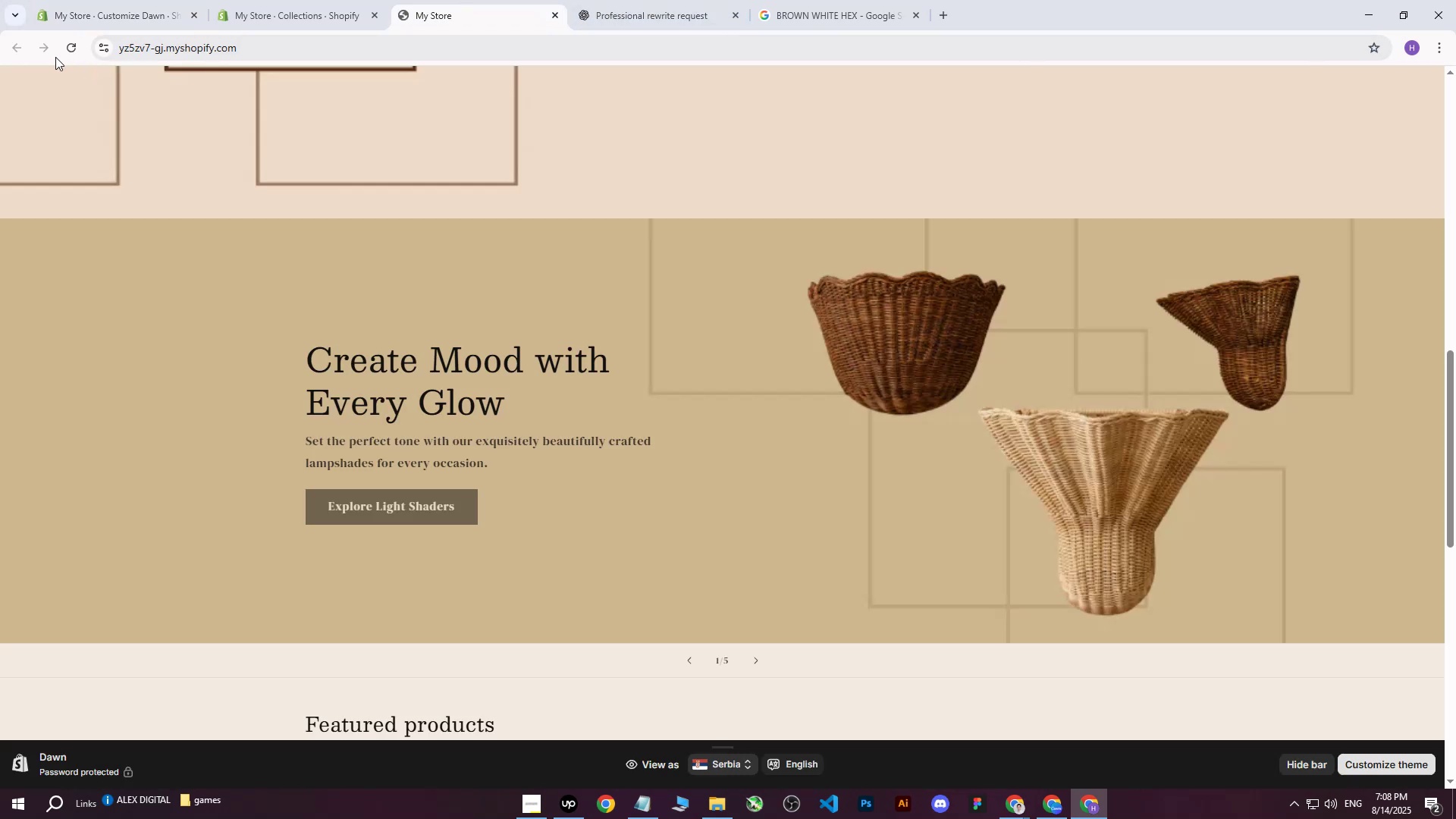 
left_click([64, 48])
 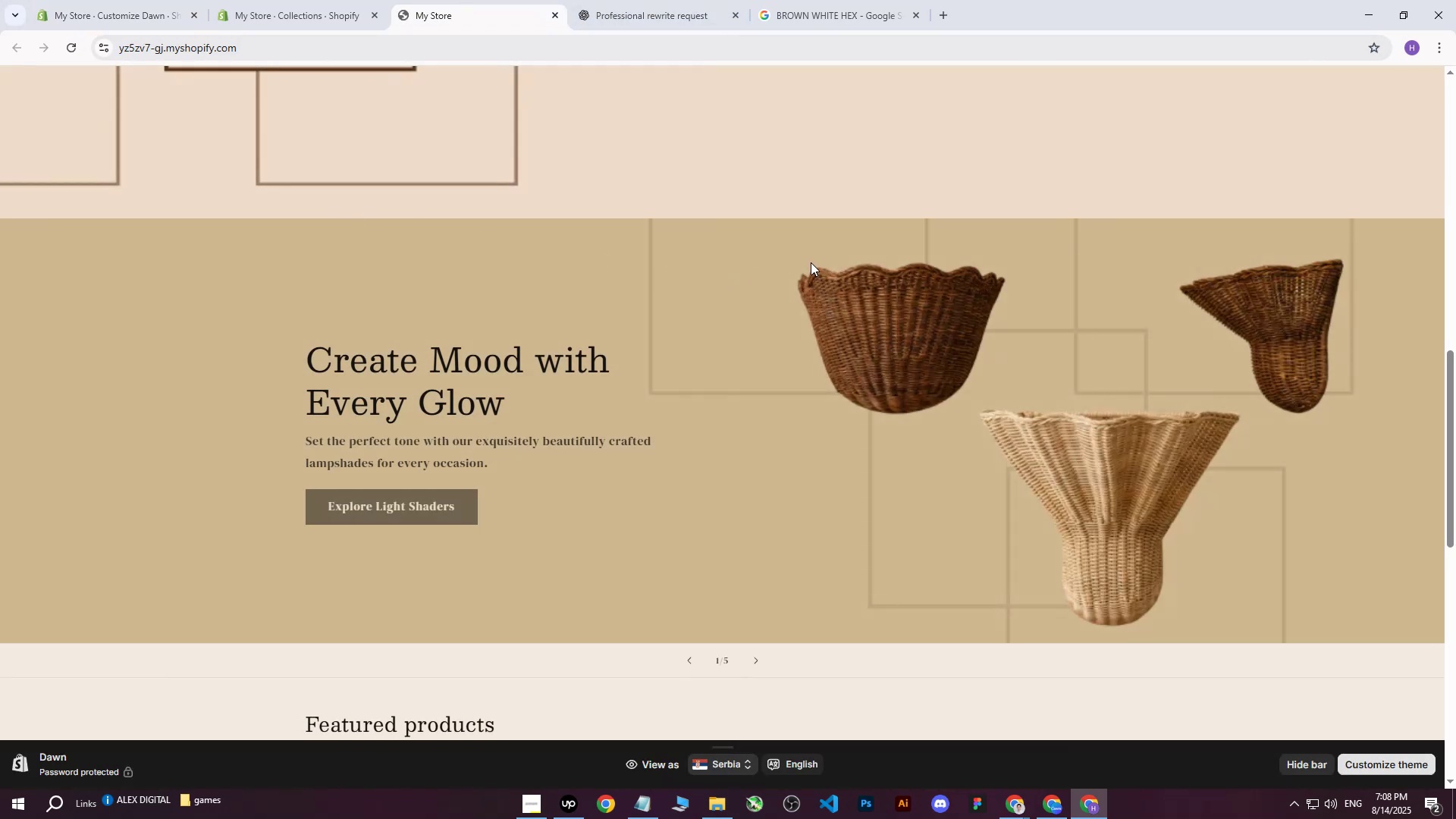 
wait(6.73)
 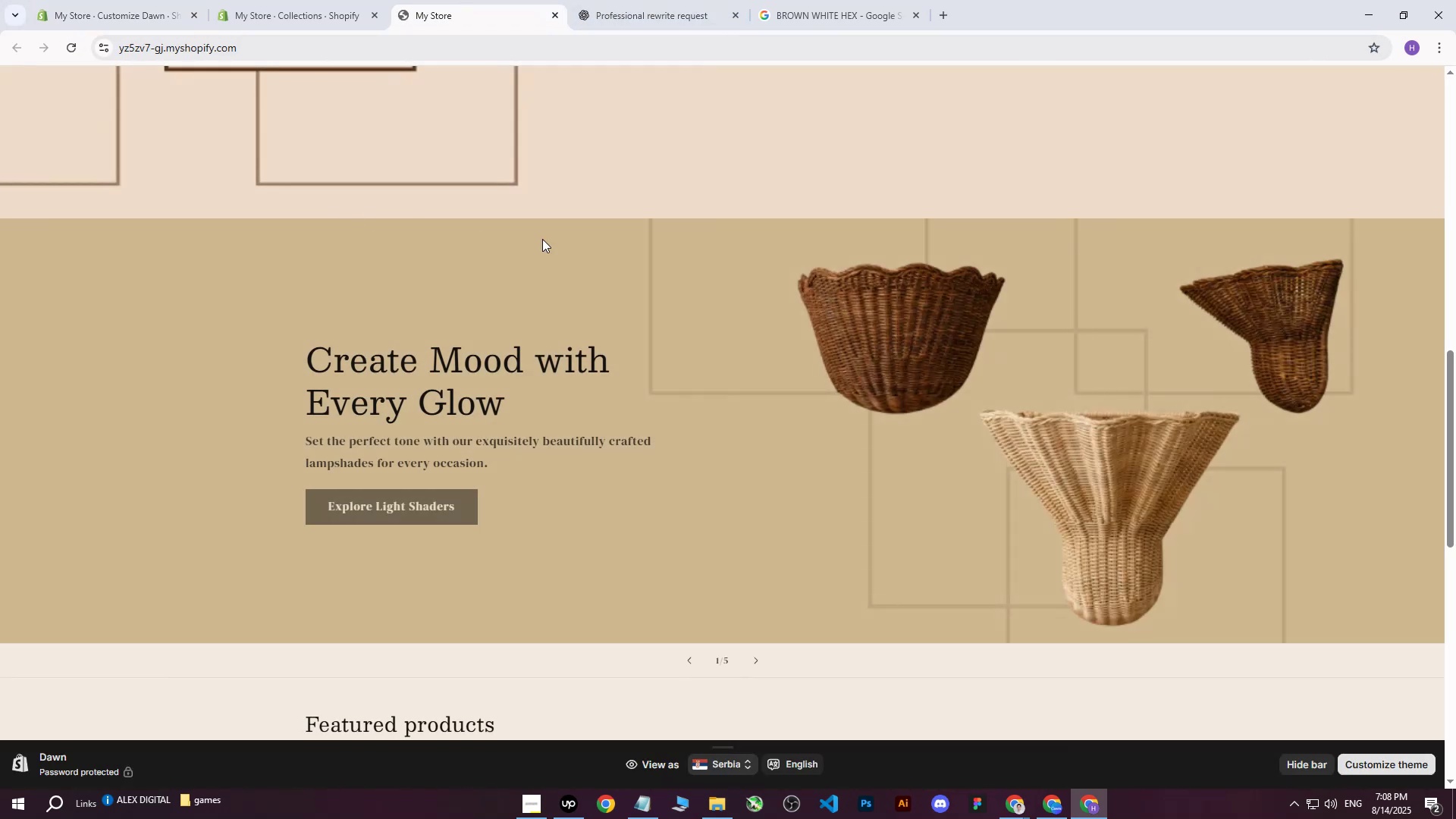 
left_click([748, 657])
 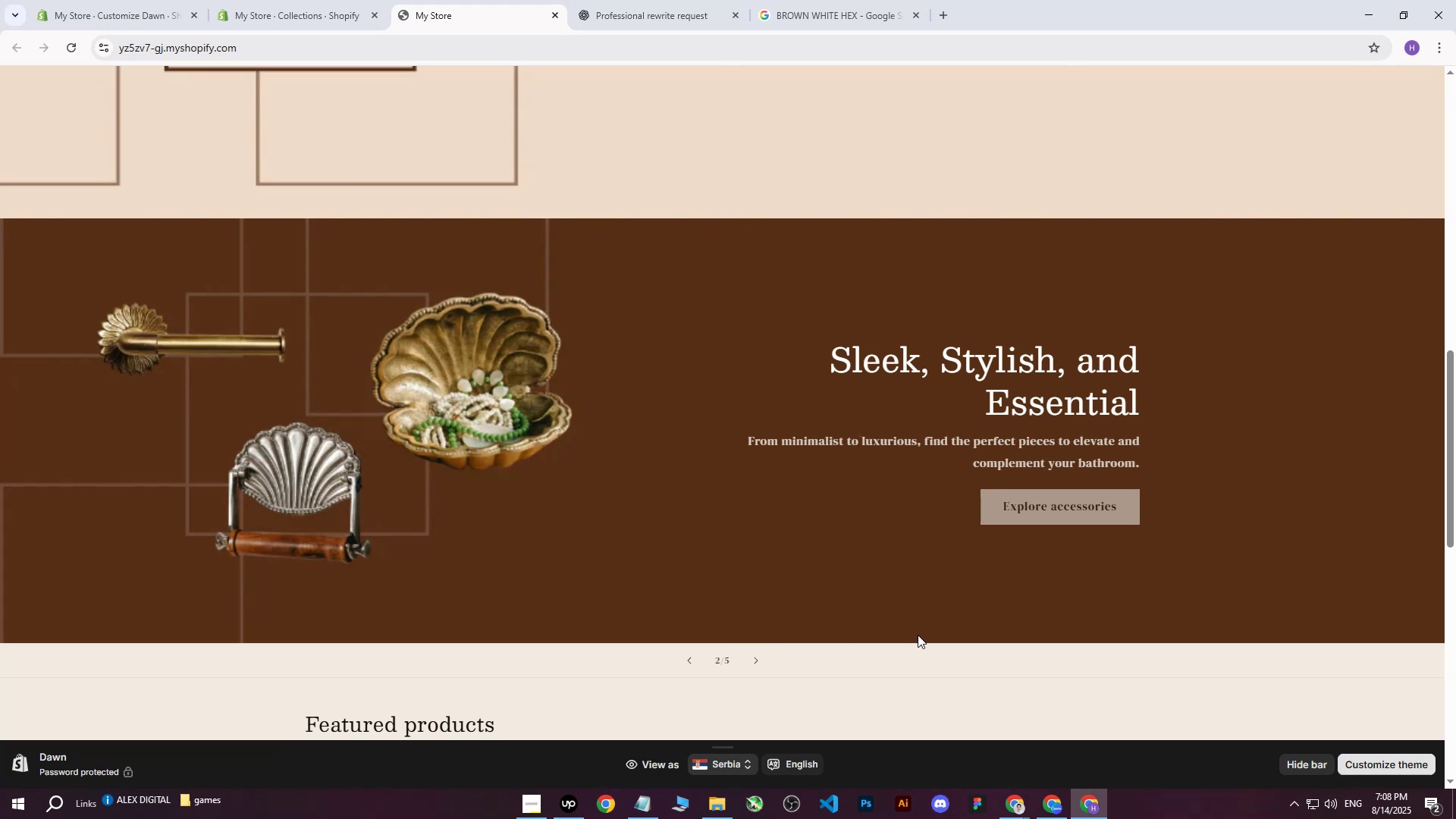 
scroll: coordinate [837, 448], scroll_direction: down, amount: 26.0
 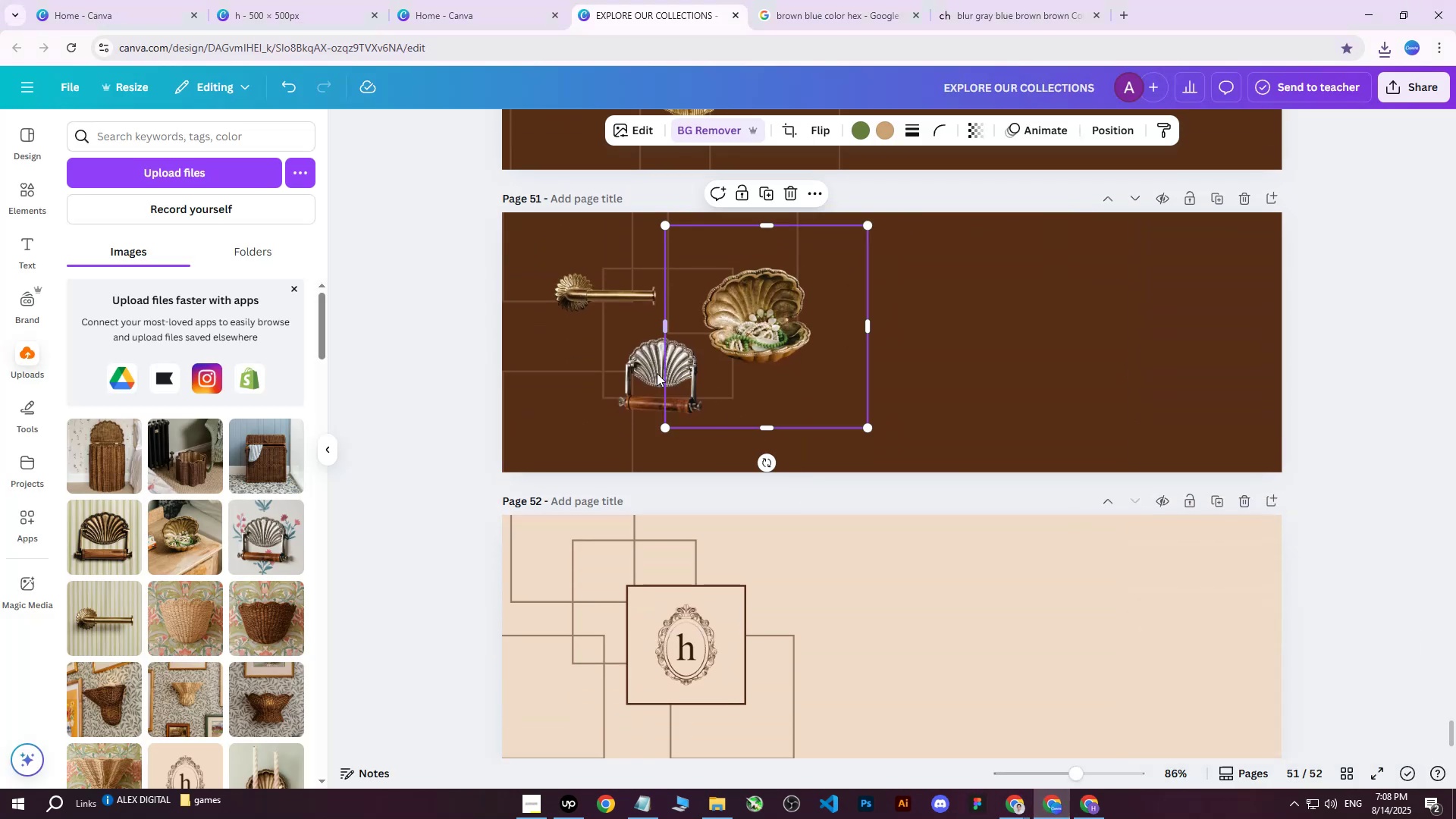 
double_click([644, 377])
 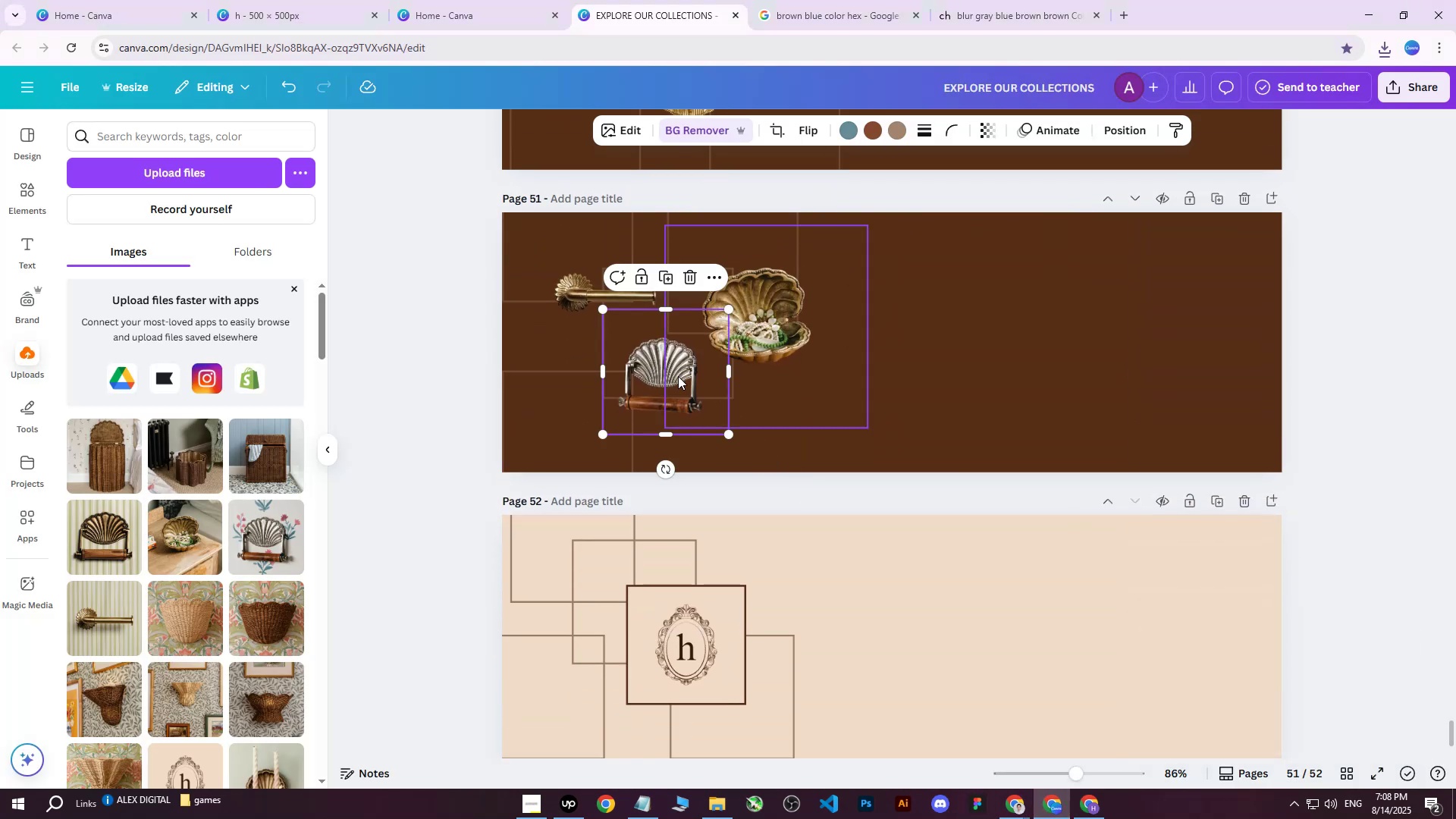 
scroll: coordinate [755, 341], scroll_direction: up, amount: 1.0
 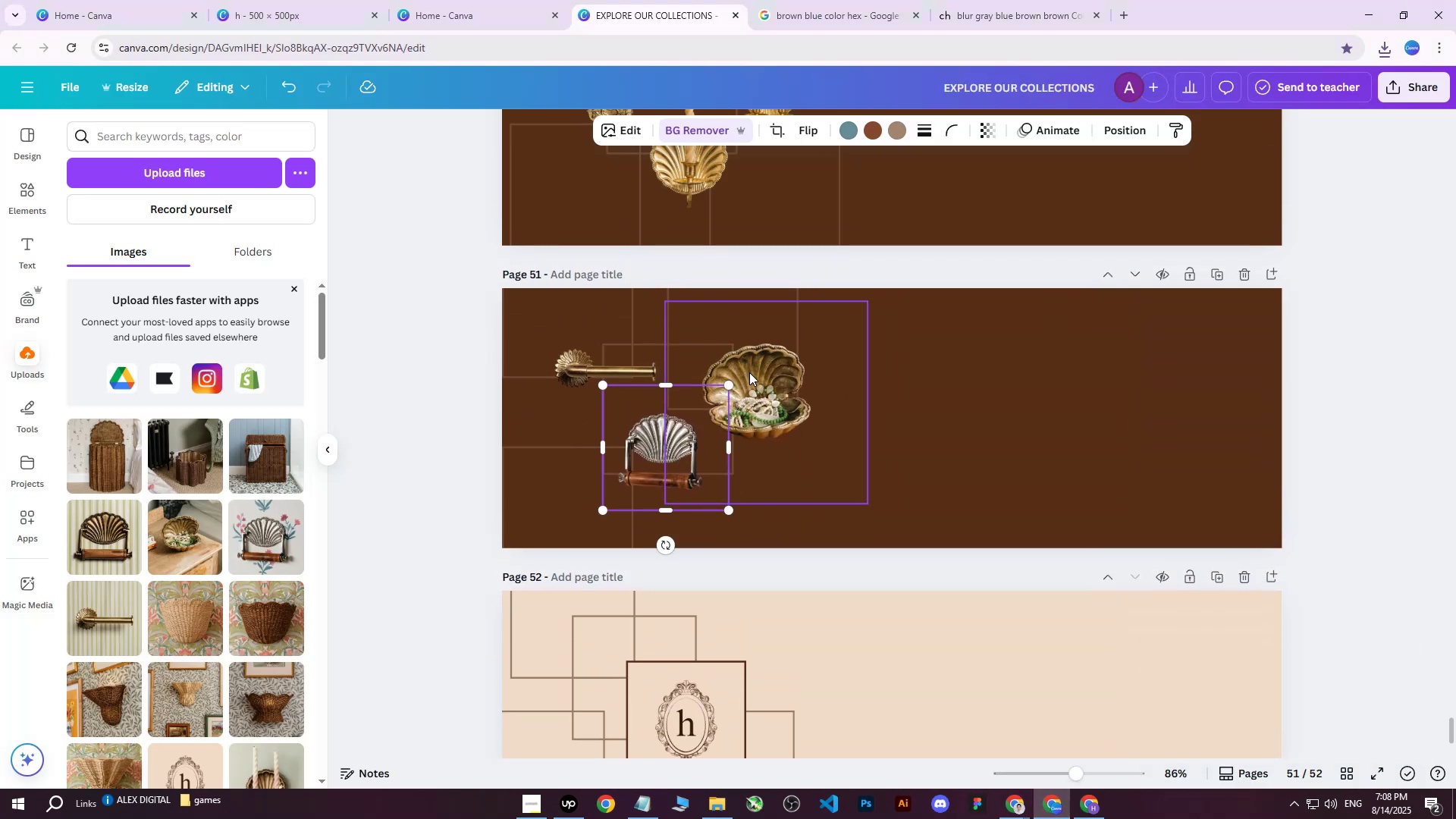 
left_click([749, 372])
 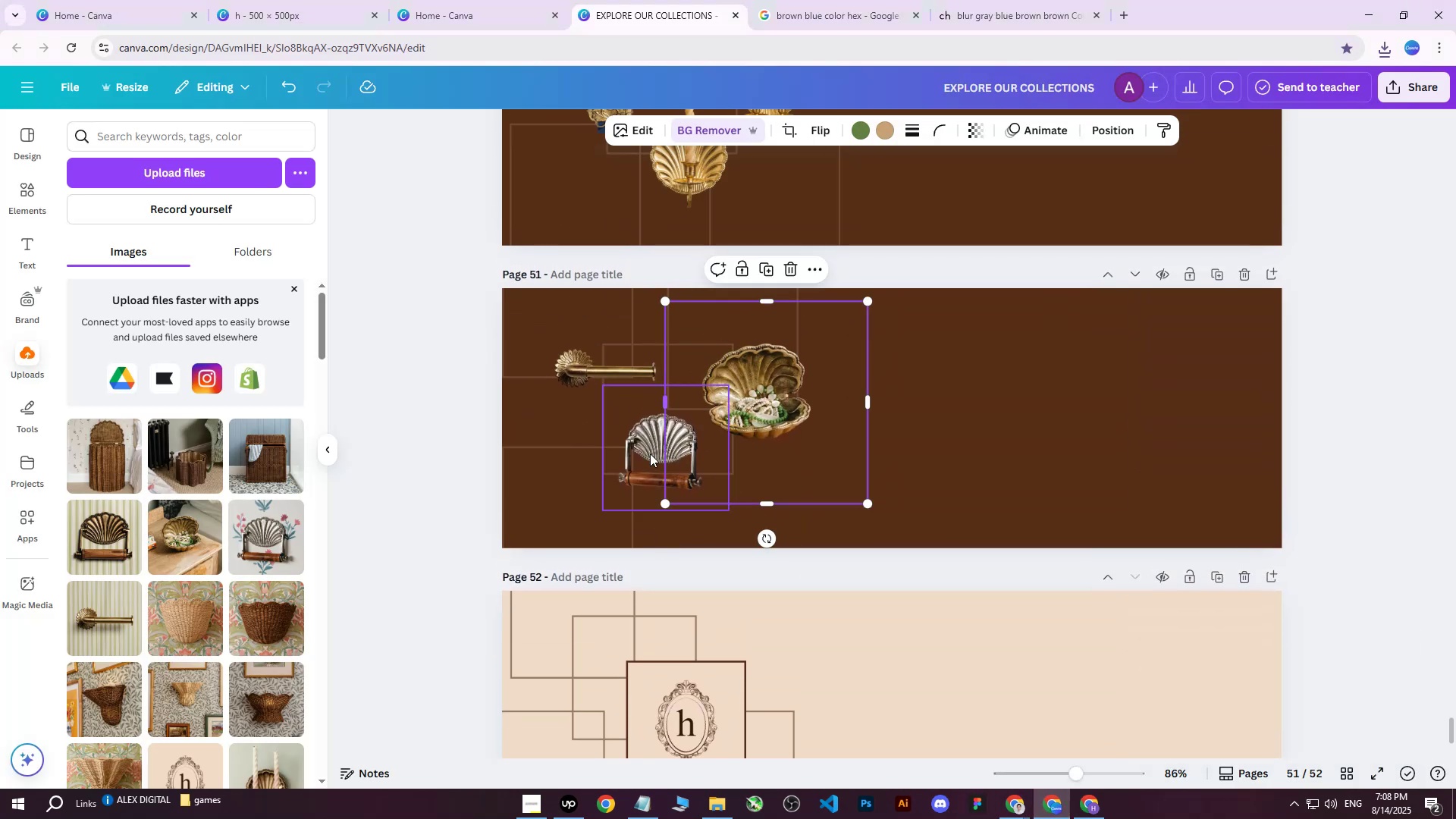 
hold_key(key=ShiftLeft, duration=0.95)
left_click([635, 448])
 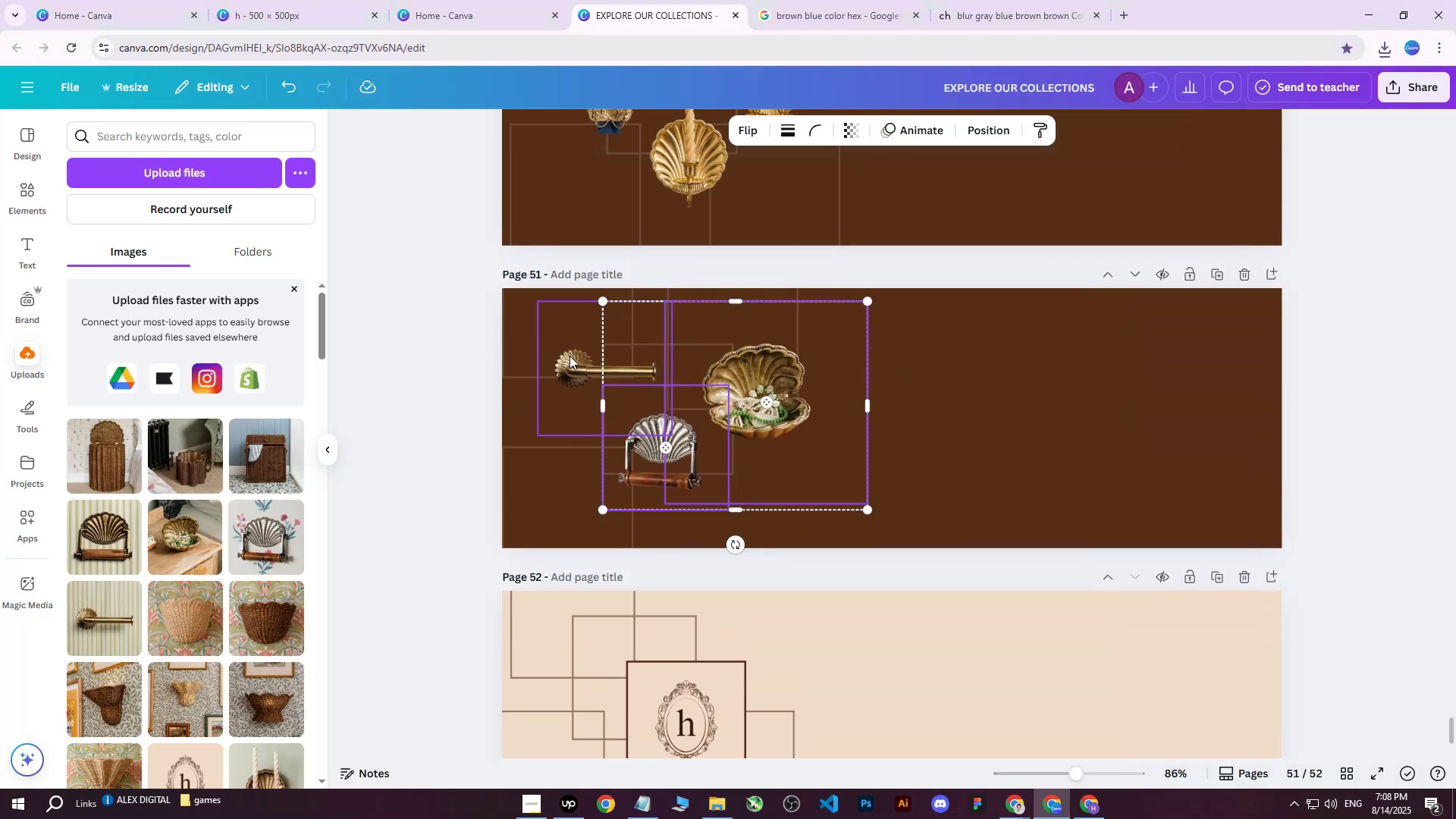 
double_click([557, 359])
 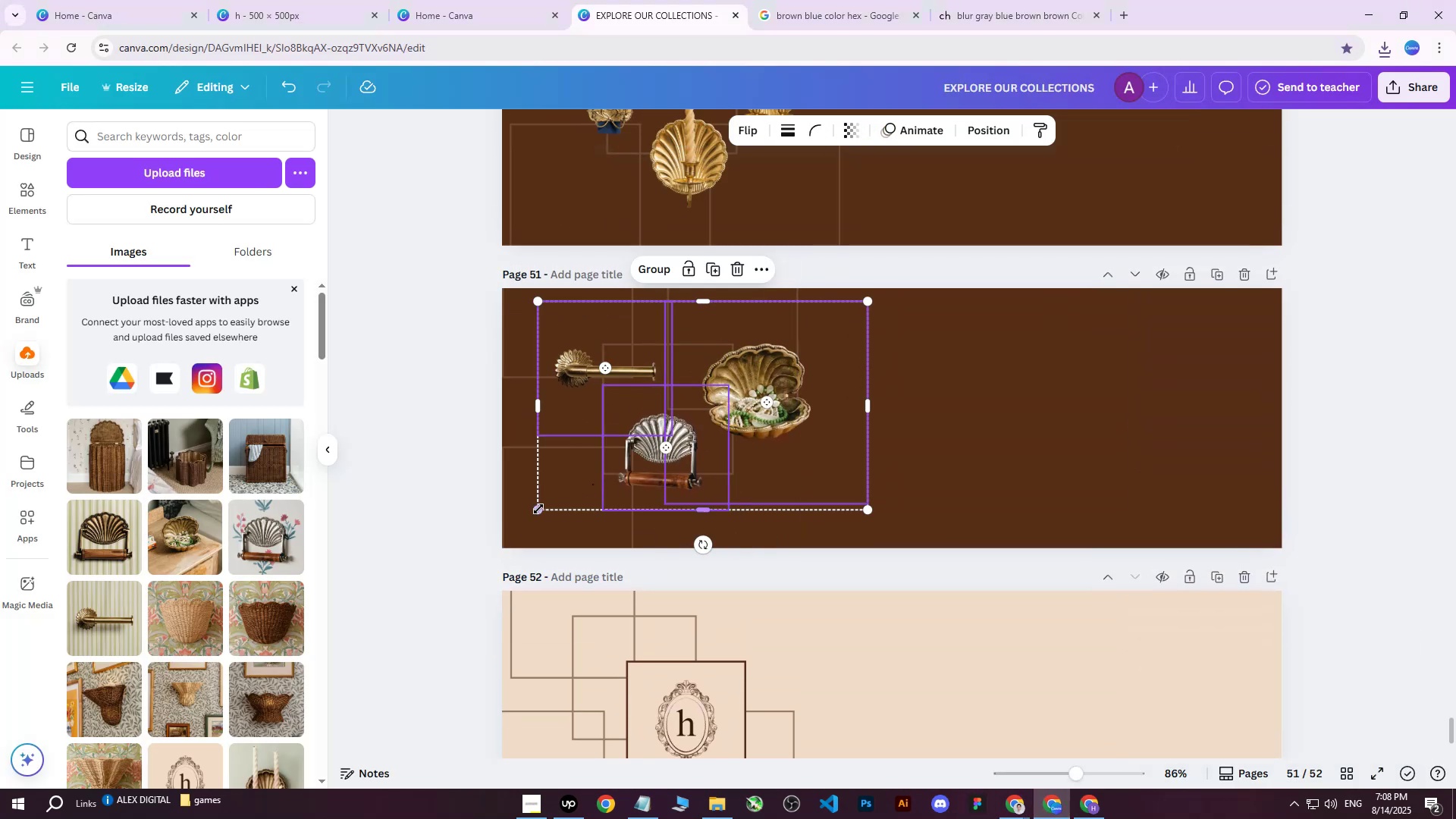 
left_click_drag(start_coordinate=[538, 509], to_coordinate=[524, 522])
 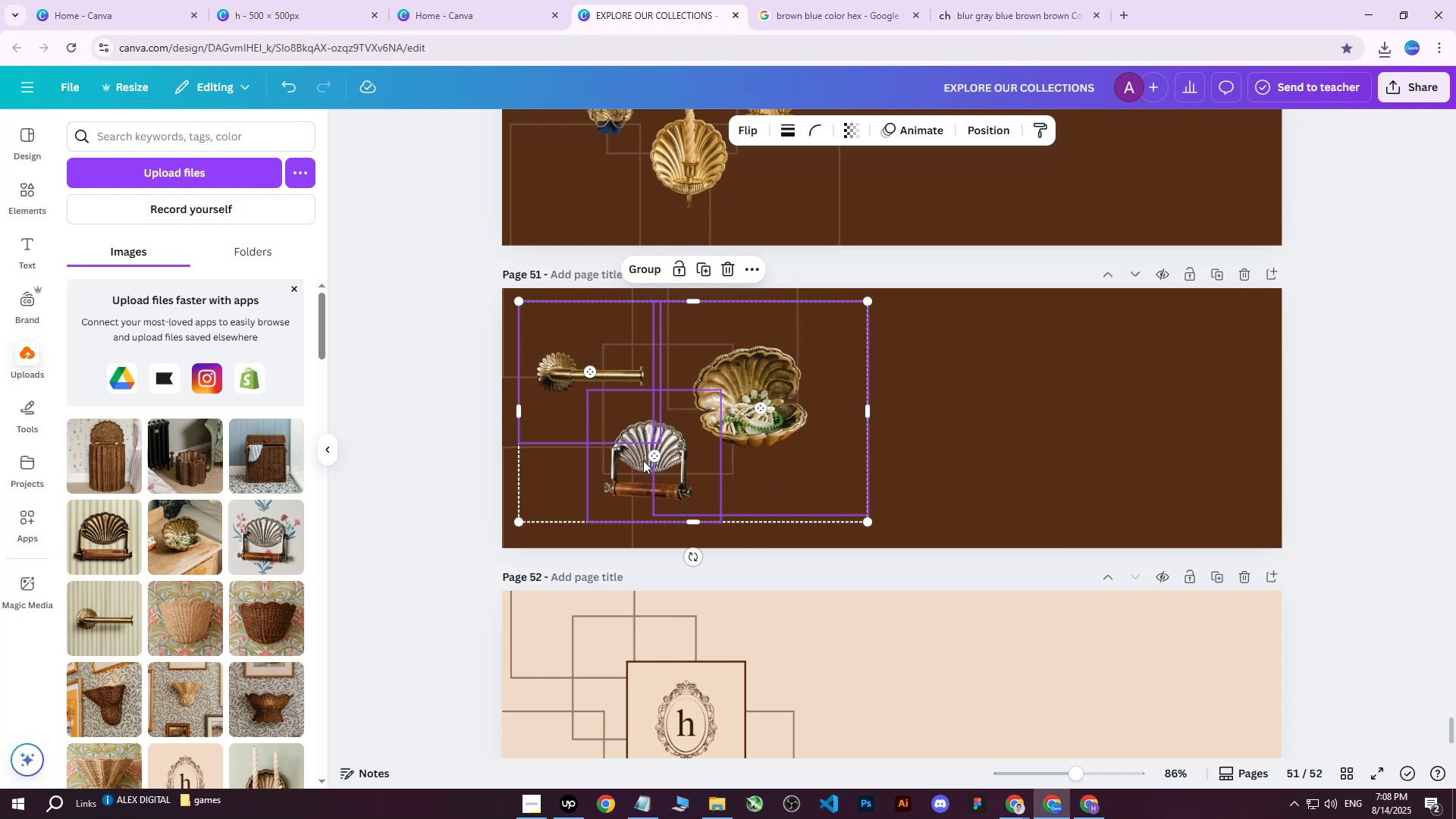 
left_click_drag(start_coordinate=[518, 521], to_coordinate=[522, 518])
 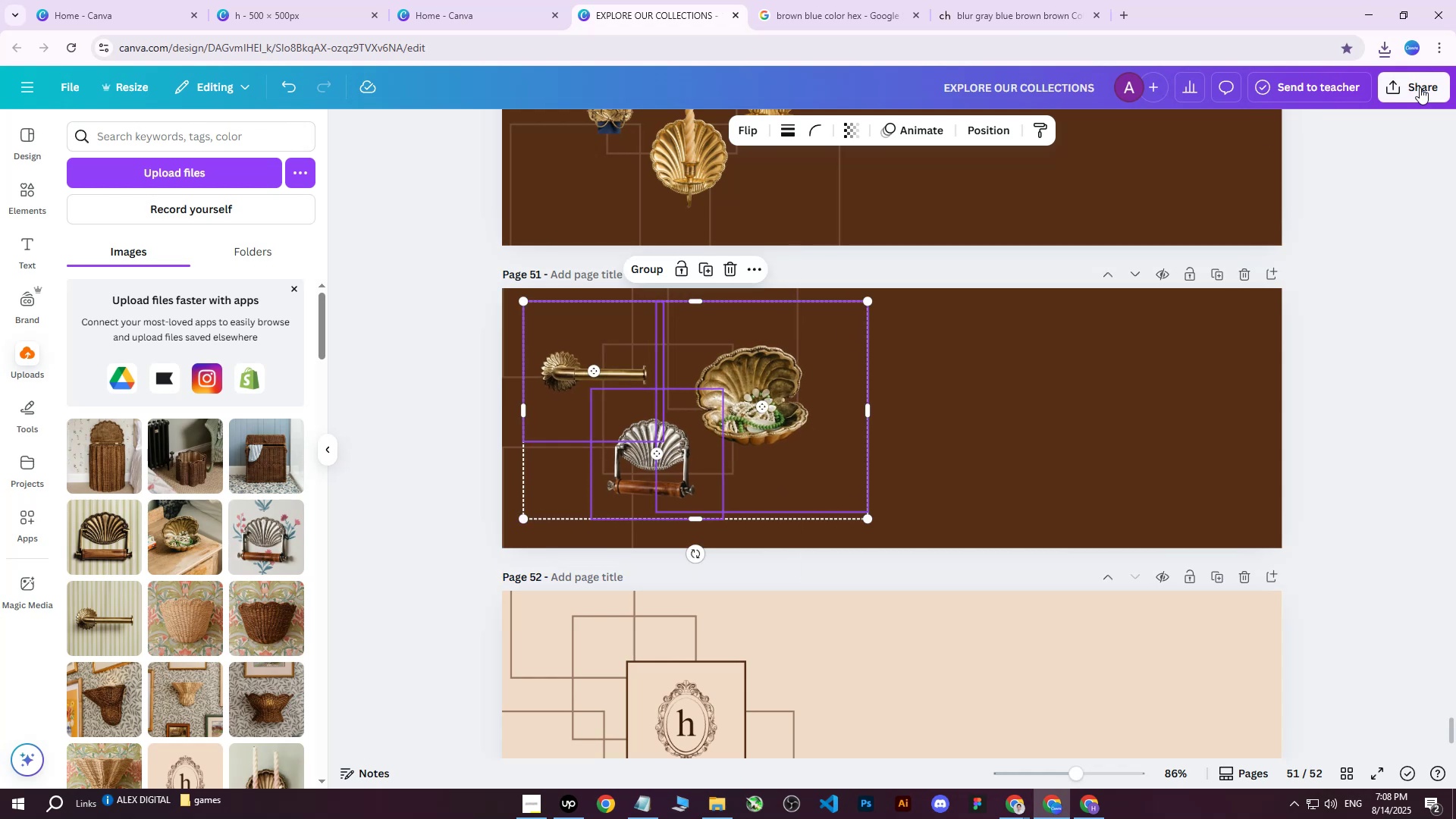 
left_click([1420, 86])
 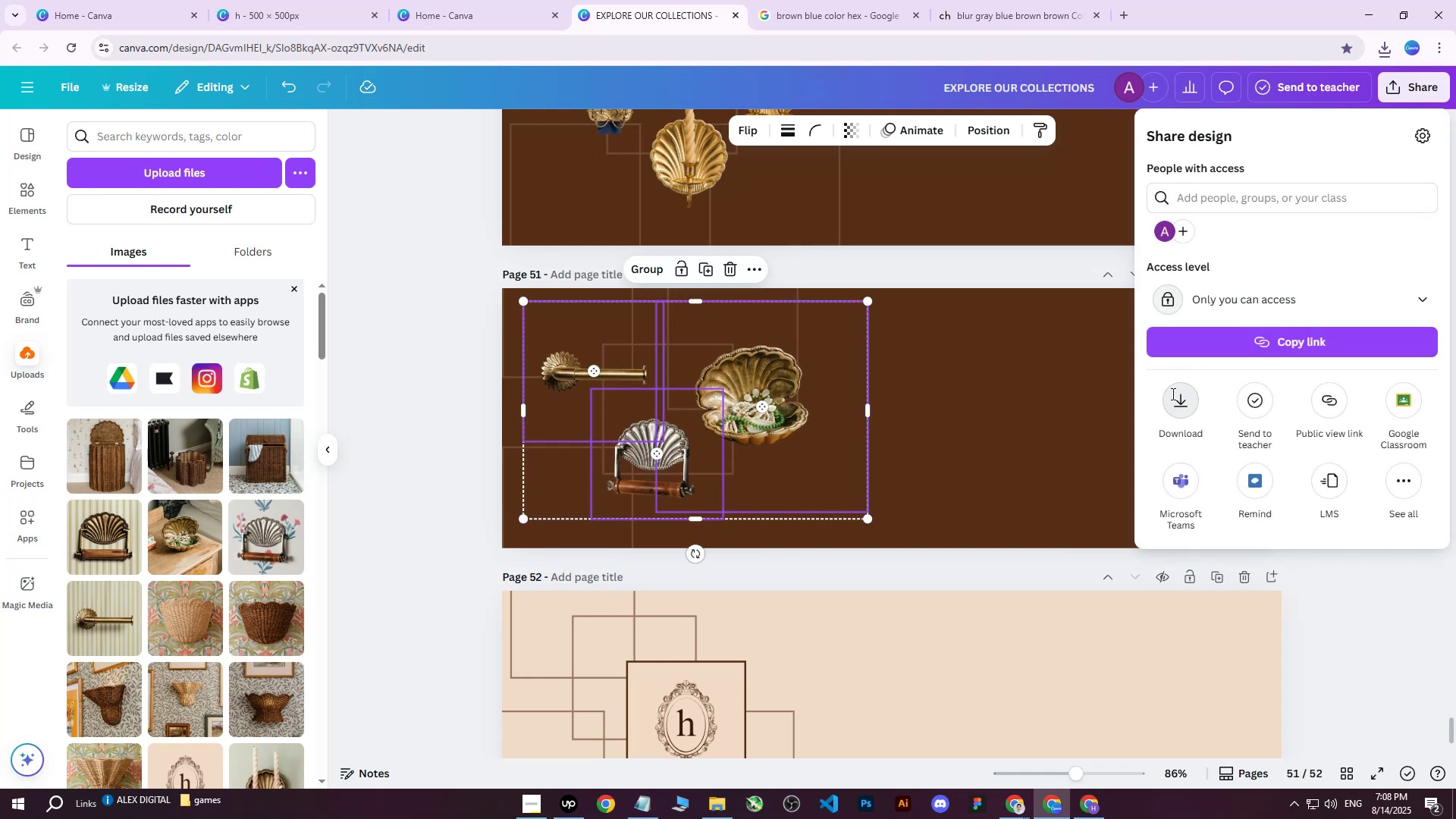 
double_click([1188, 413])
 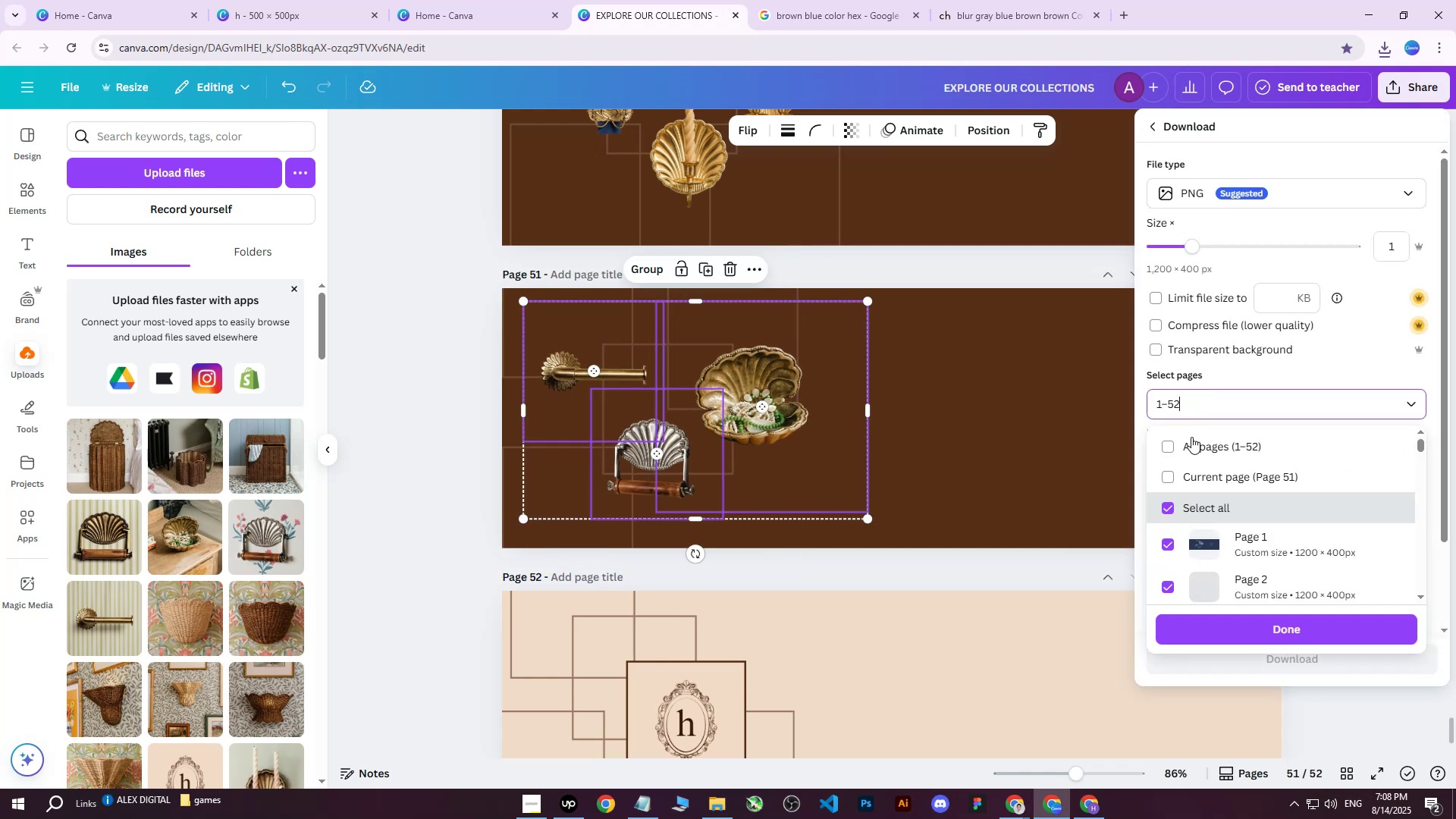 
triple_click([1191, 438])
 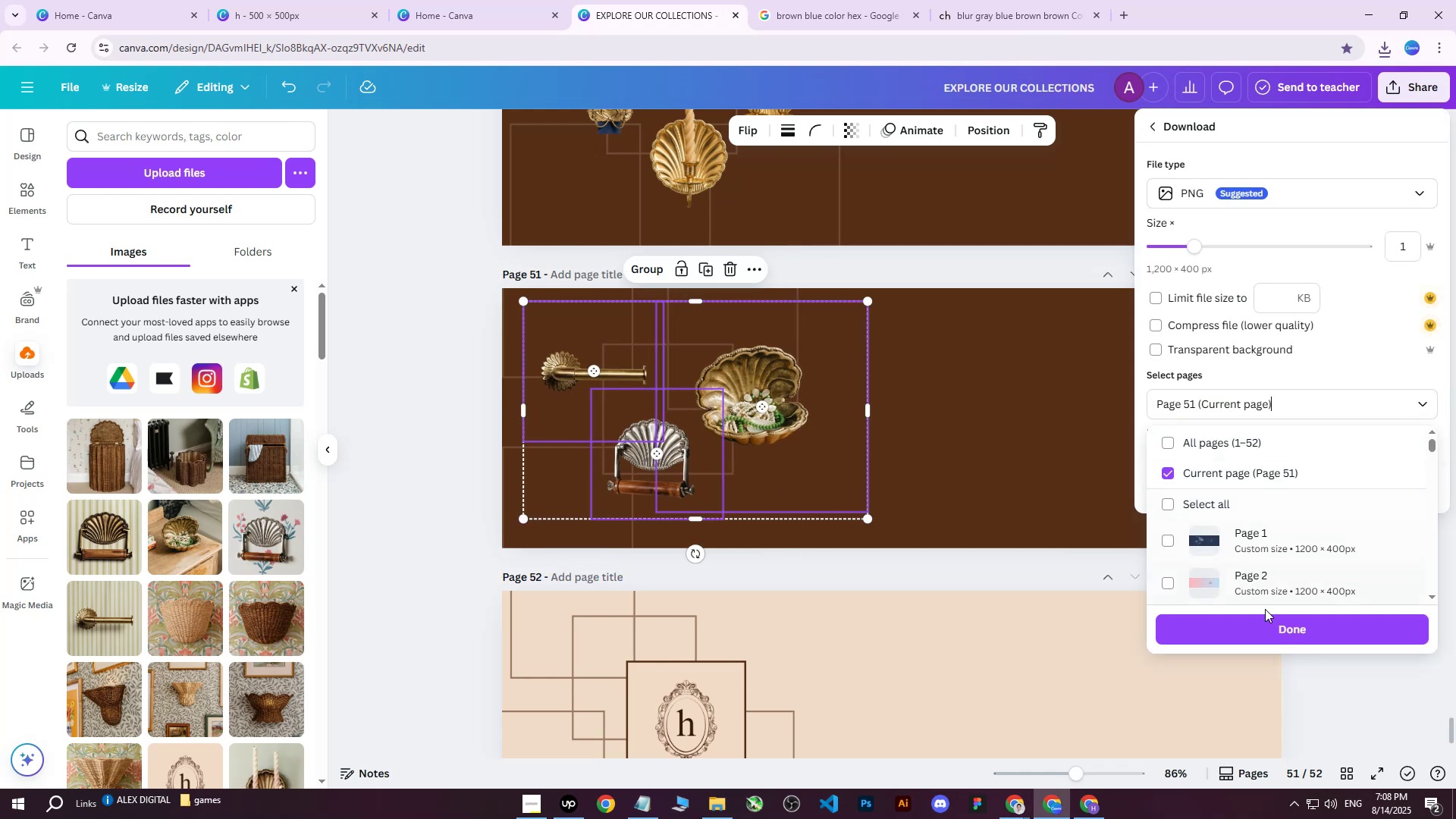 
triple_click([1261, 629])
 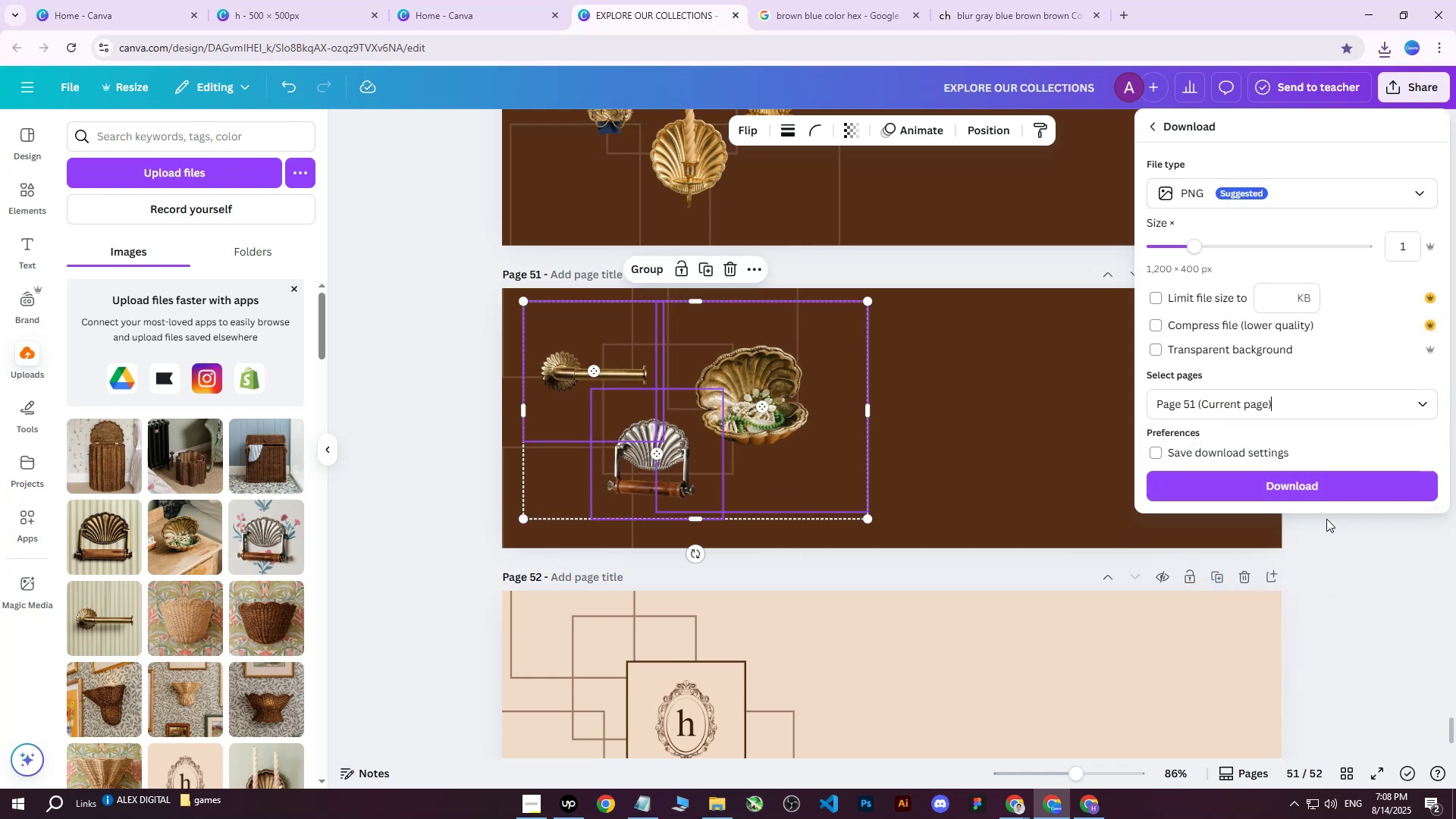 
triple_click([1332, 487])
 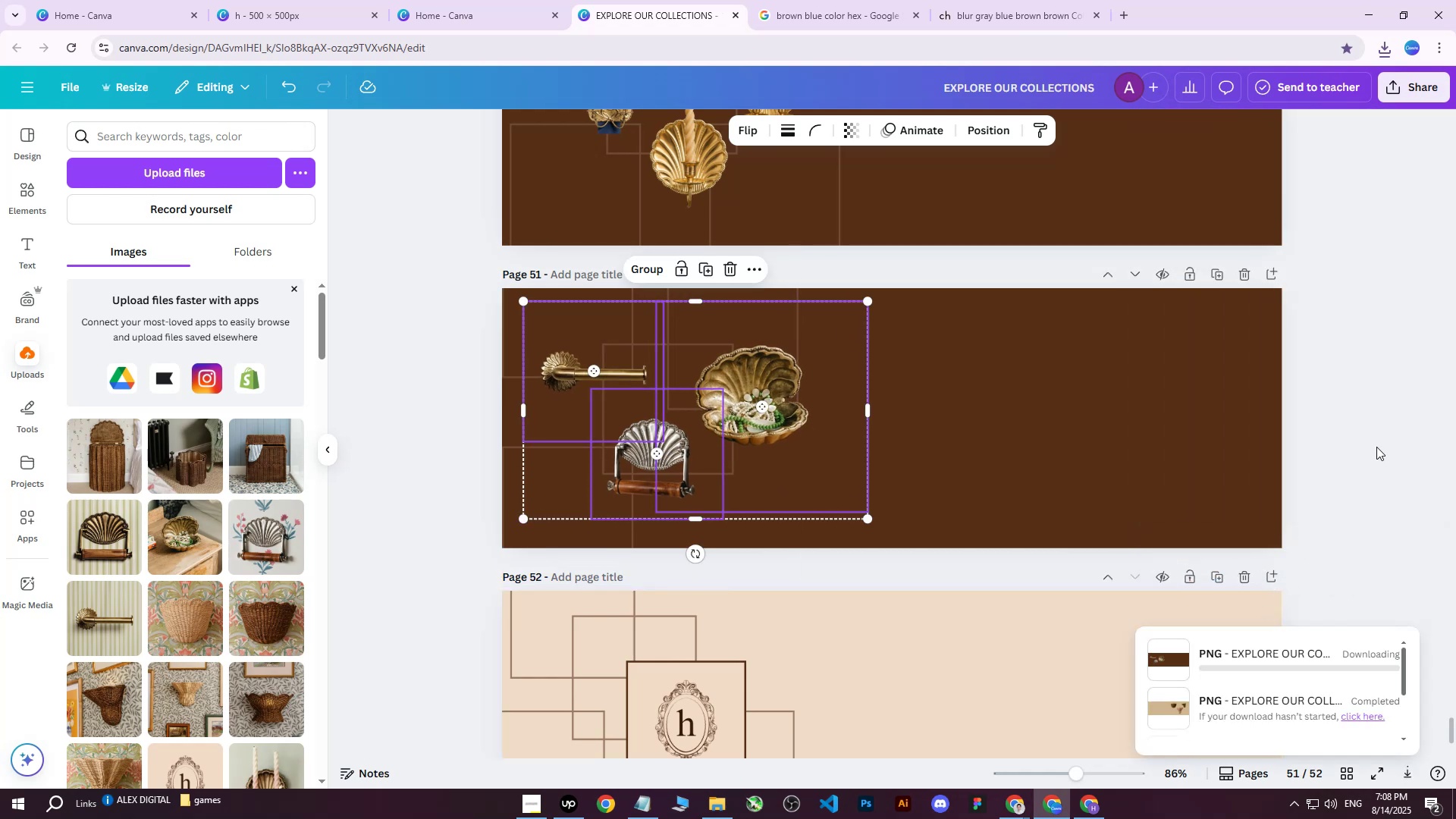 
left_click([1363, 428])
 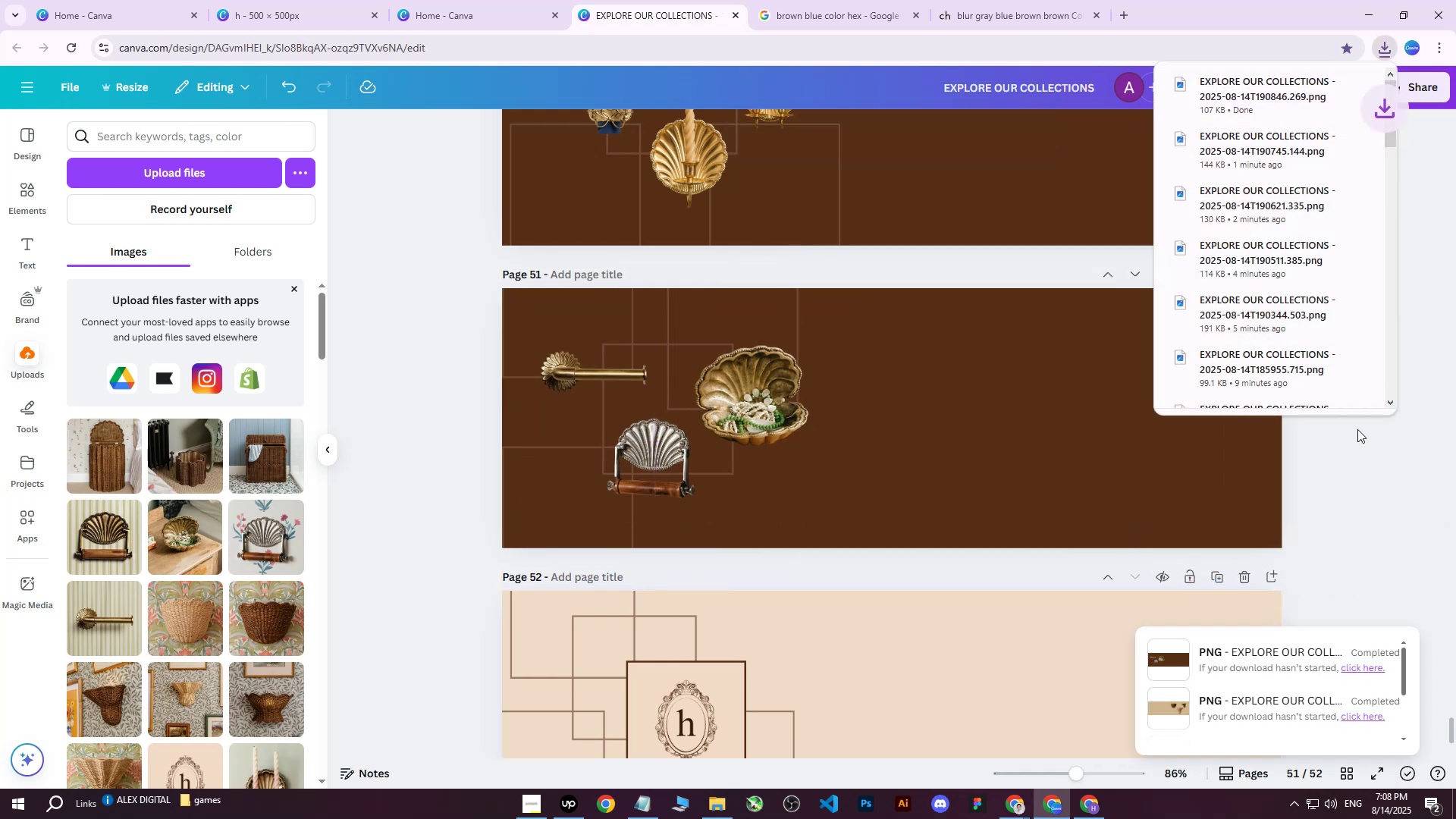 
left_click([1087, 802])
 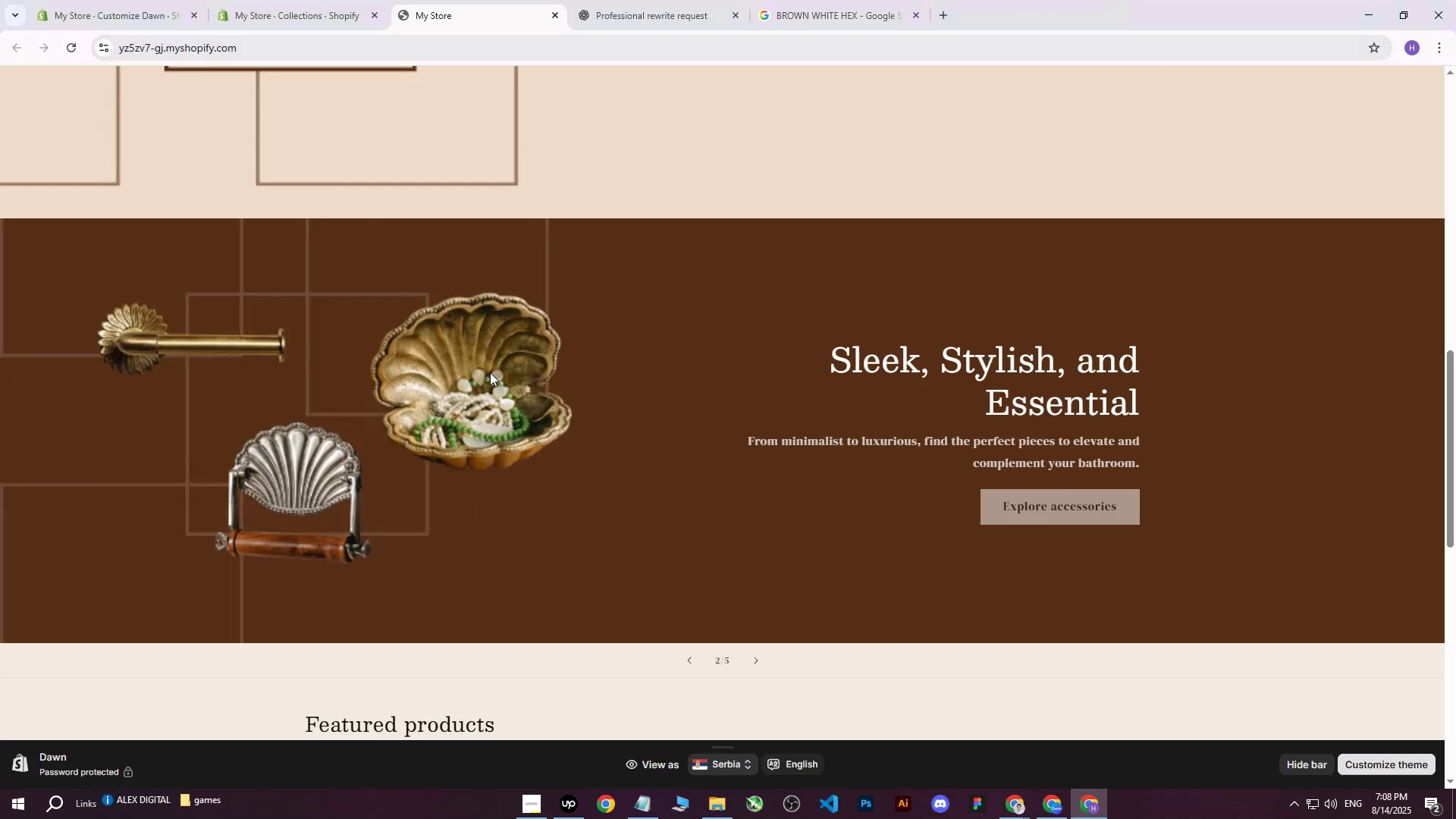 
left_click([146, 0])
 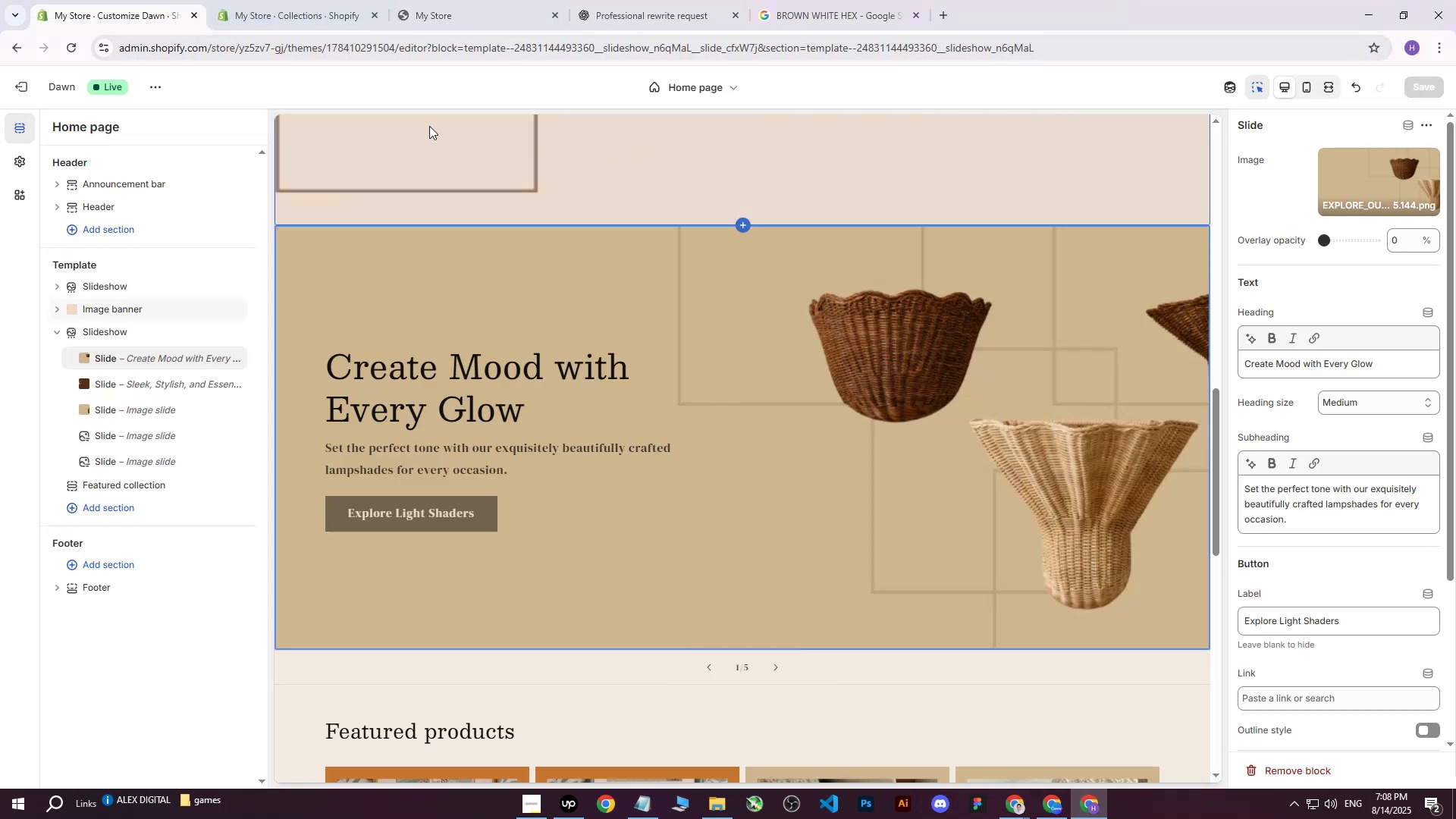 
double_click([476, 0])
 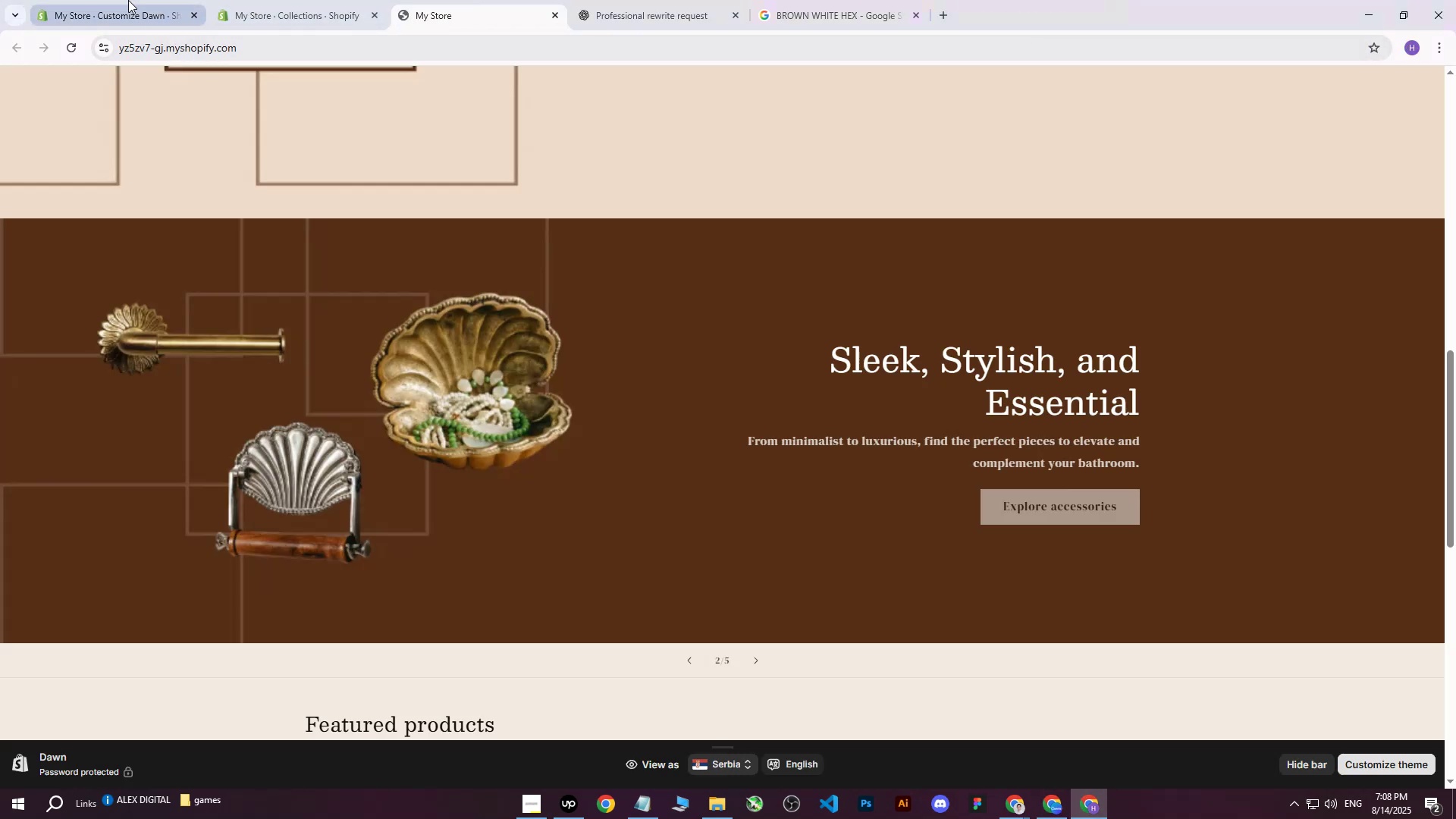 
left_click([128, 0])
 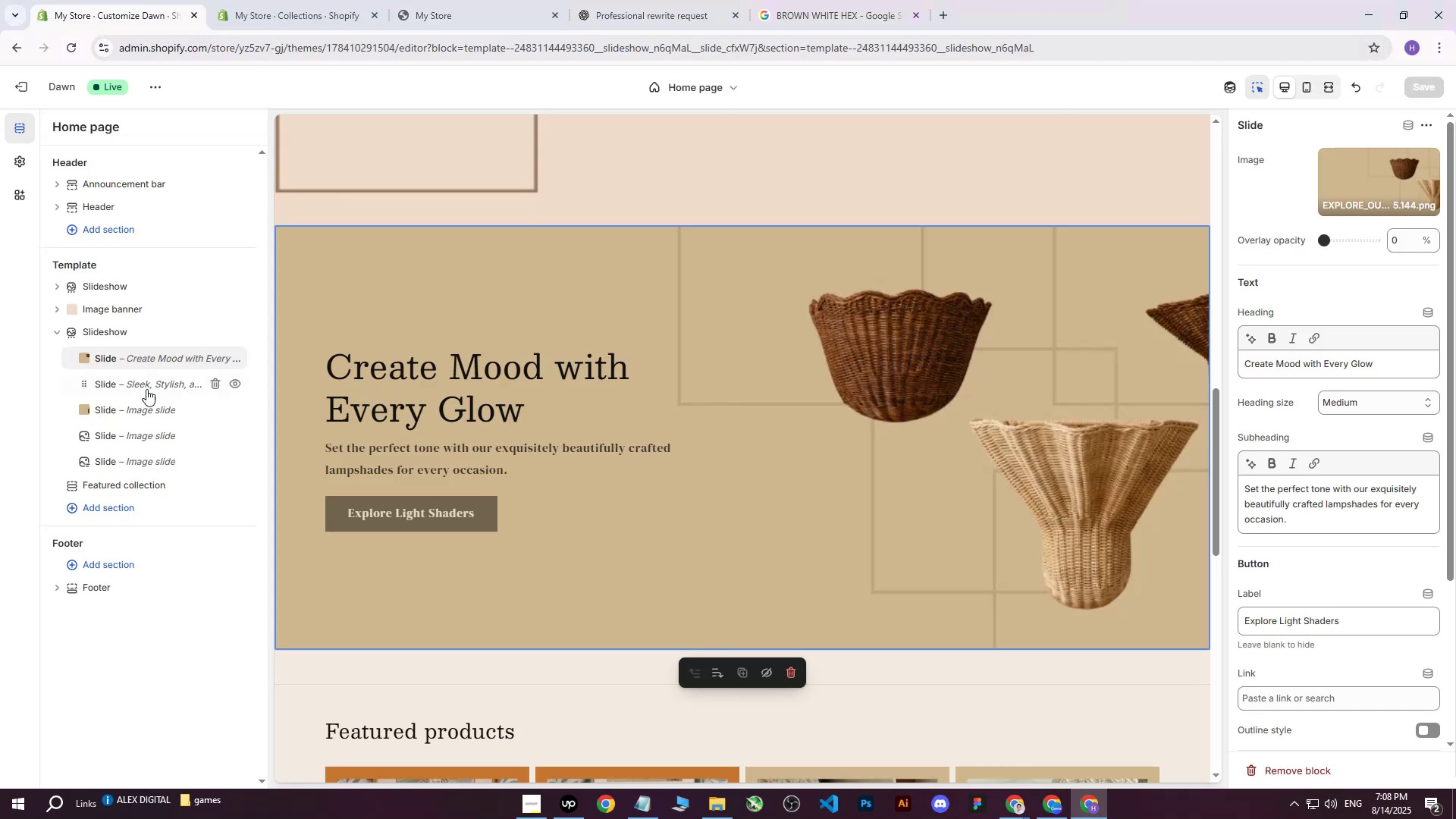 
left_click([133, 387])
 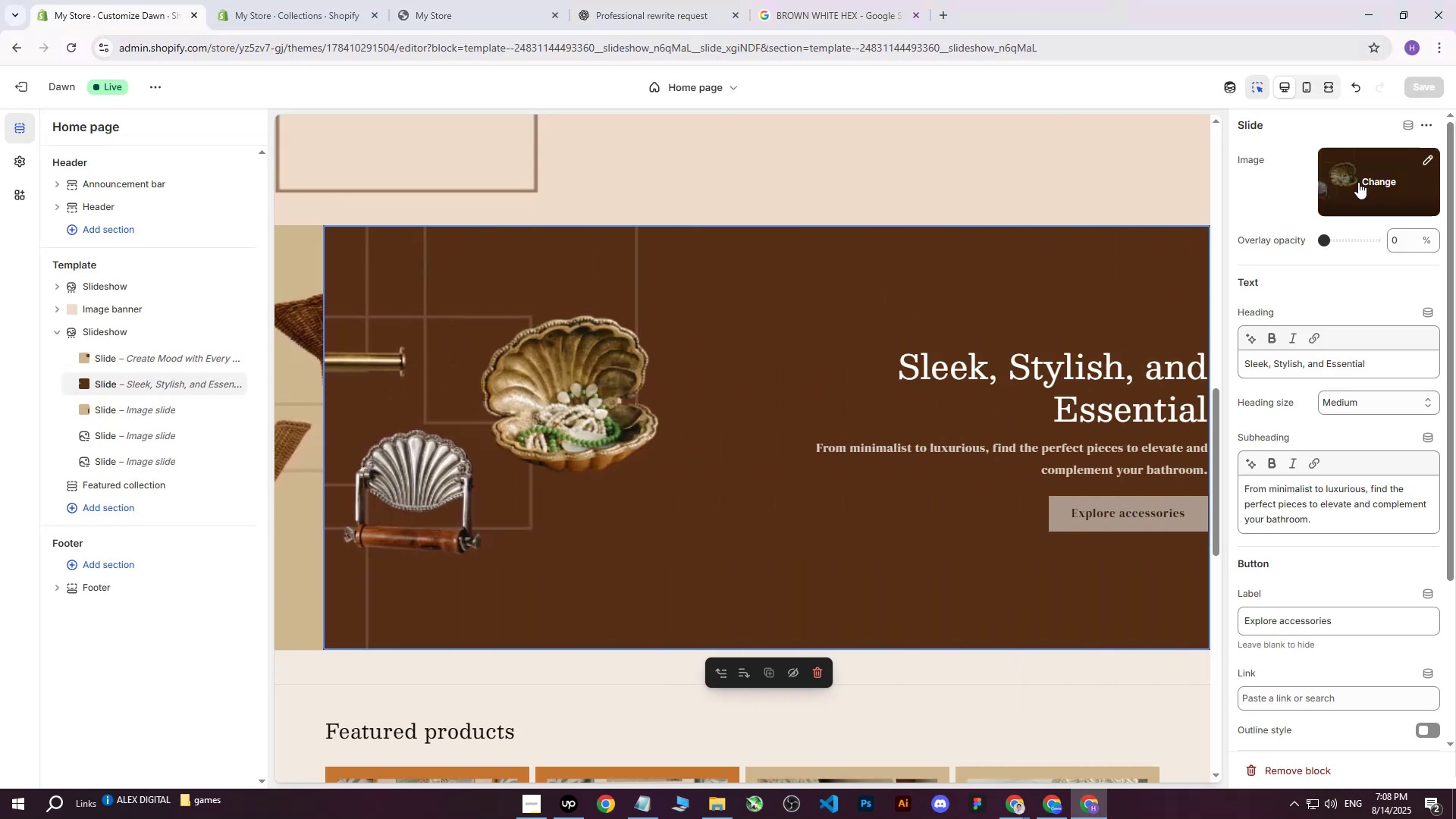 
left_click([1384, 176])
 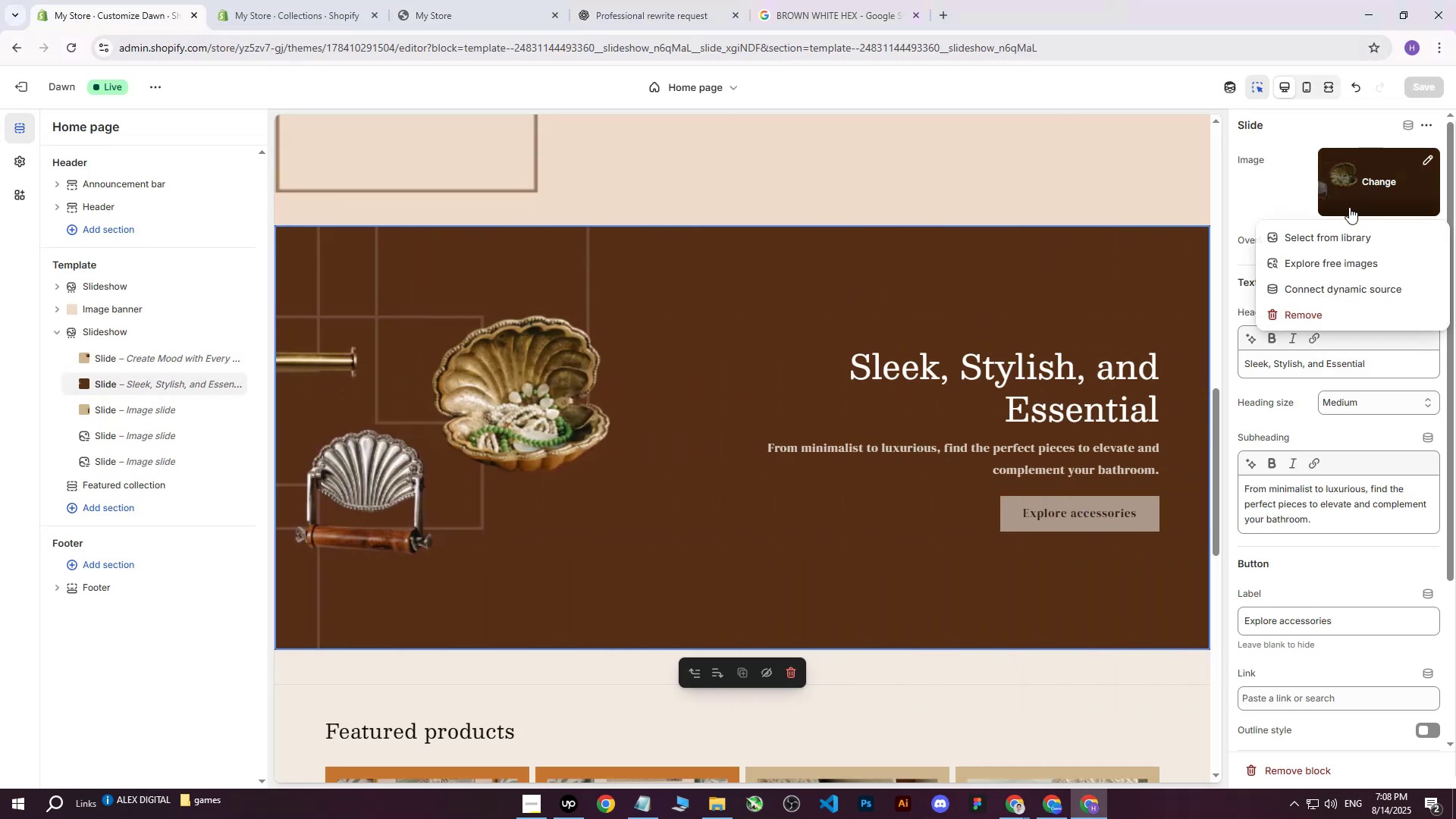 
left_click([1329, 236])
 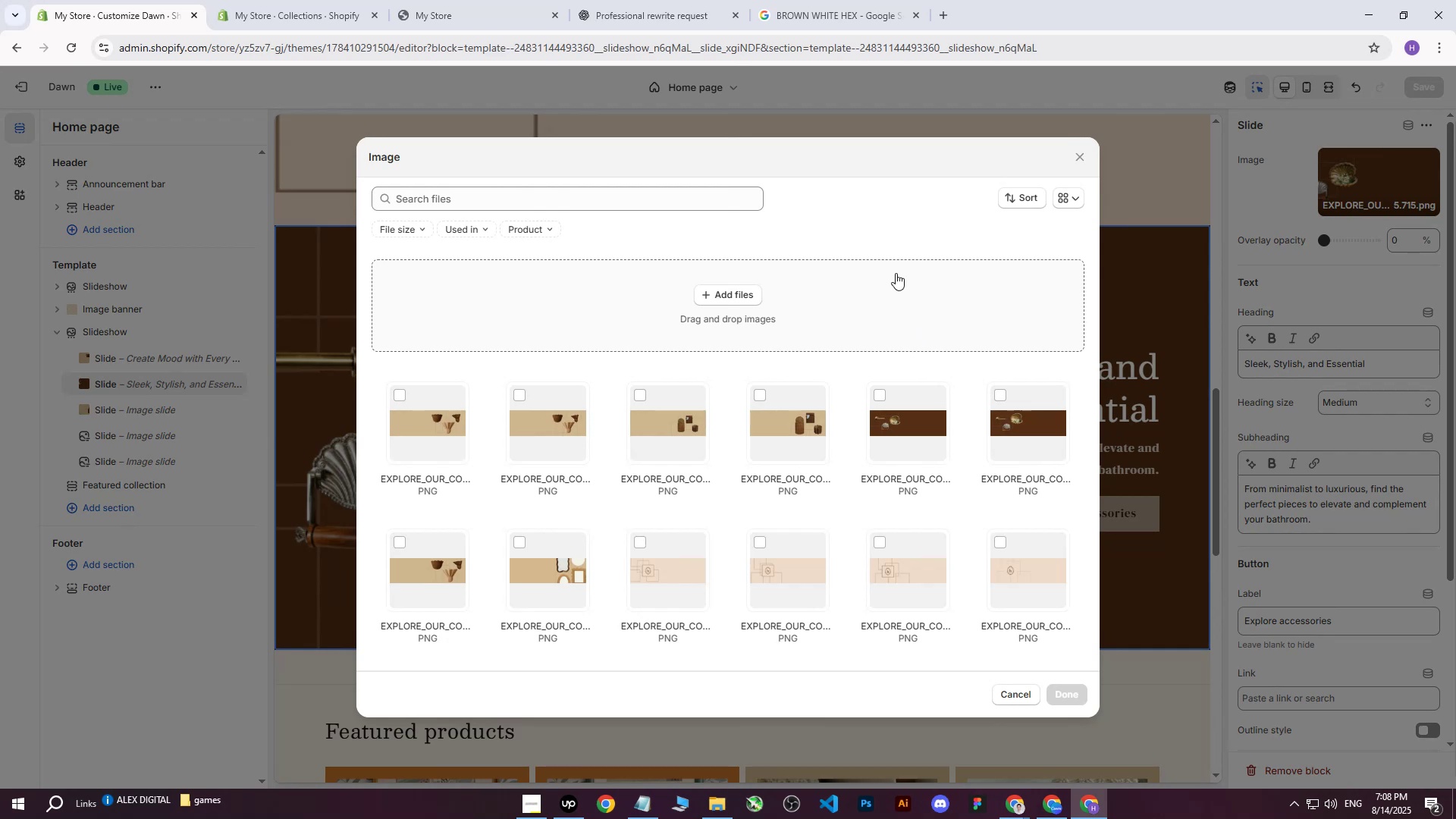 
left_click([736, 295])
 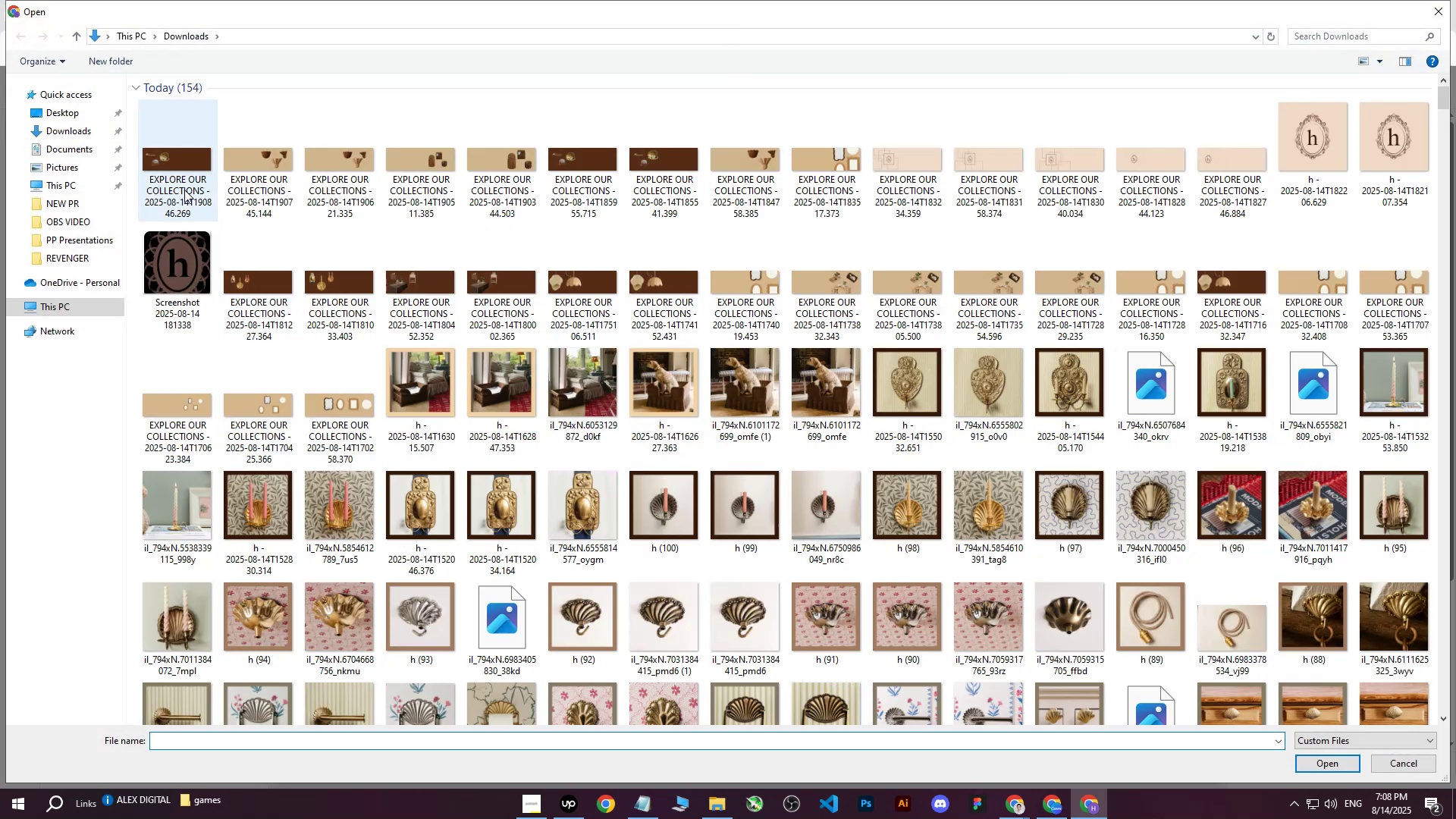 
left_click([173, 174])
 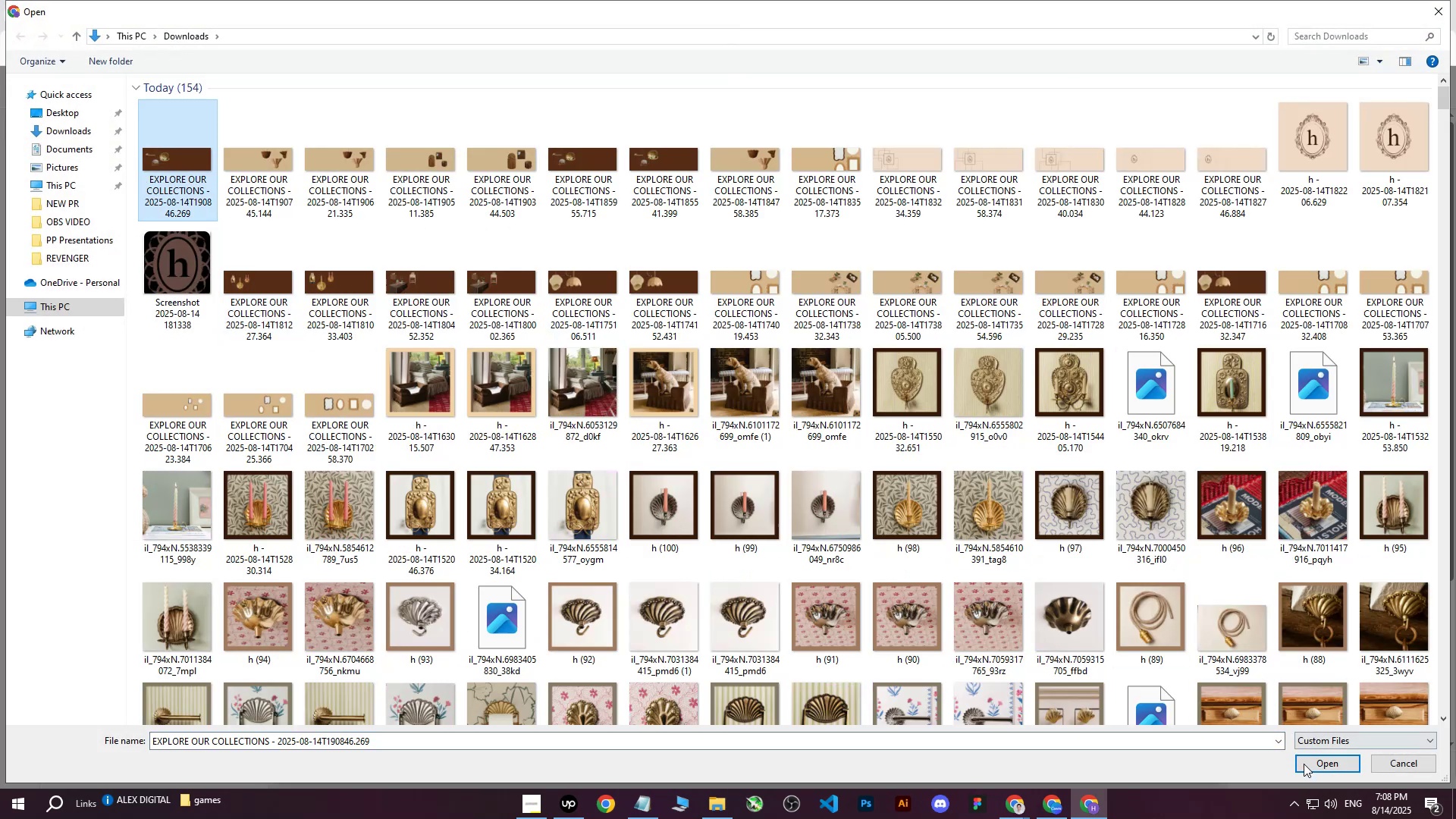 
left_click([1311, 762])
 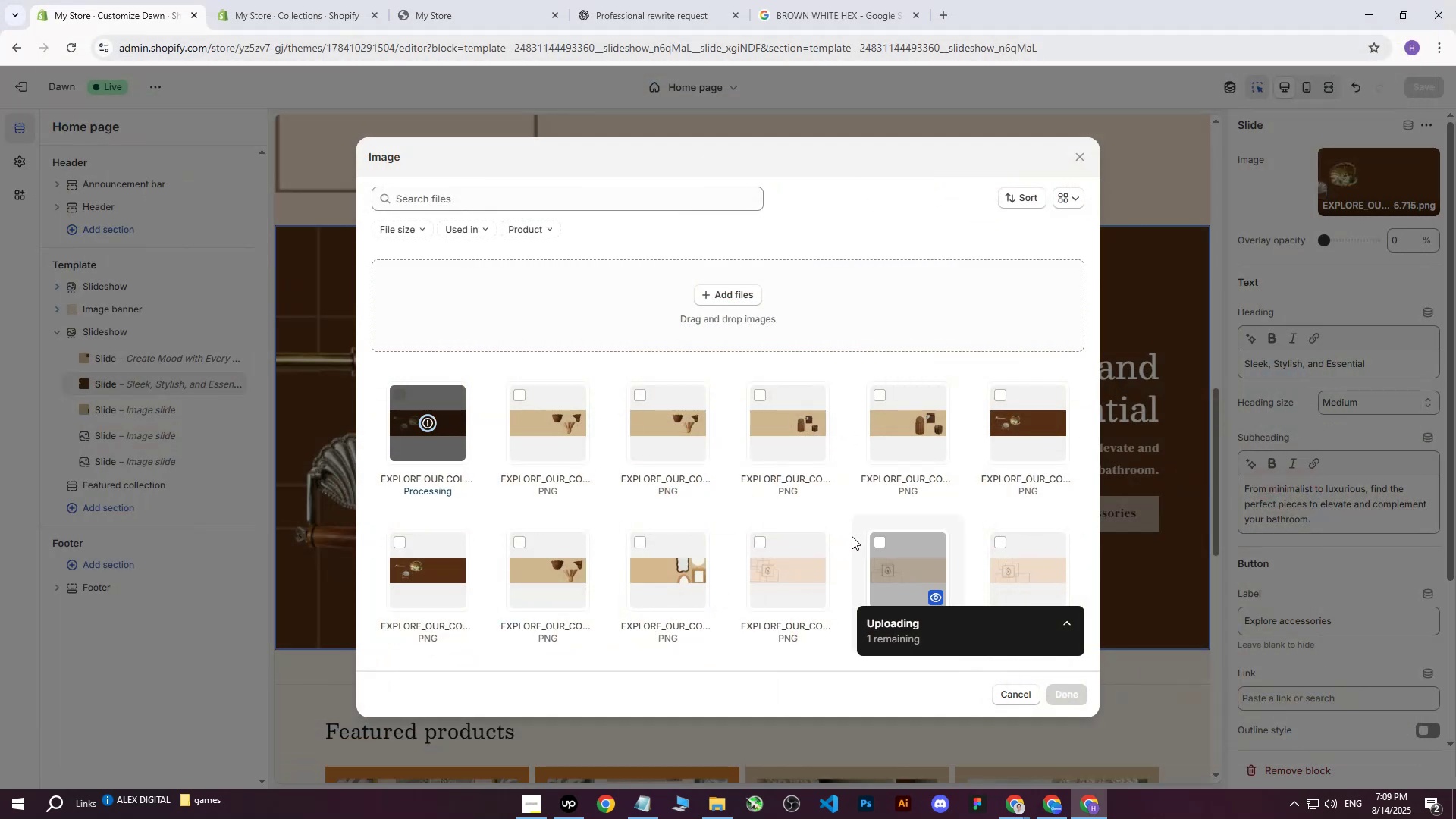 
wait(6.12)
 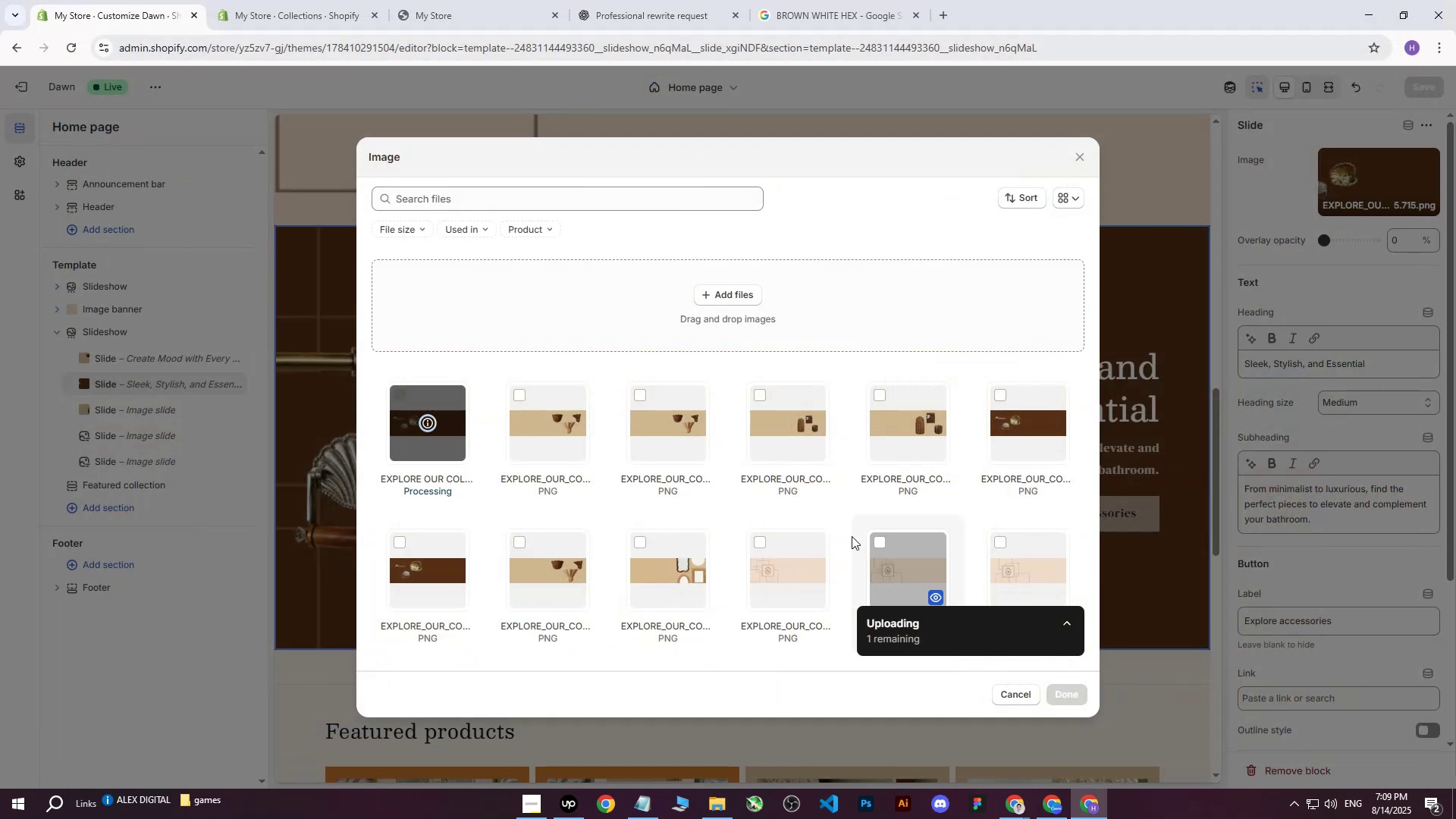 
left_click([1053, 695])
 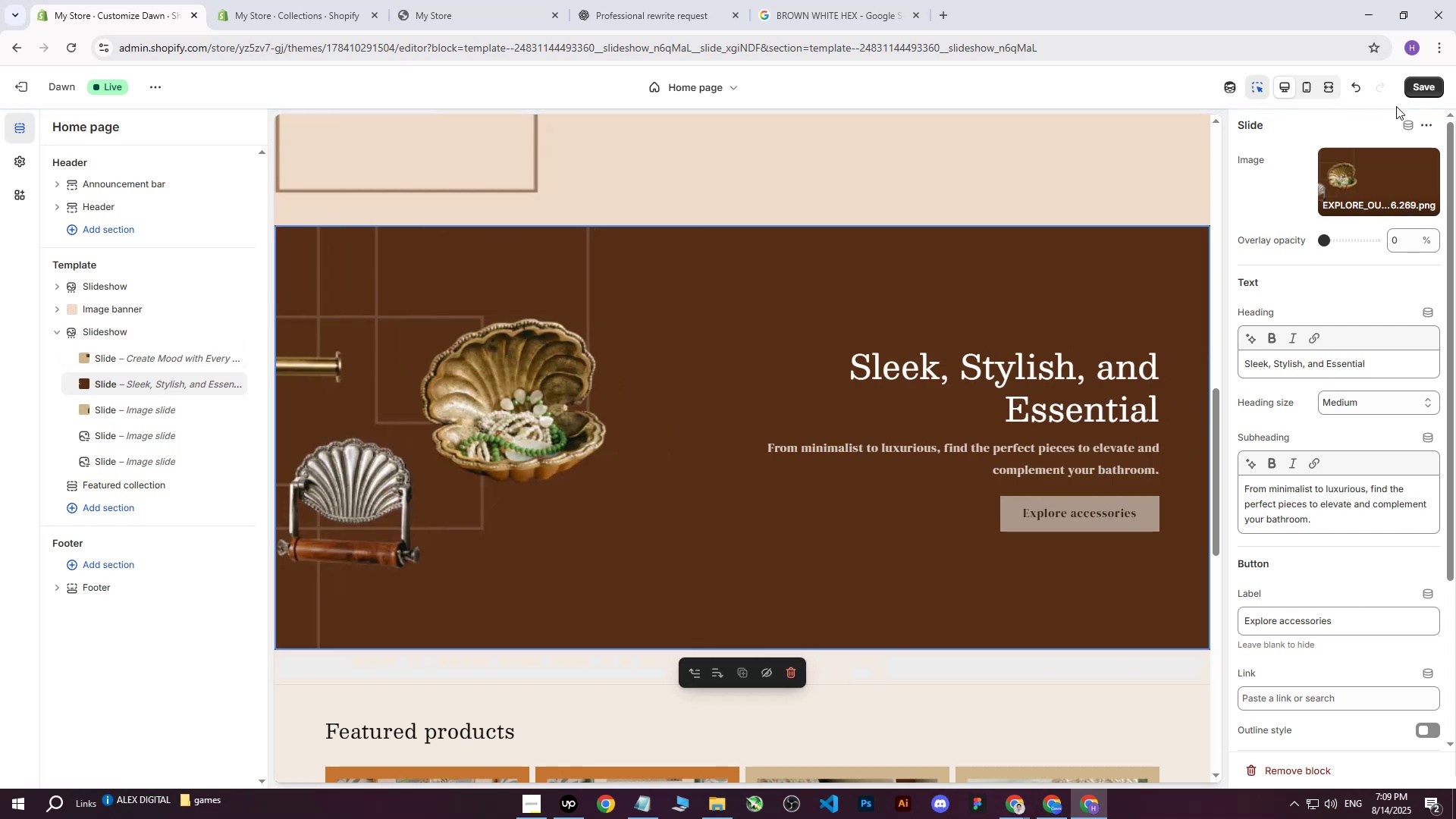 
left_click([1417, 86])
 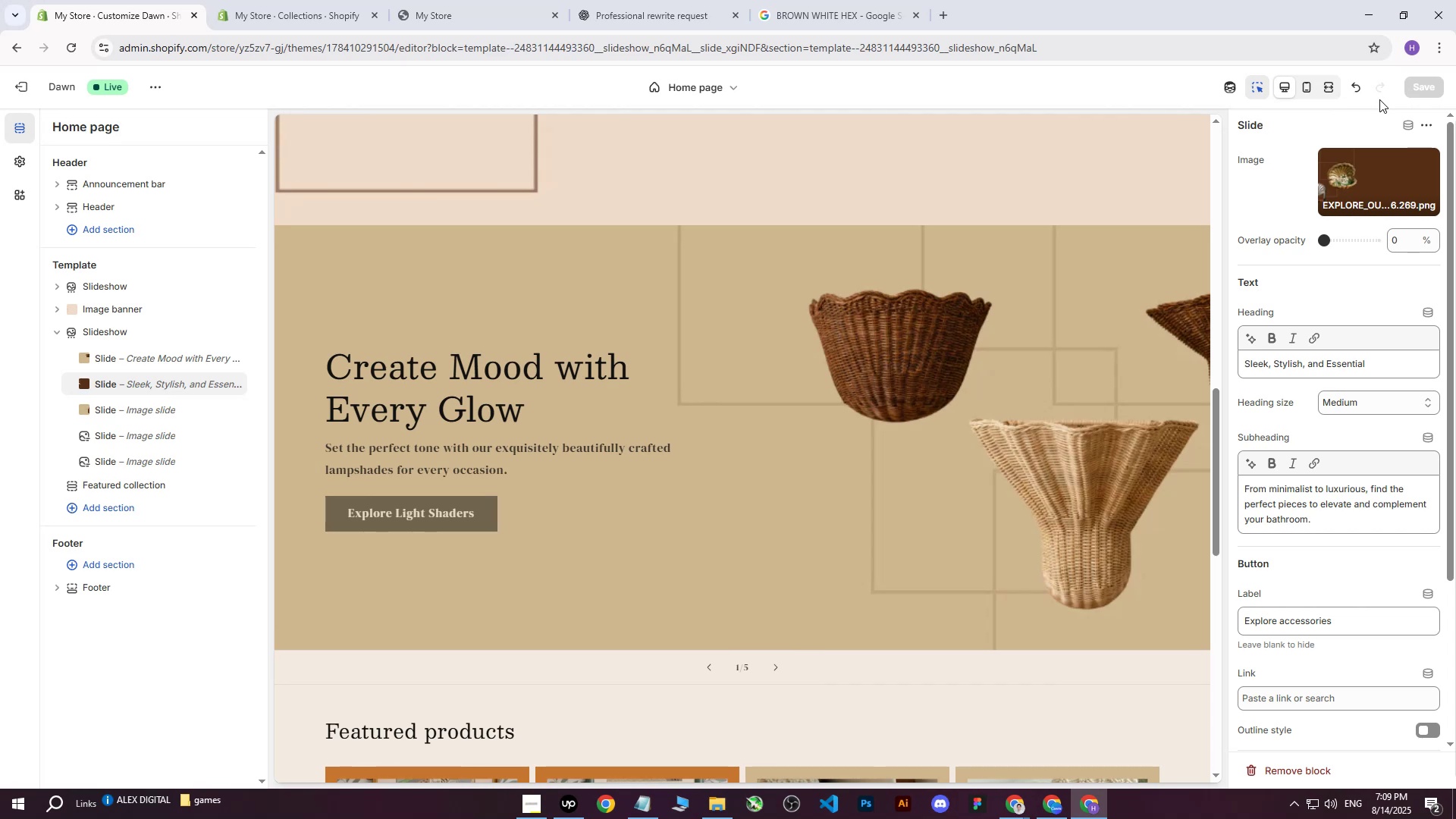 
wait(32.19)
 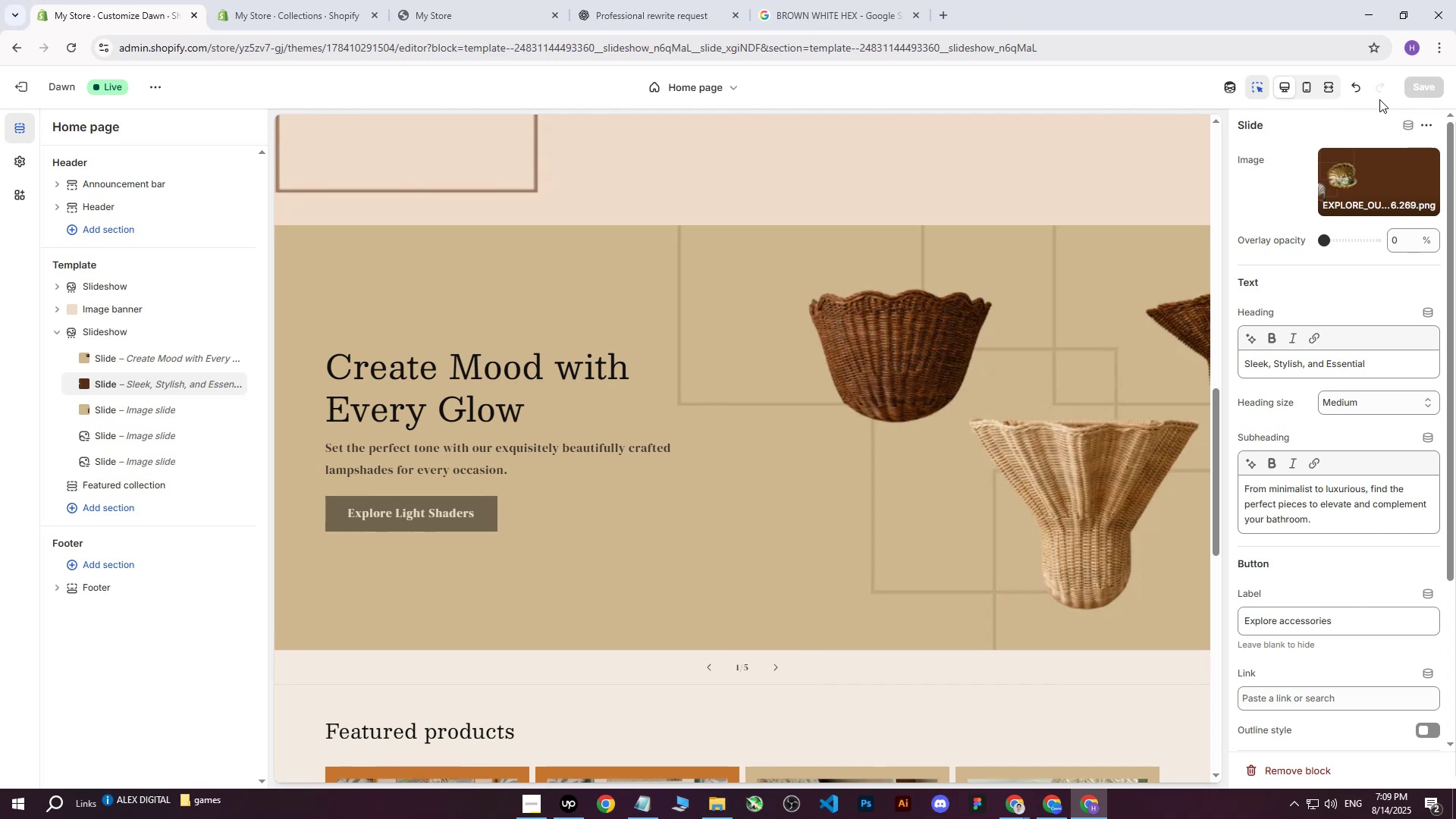 
left_click([780, 669])
 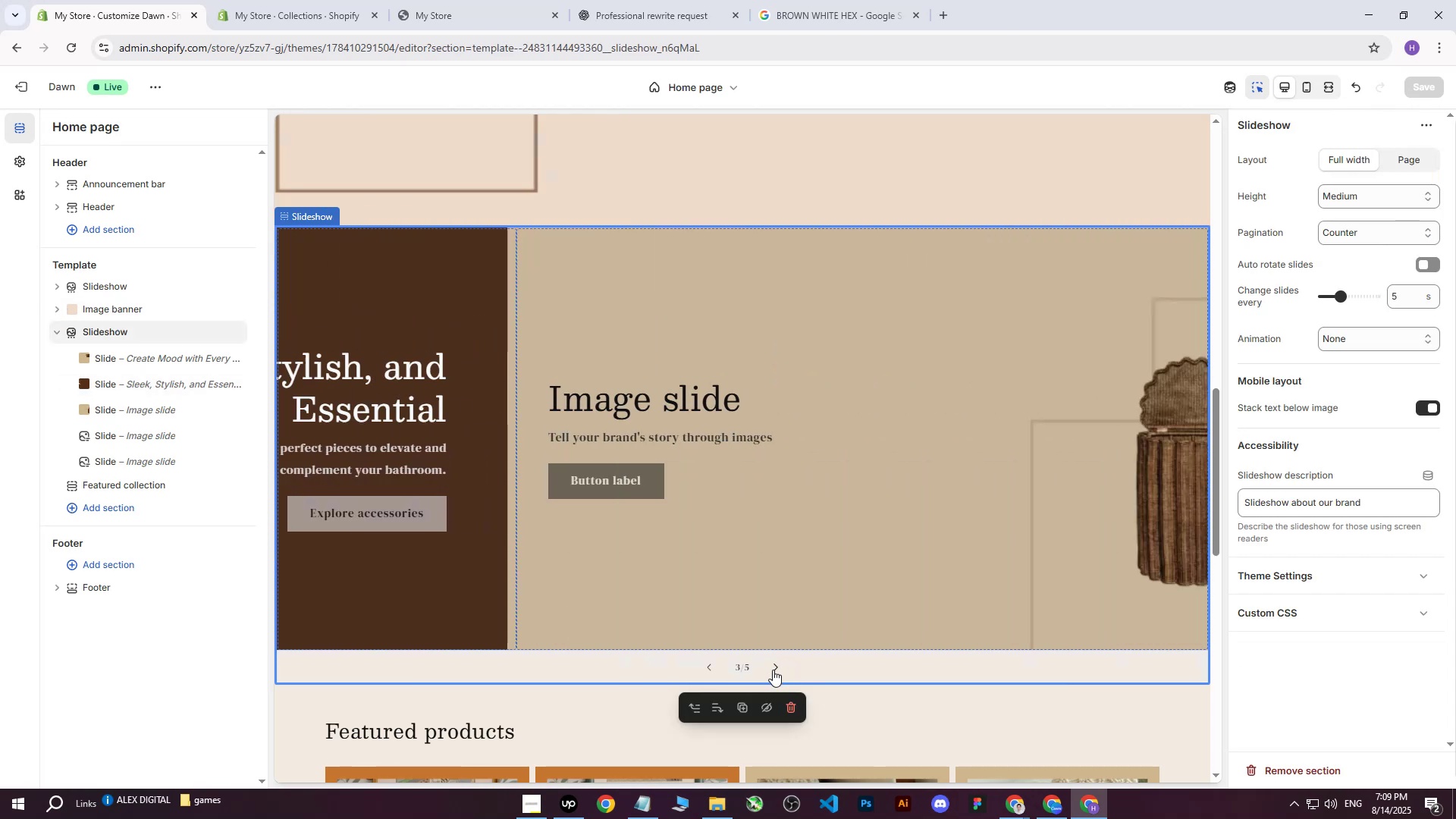 
left_click([774, 671])
 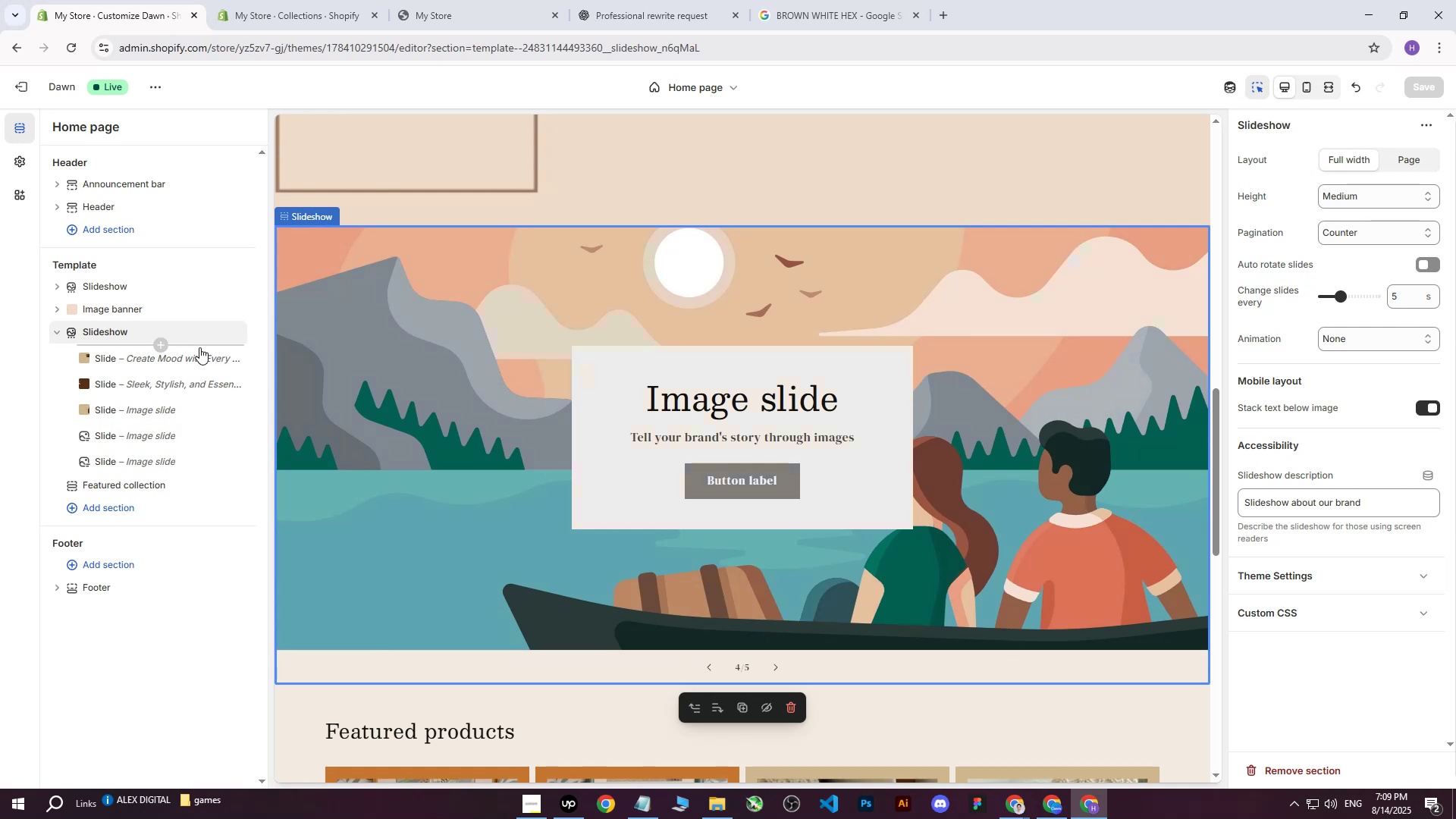 
wait(6.19)
 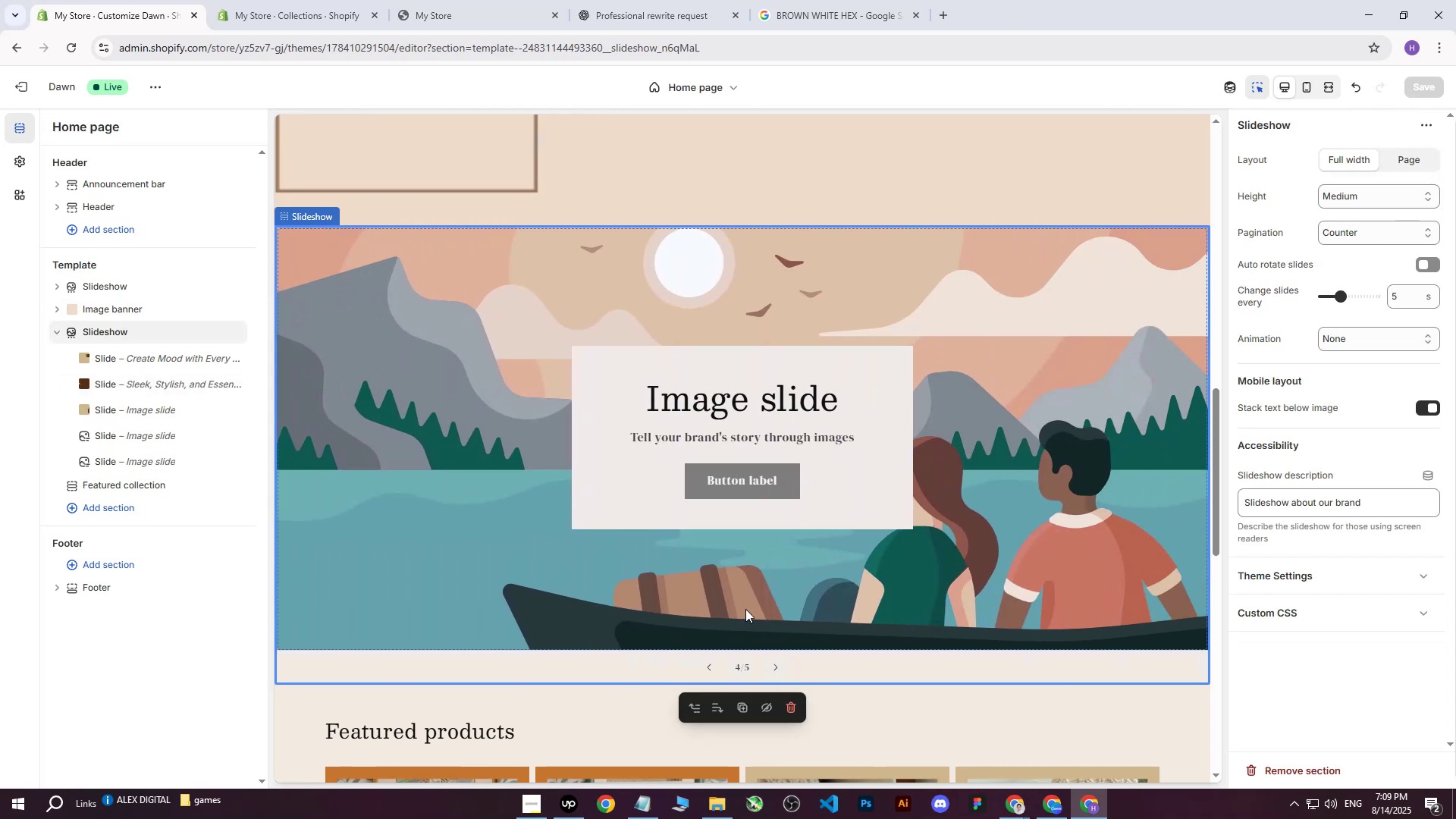 
left_click([124, 408])
 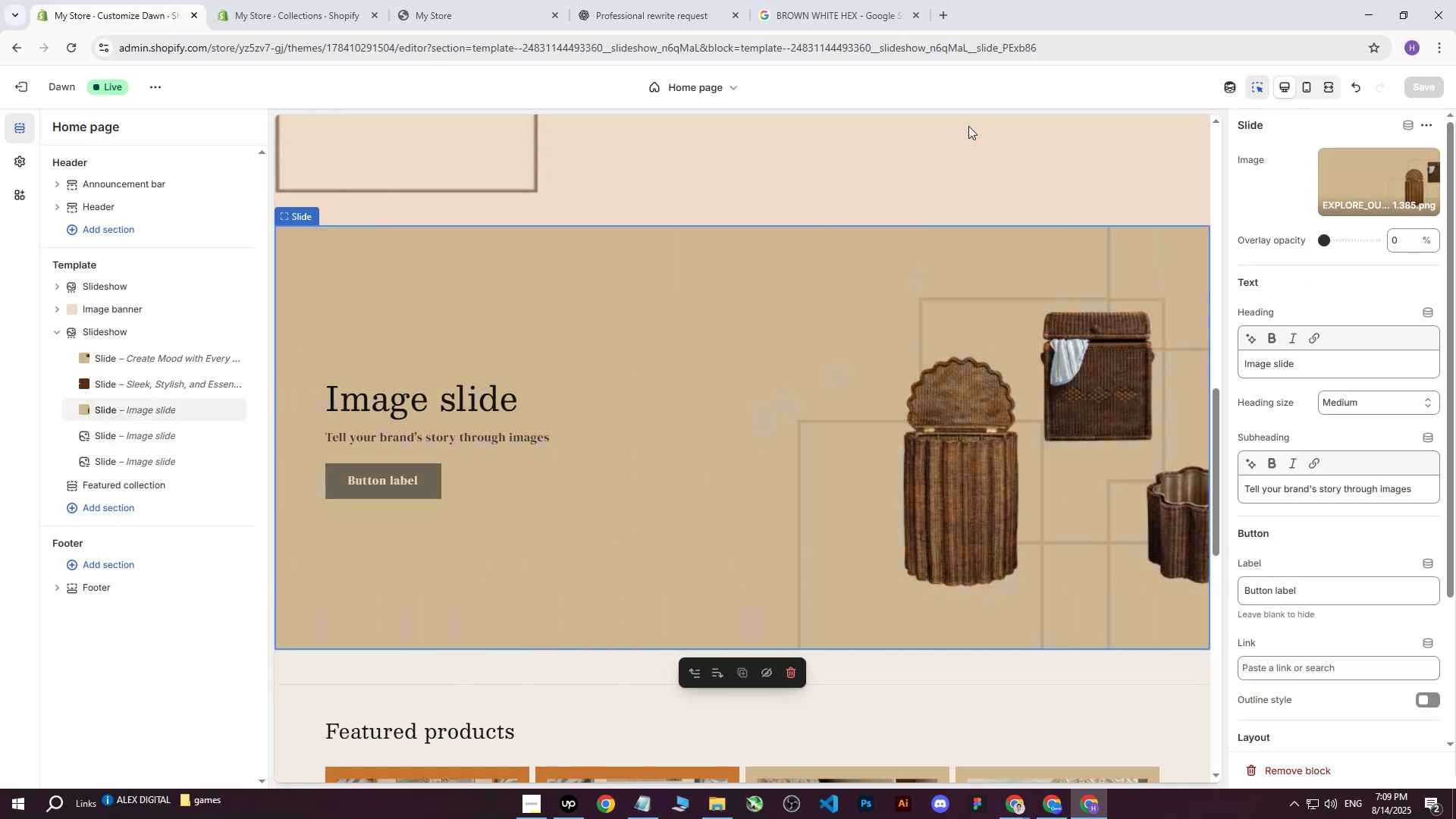 
left_click([416, 0])
 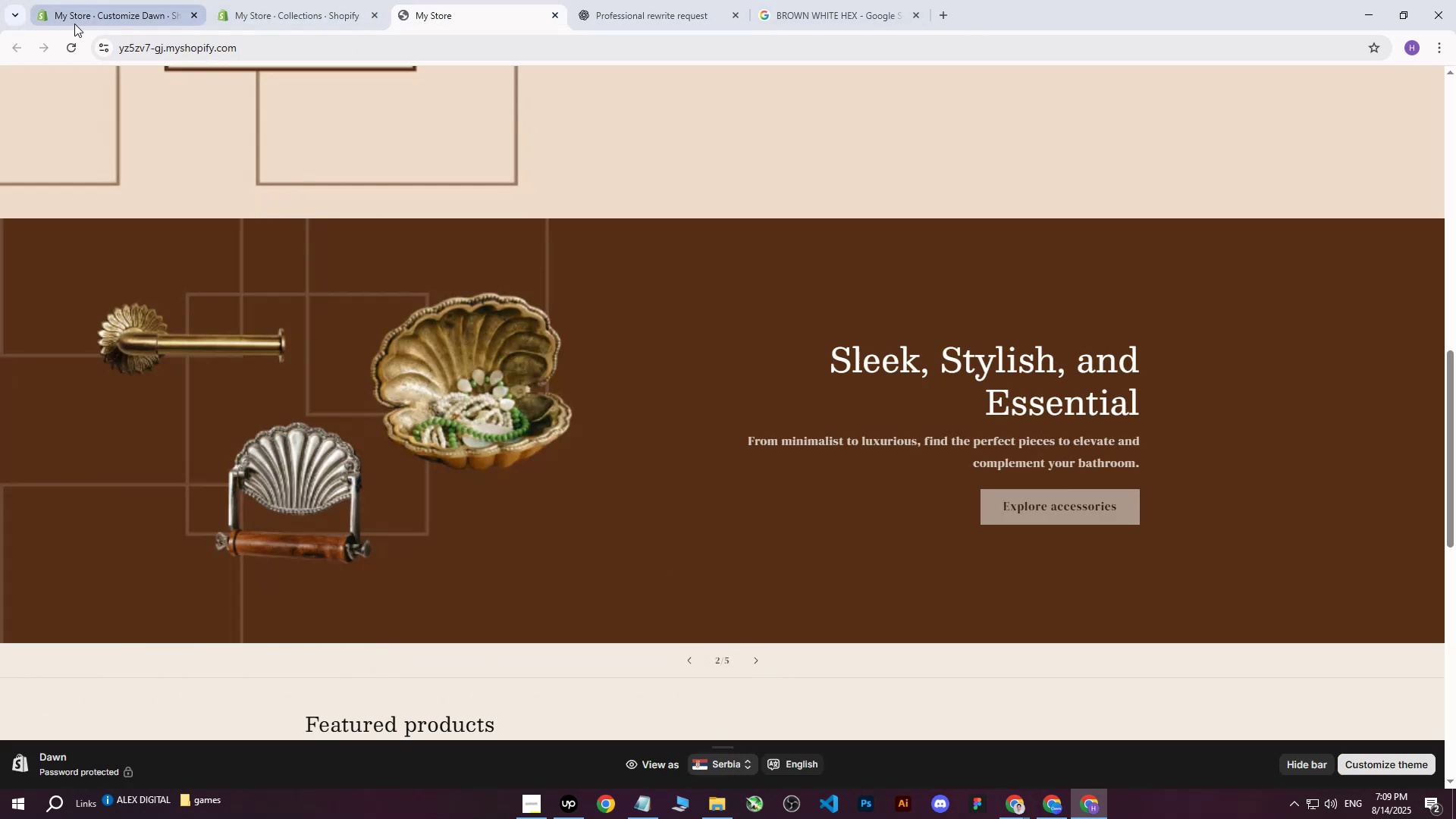 
double_click([100, 0])
 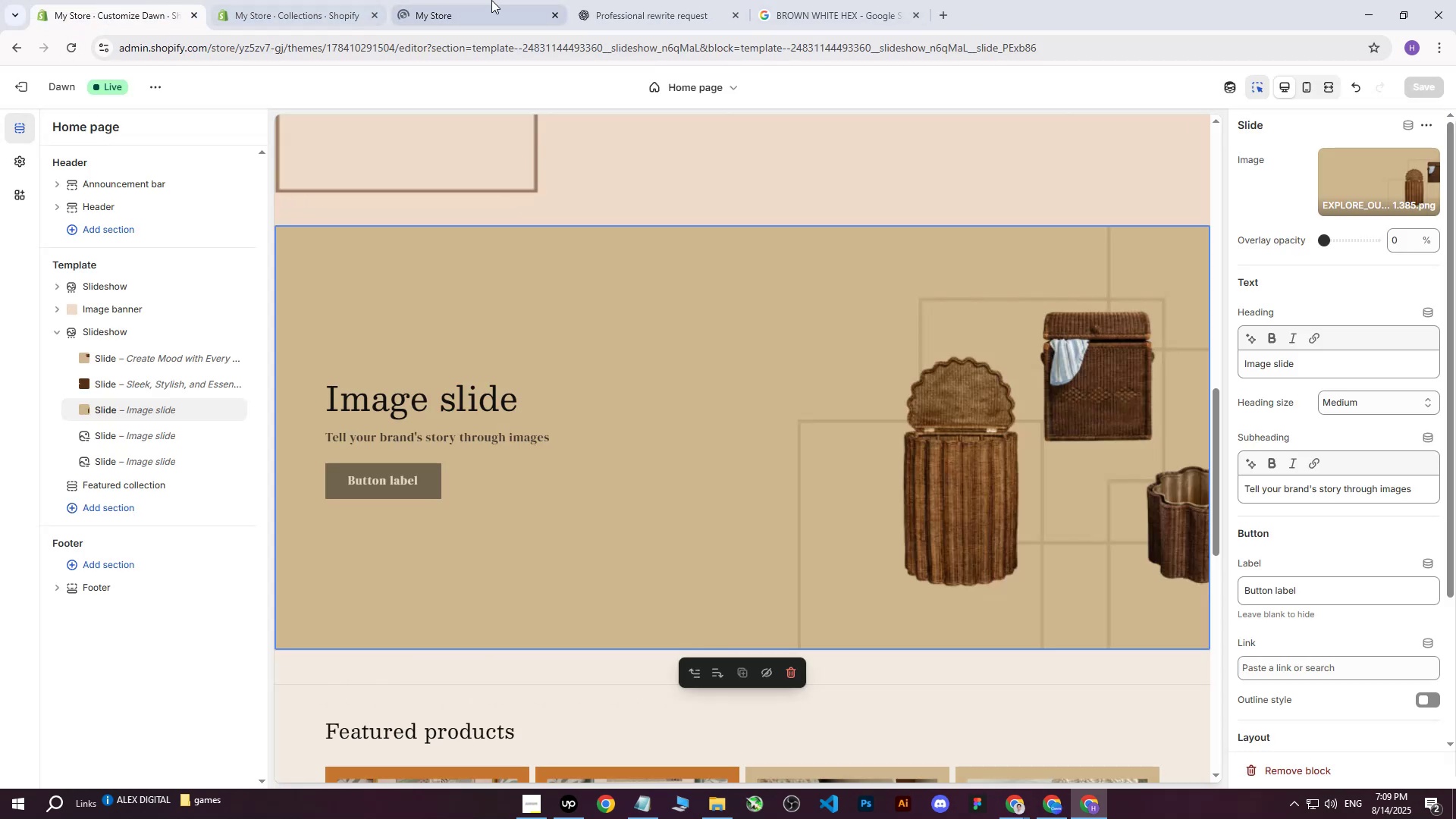 
left_click([494, 0])
 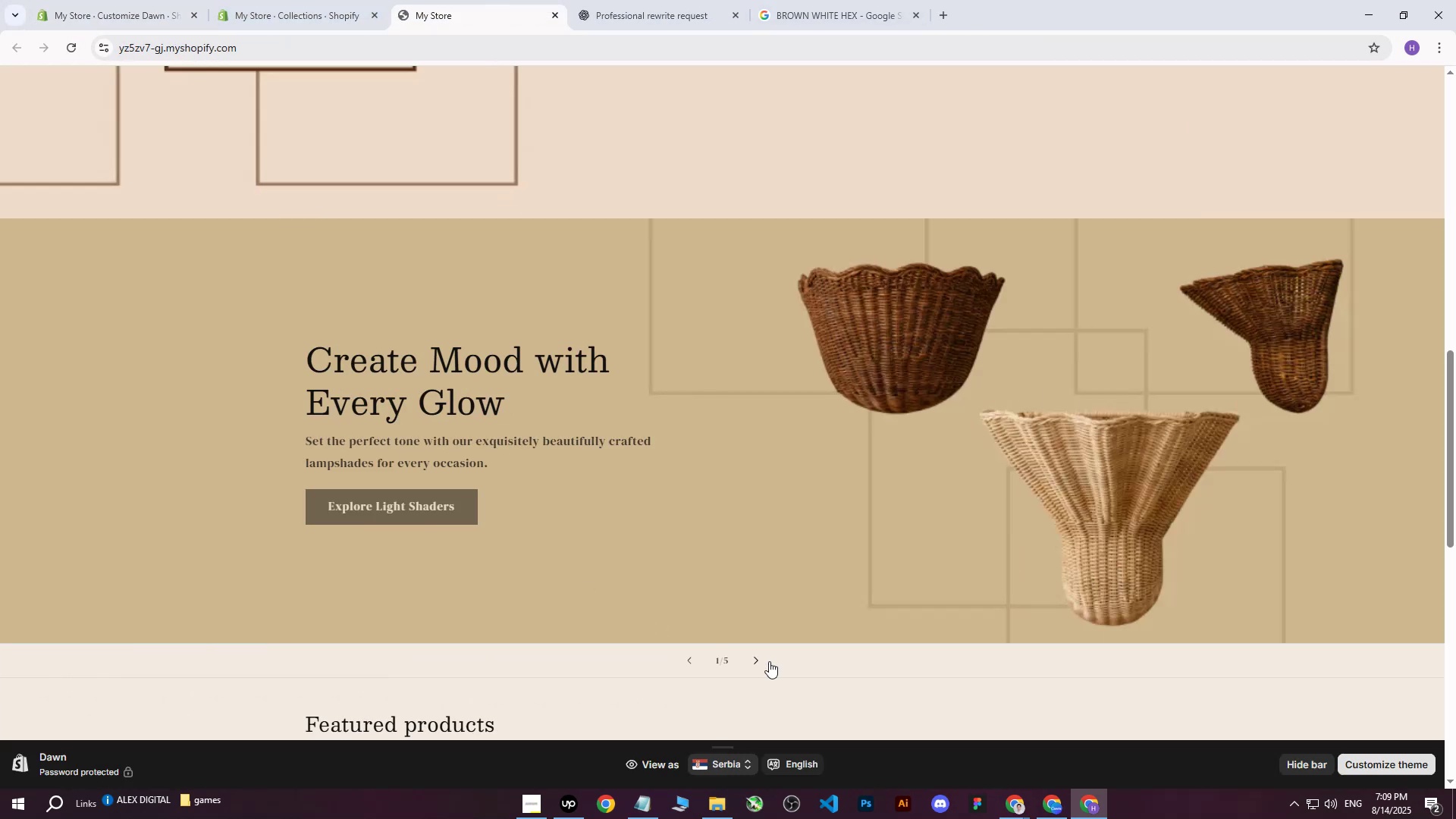 
left_click([758, 654])
 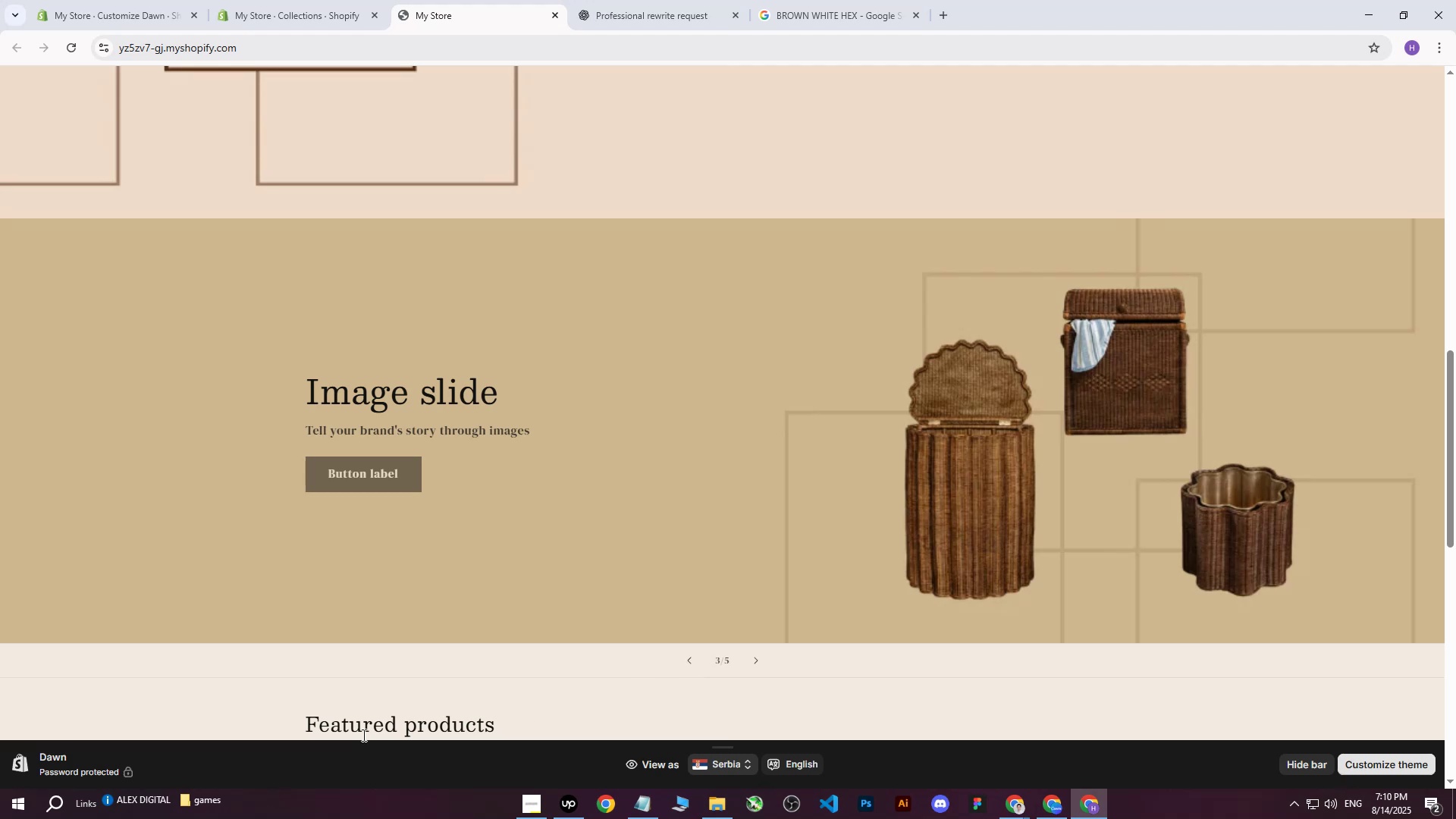 
wait(46.14)
 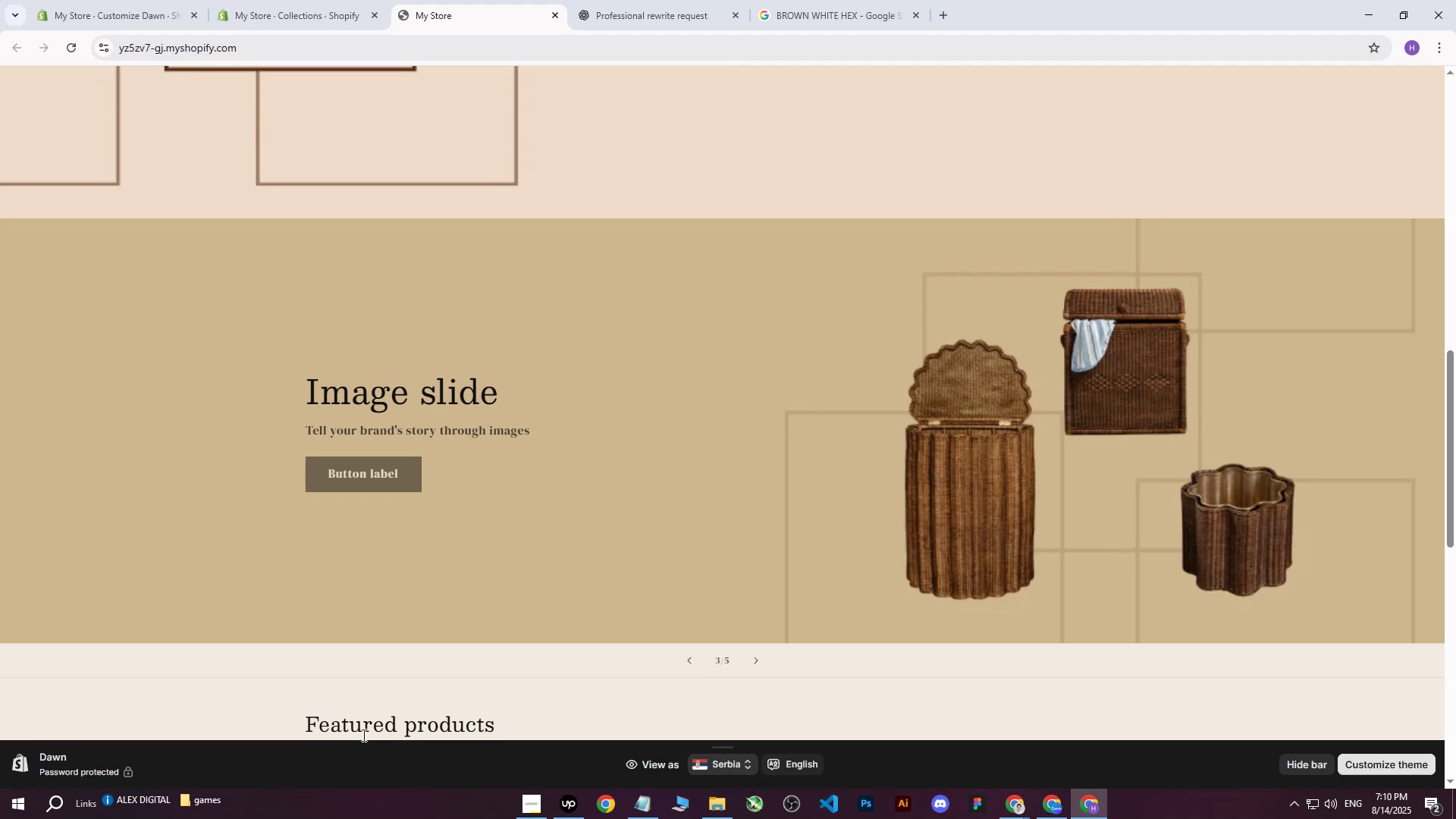 
left_click([763, 655])
 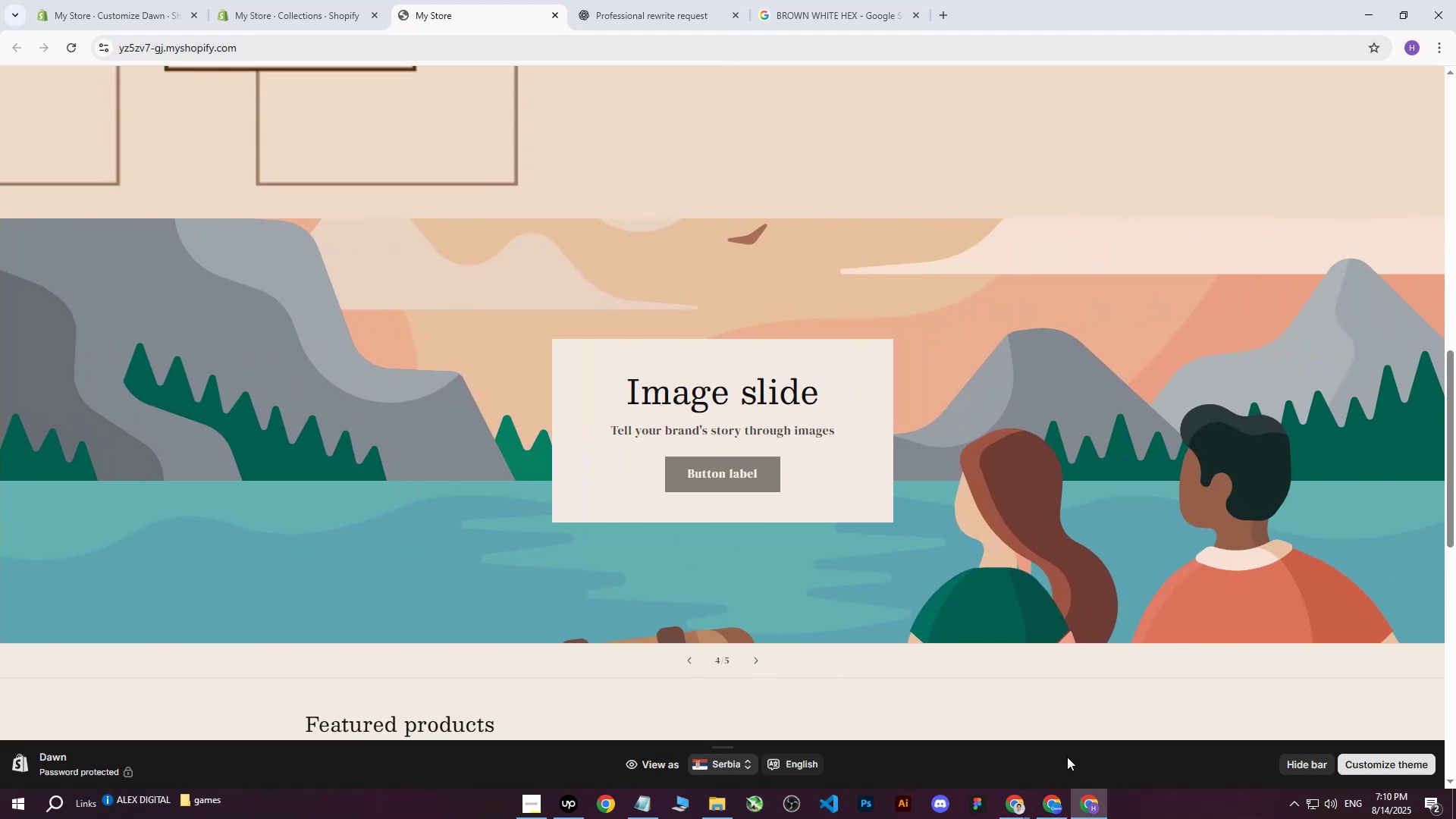 
left_click([1021, 804])
 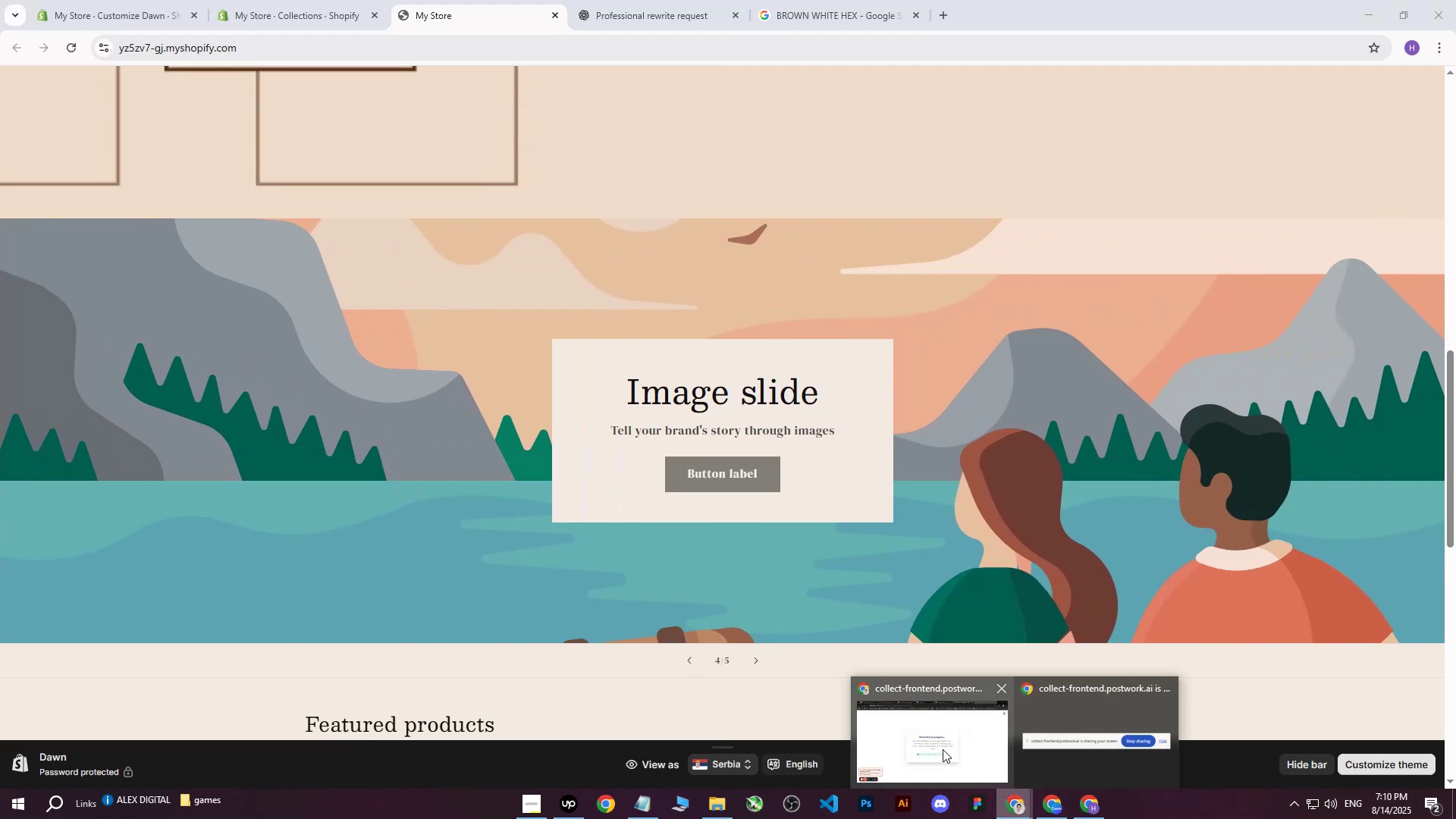 
left_click([943, 749])
 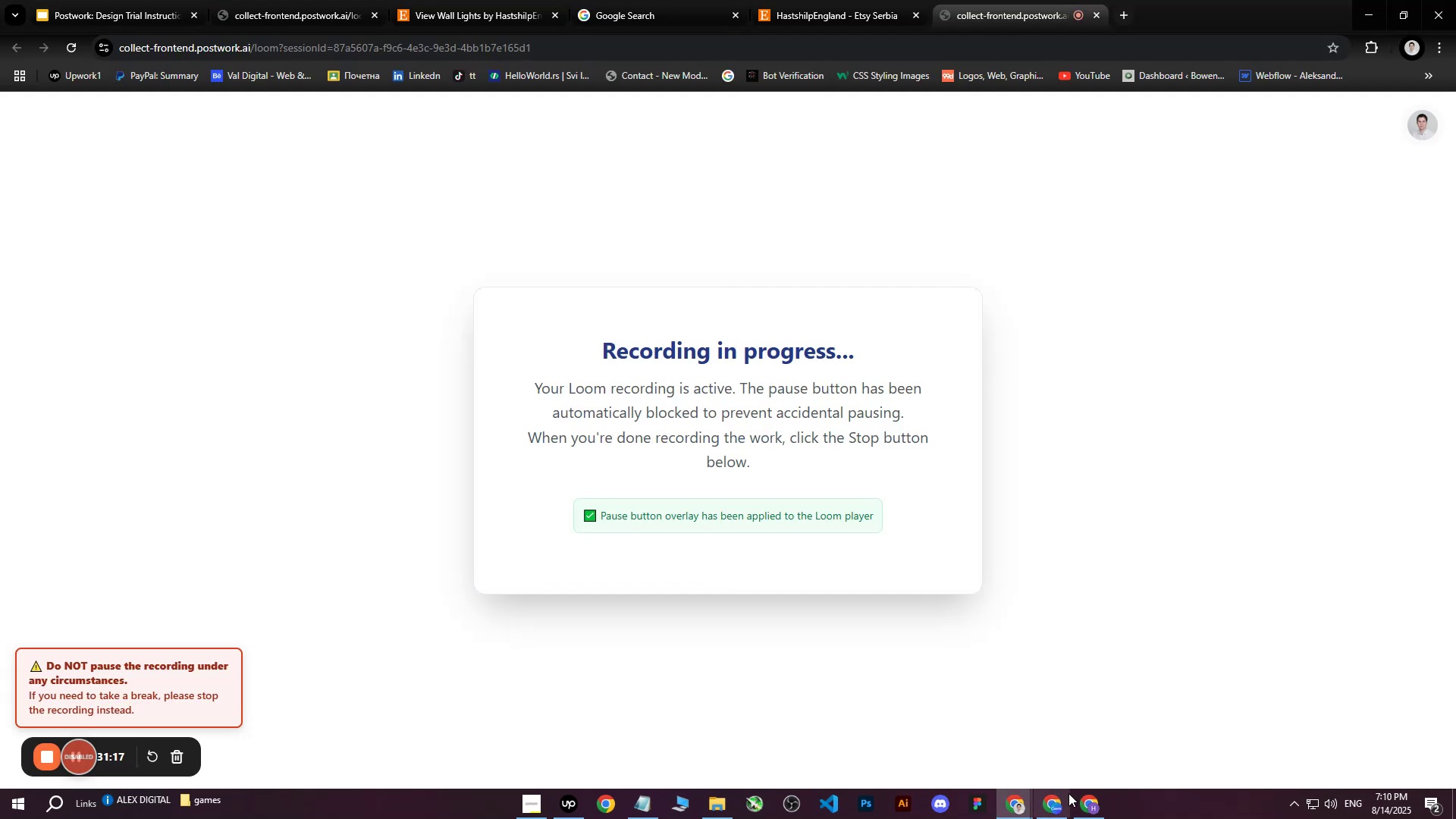 
left_click([1094, 802])
 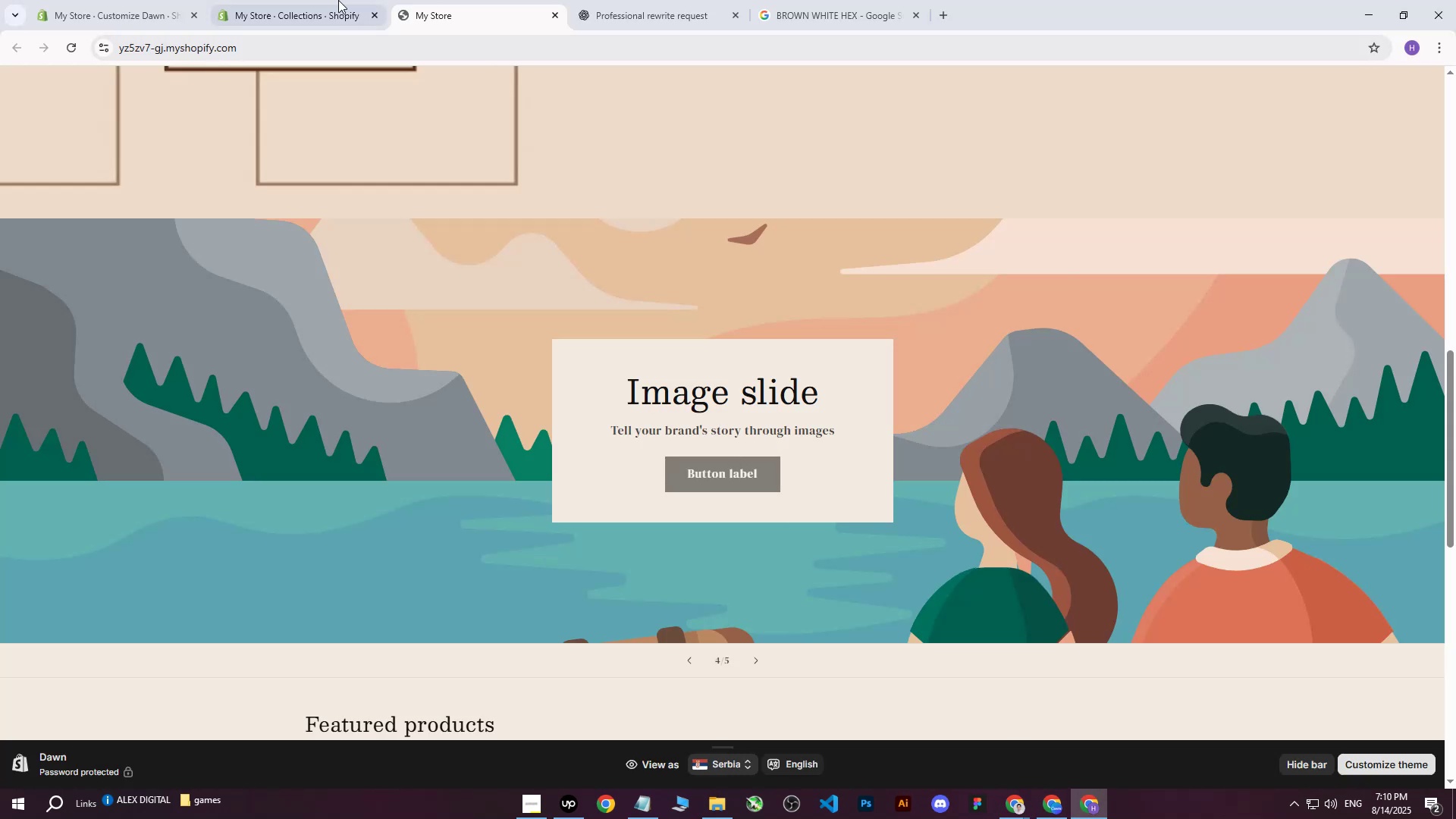 
double_click([146, 0])
 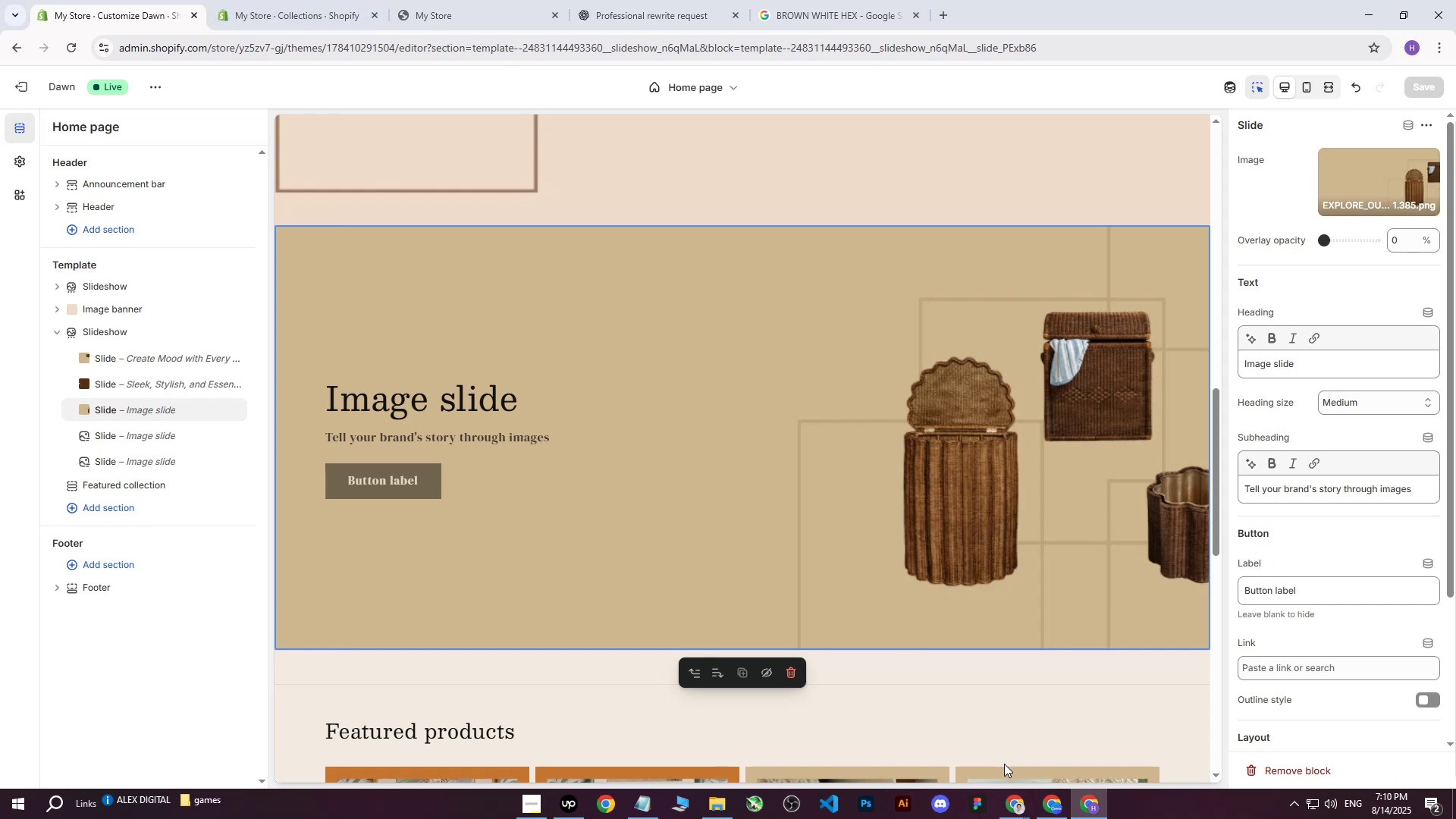 
left_click([1041, 802])
 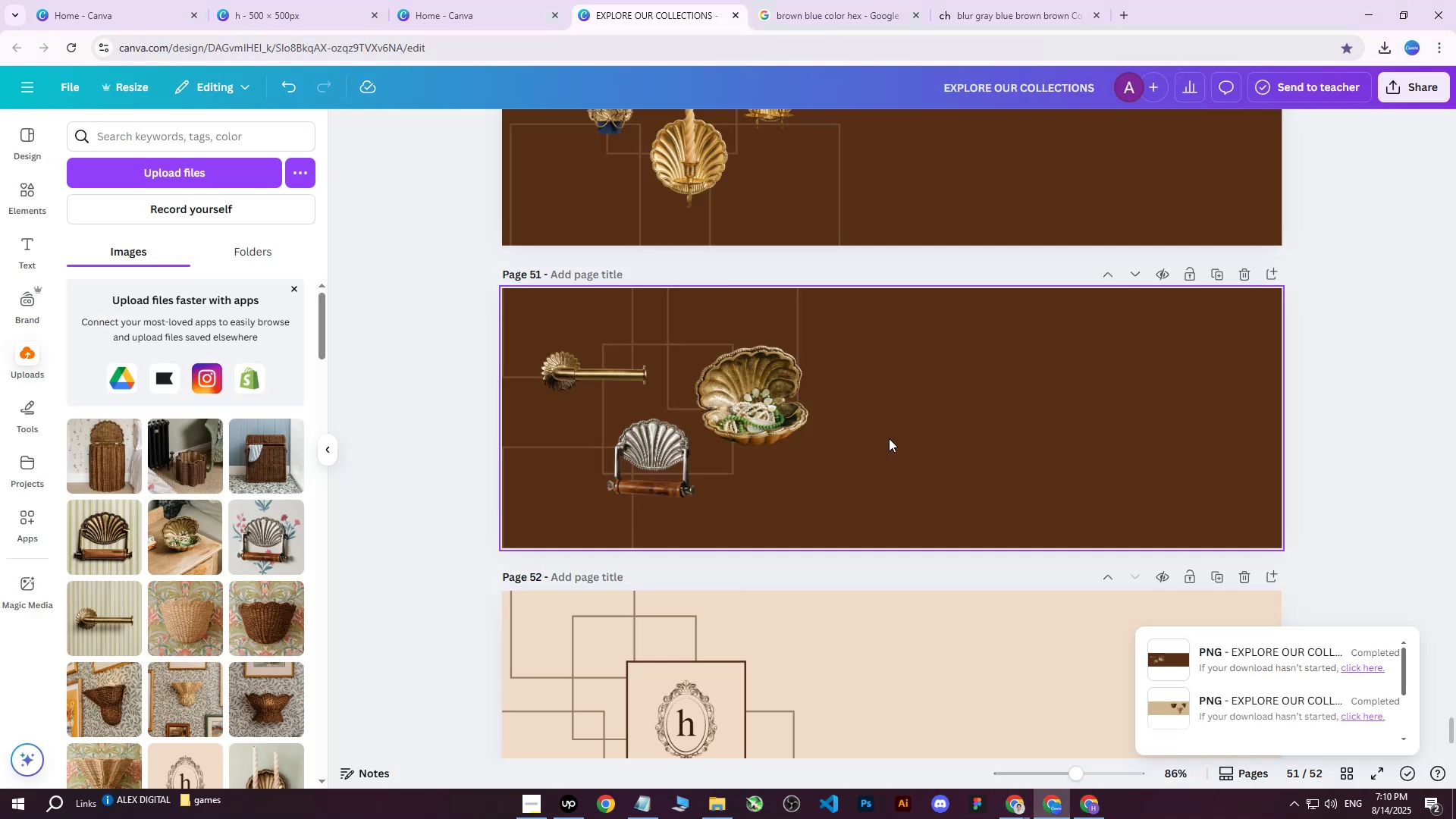 
scroll: coordinate [1021, 438], scroll_direction: up, amount: 14.0
 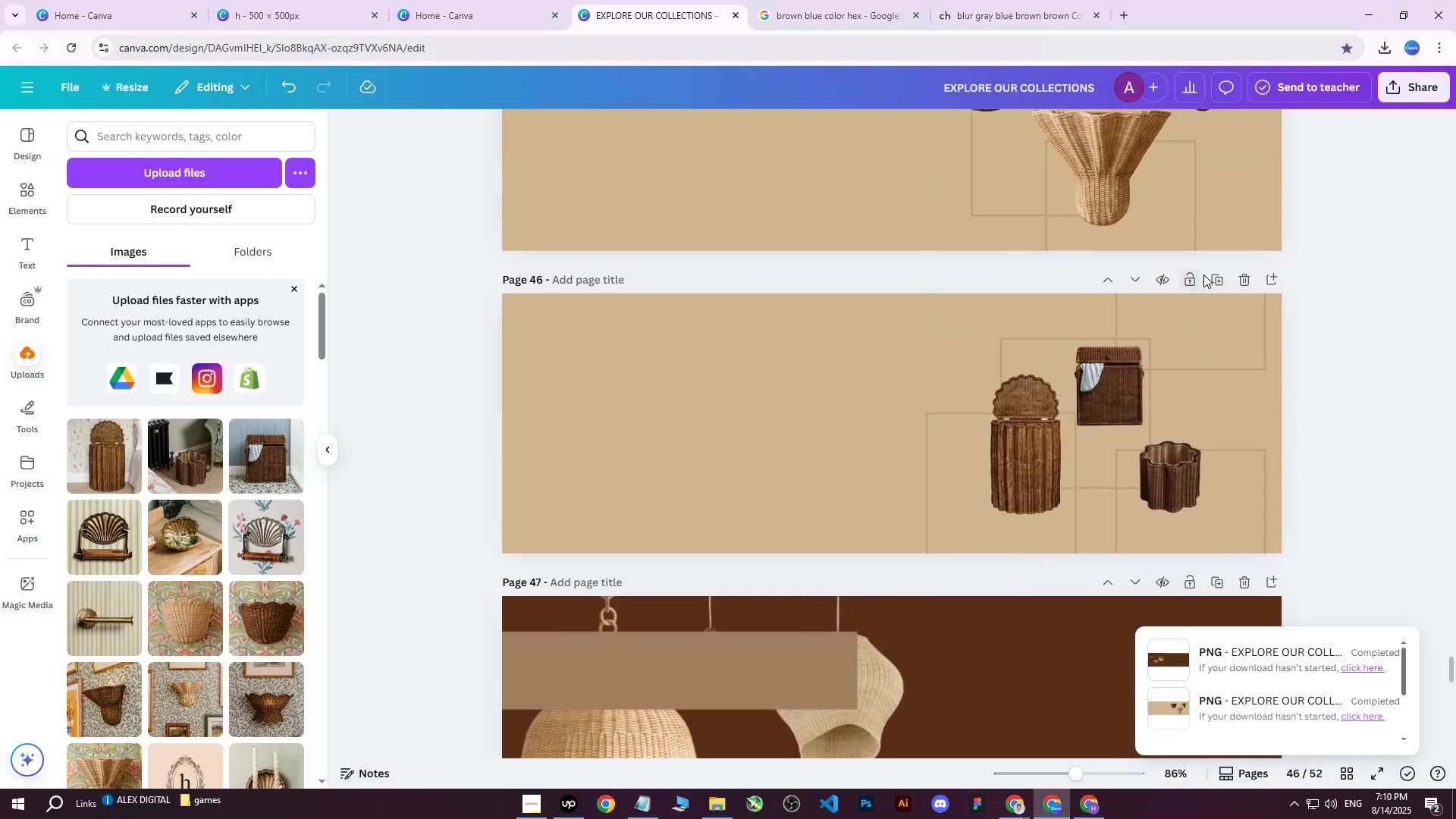 
left_click([1213, 278])
 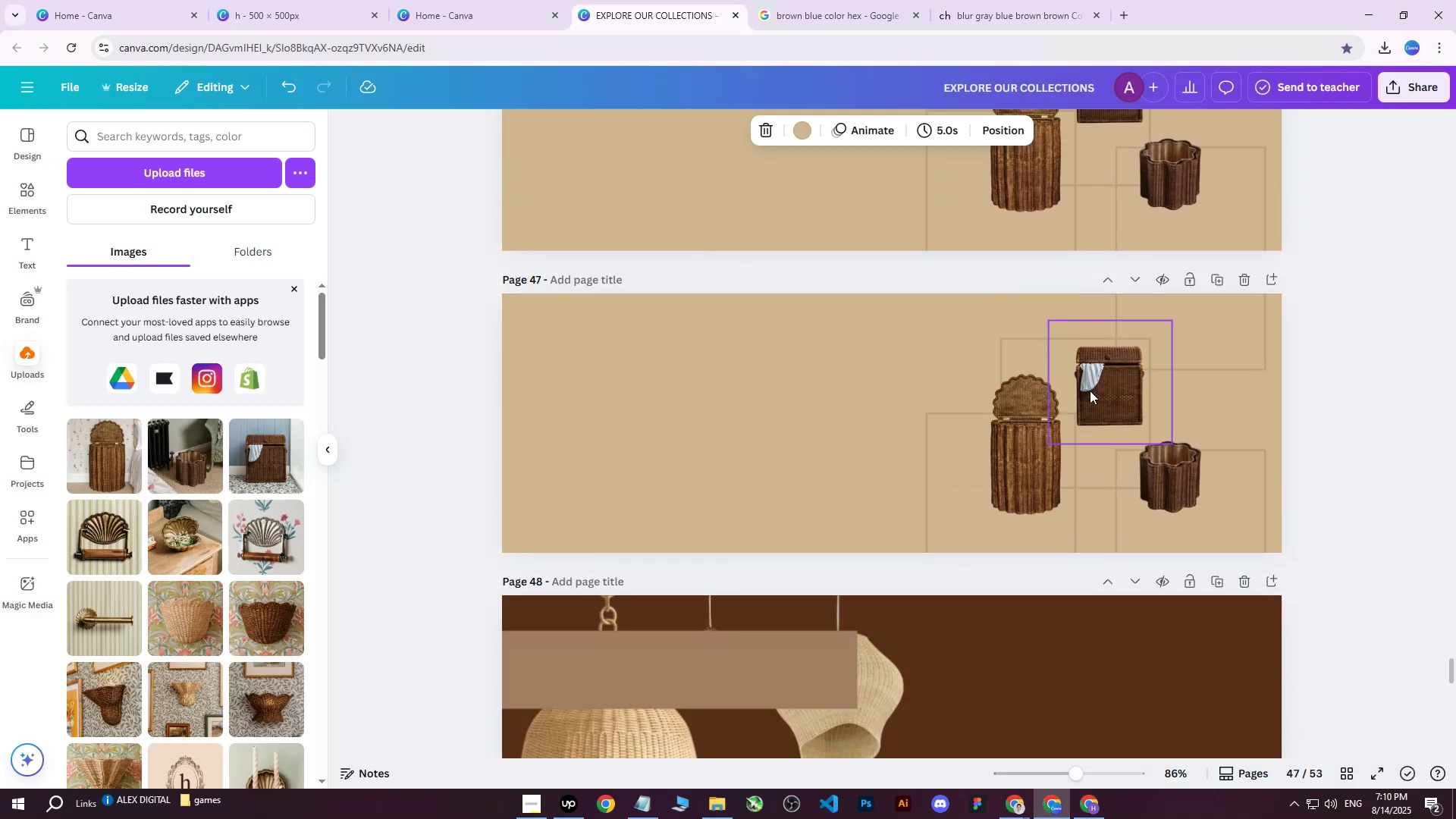 
left_click([1021, 410])
 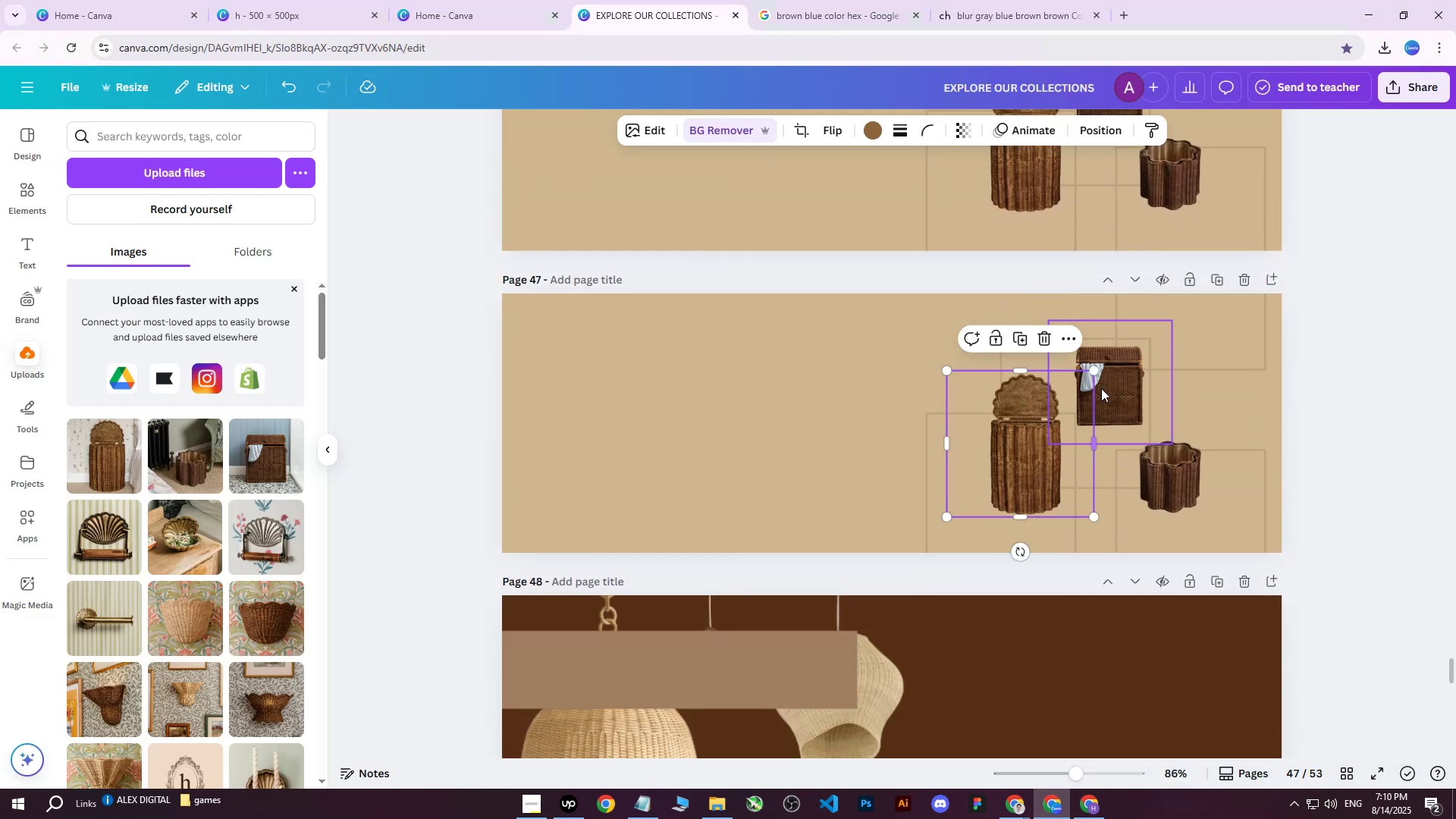 
key(Delete)
 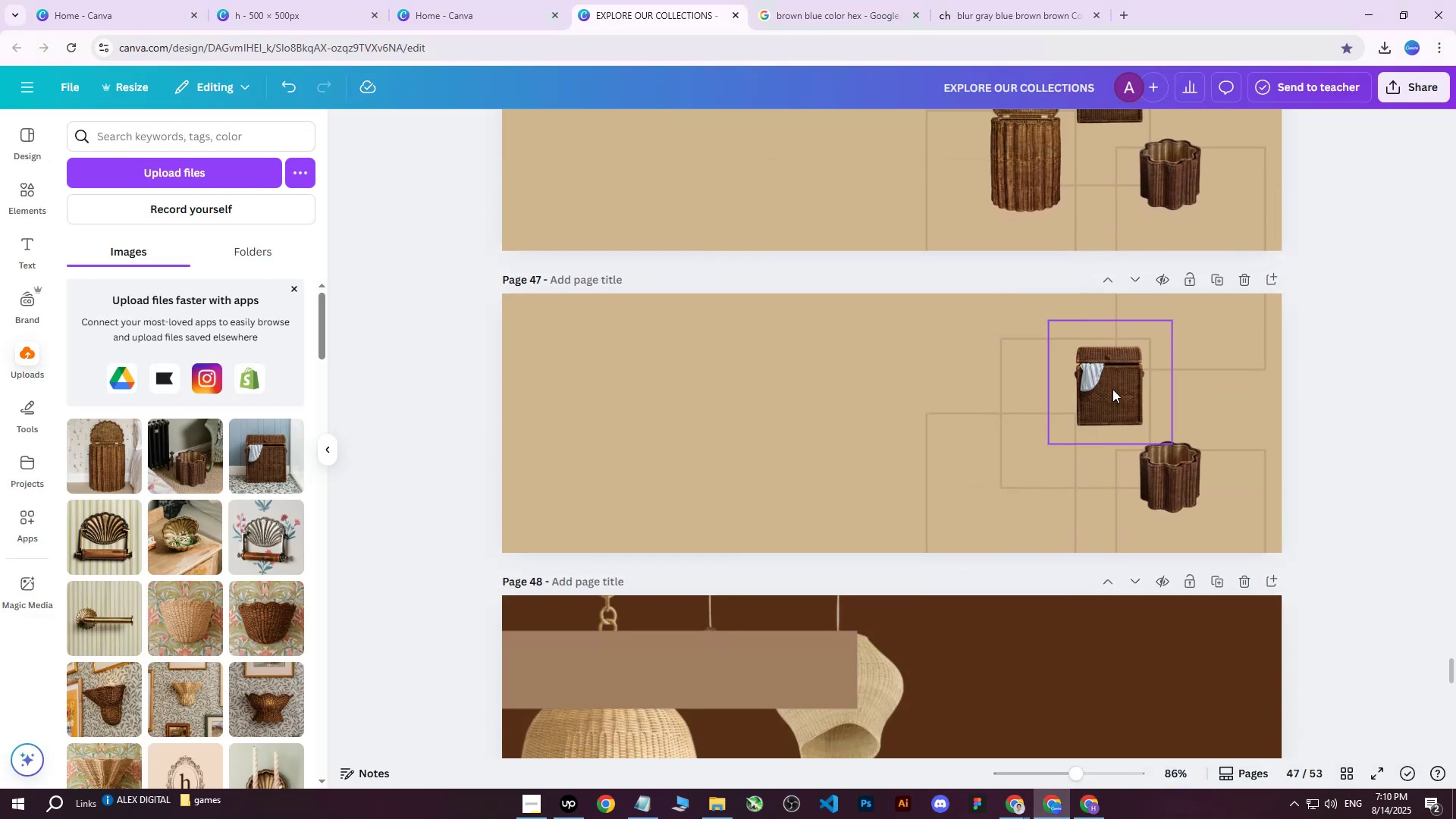 
left_click([1112, 389])
 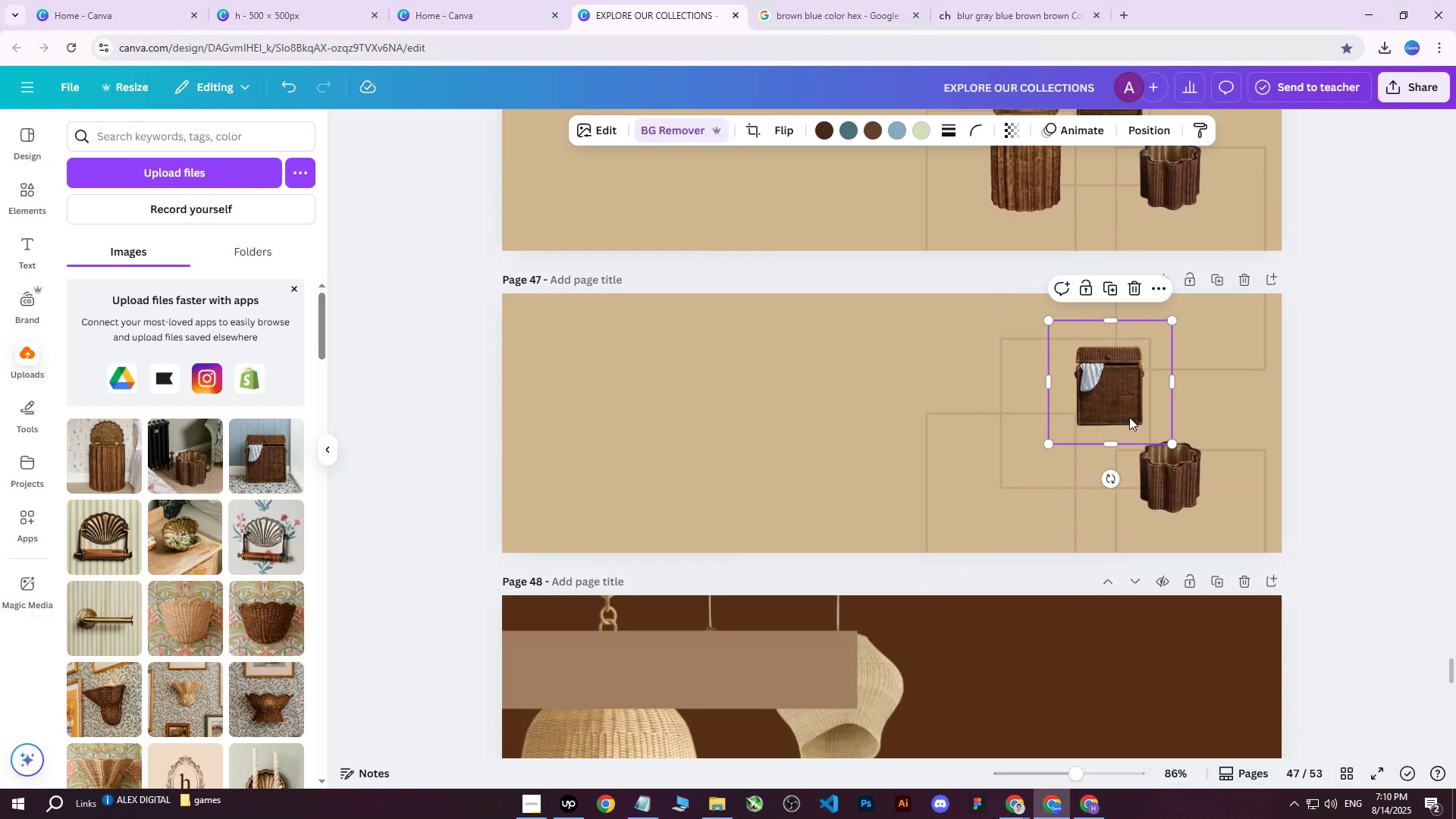 
key(Delete)
 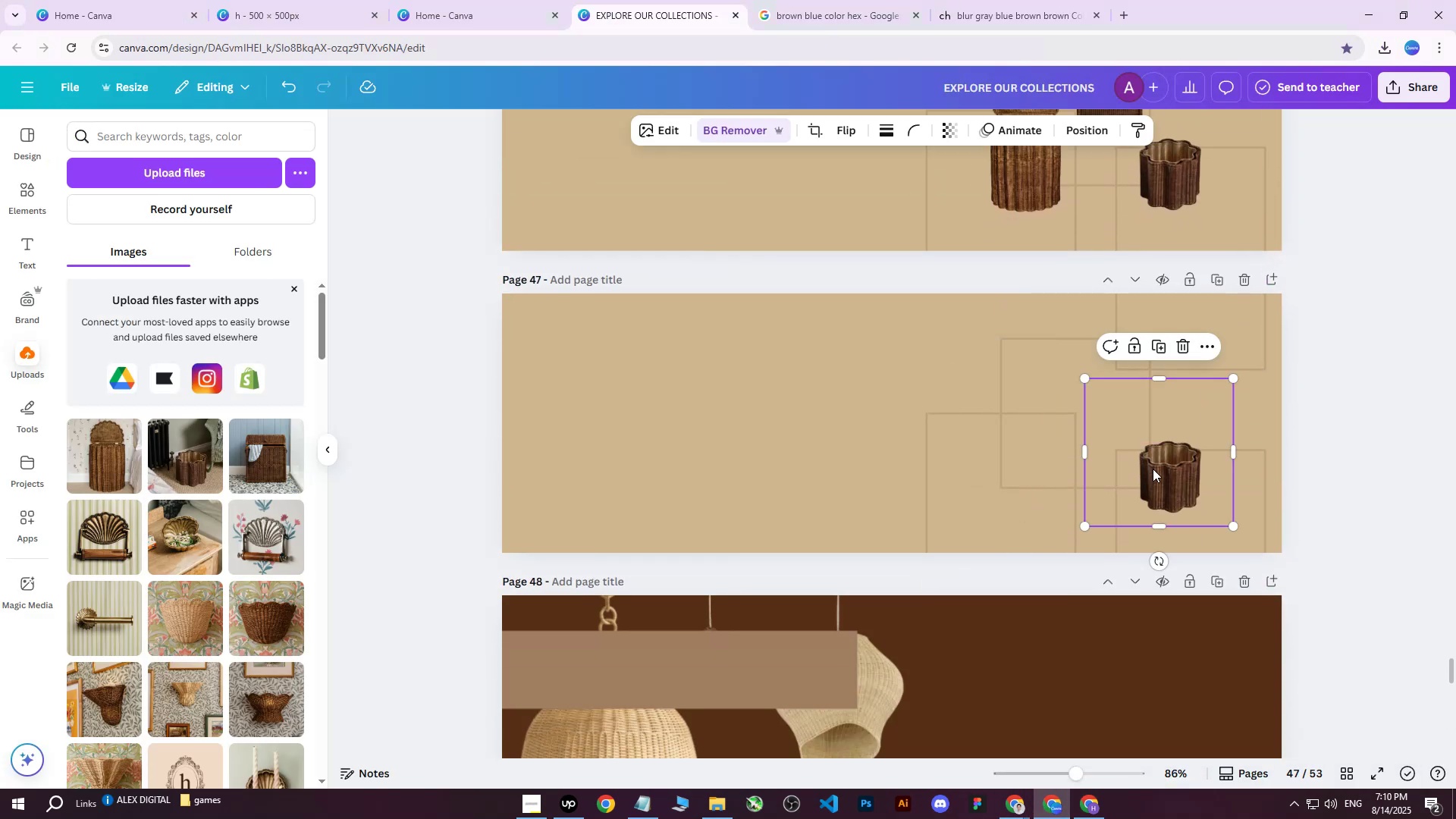 
key(Delete)
 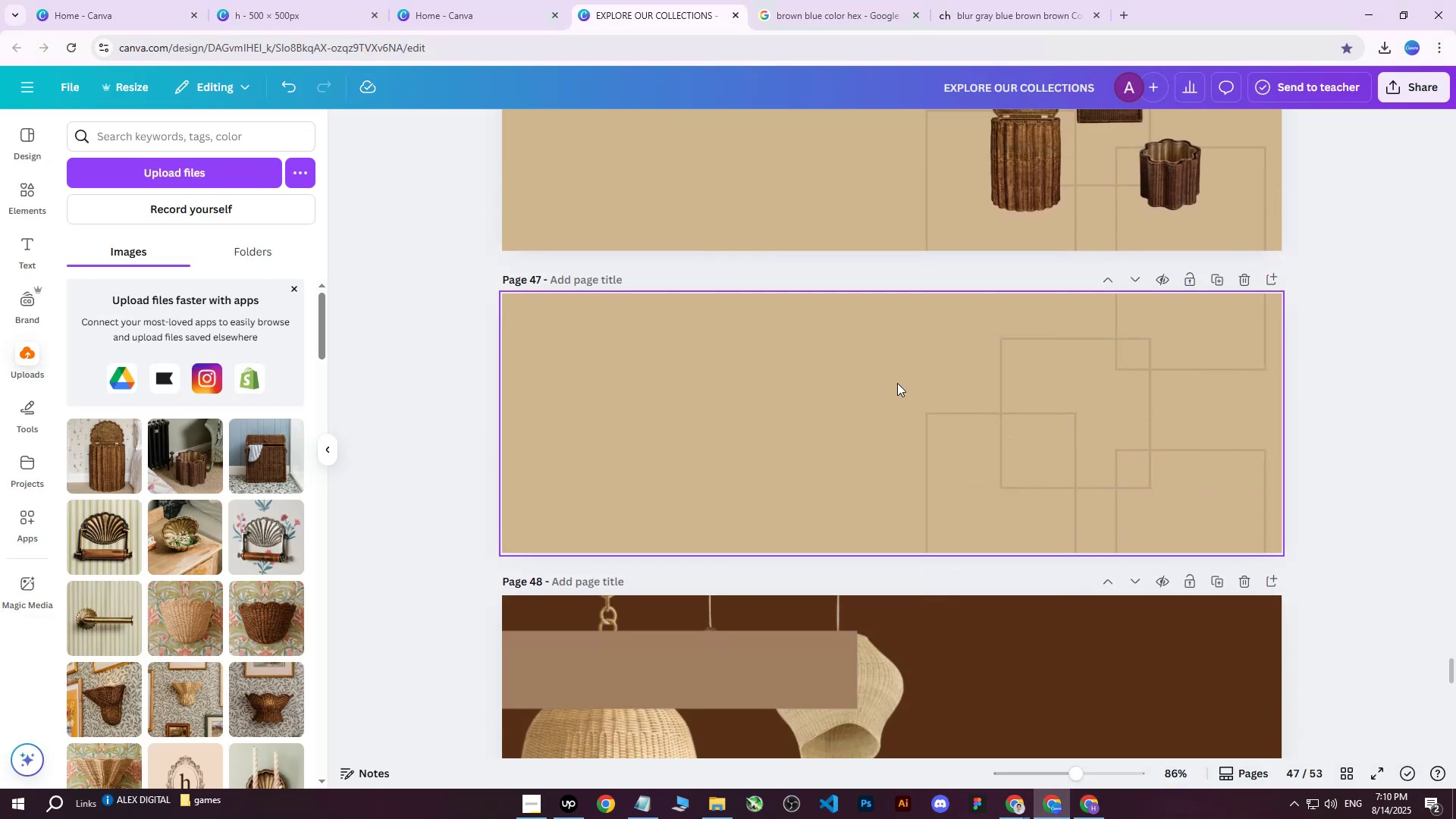 
scroll: coordinate [788, 350], scroll_direction: down, amount: 18.0
 